 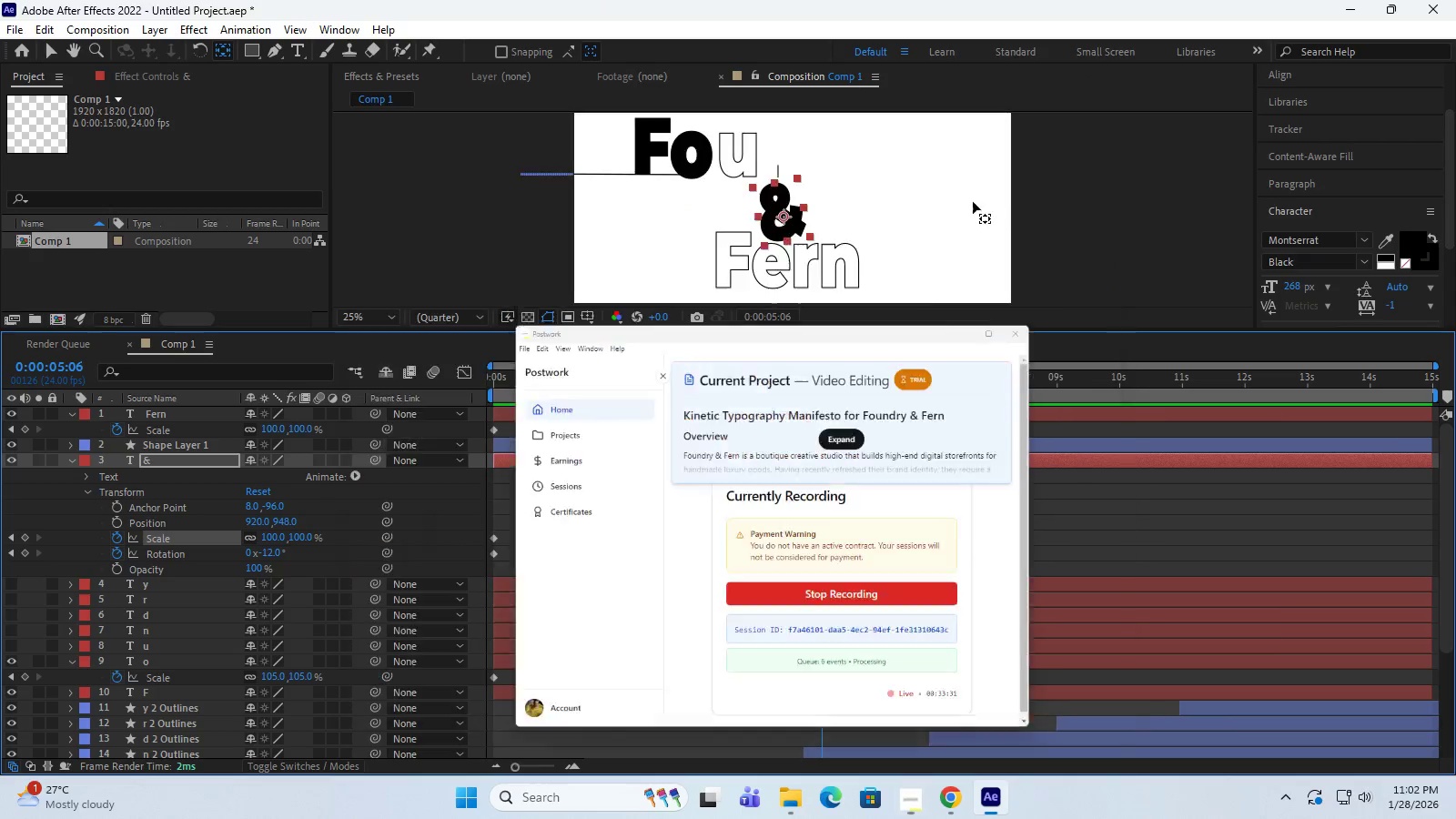 
left_click_drag(start_coordinate=[820, 381], to_coordinate=[390, 399])
 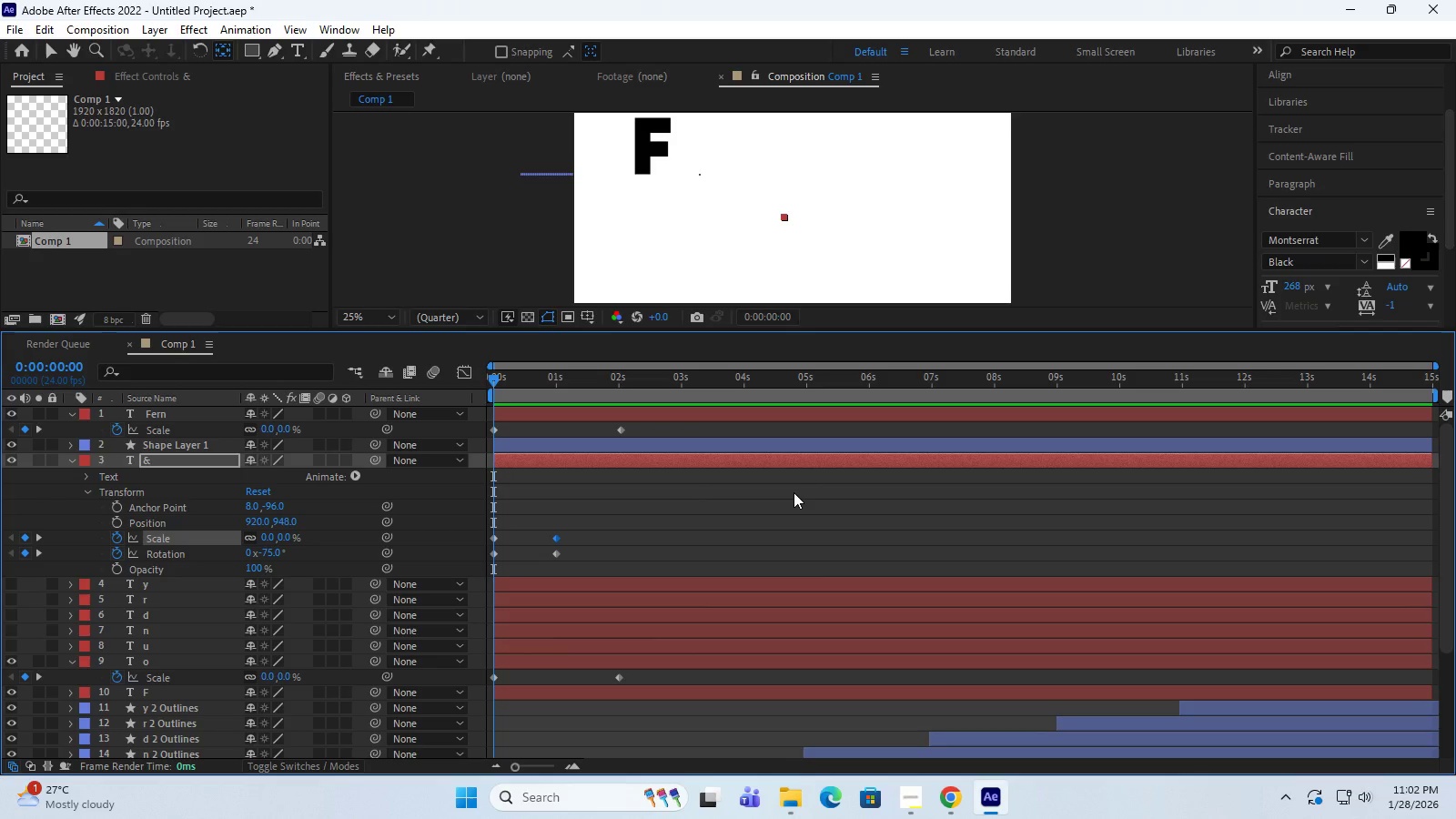 
scroll: coordinate [794, 492], scroll_direction: up, amount: 3.0
 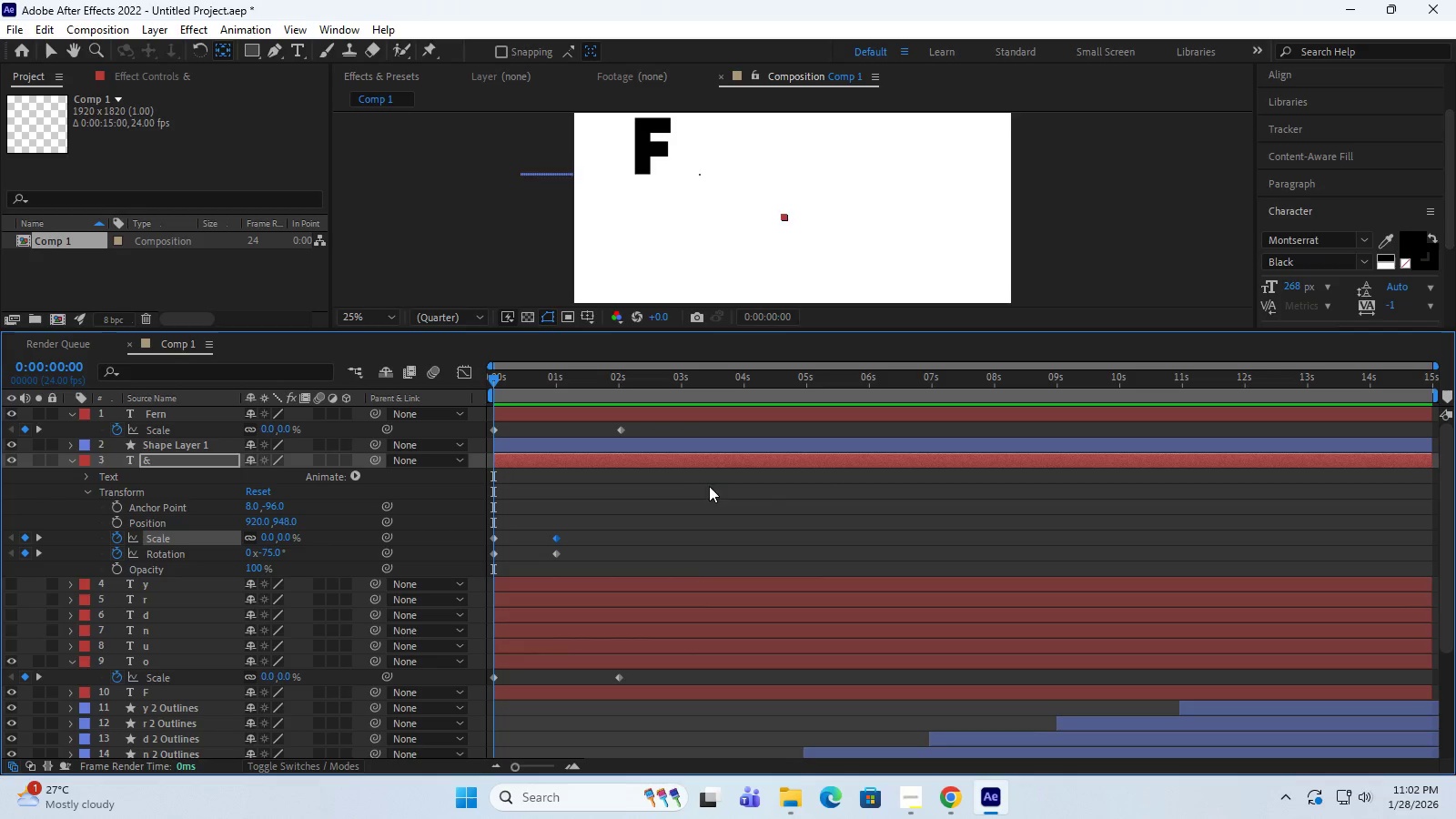 
key(Space)
 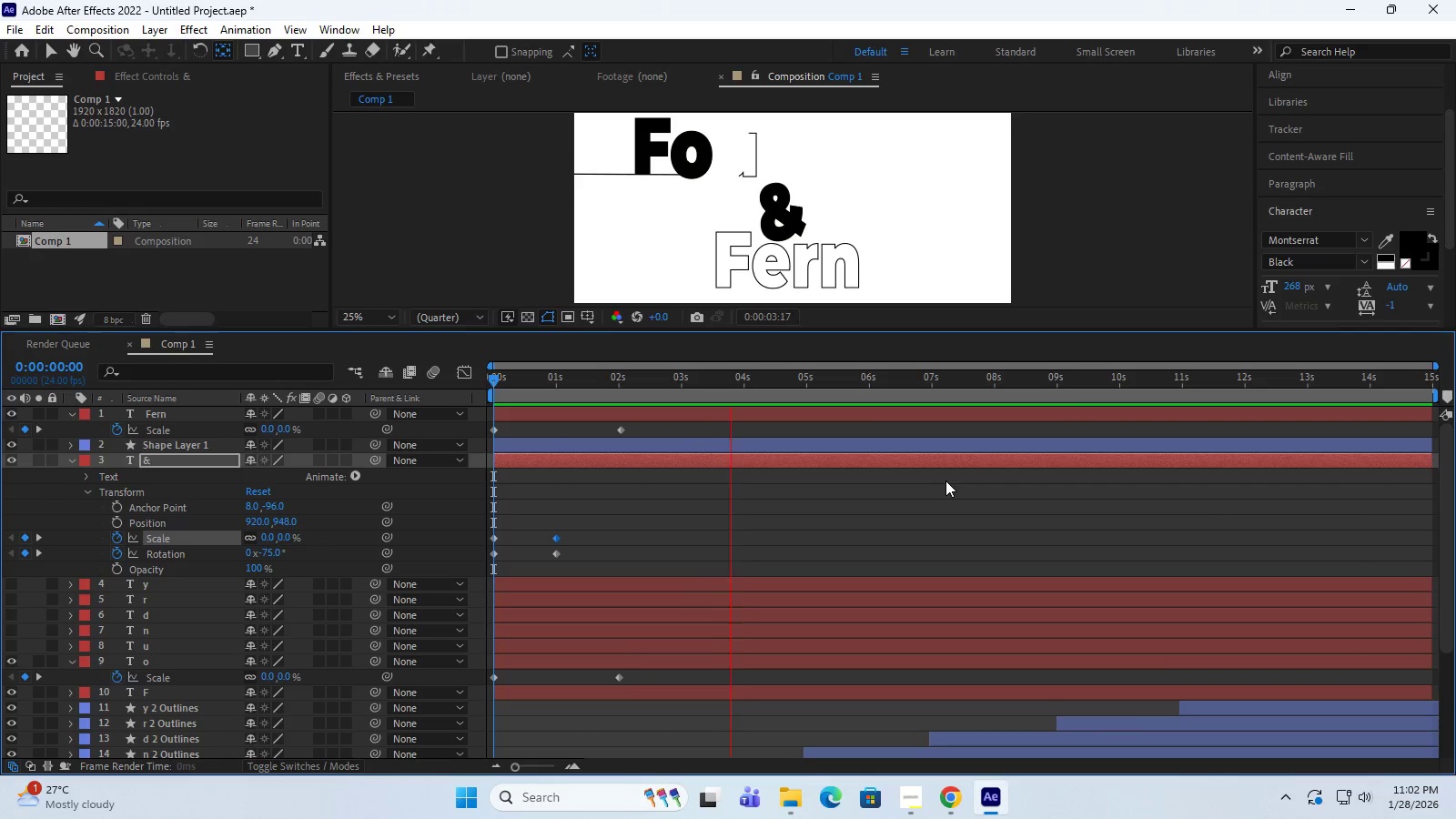 
wait(23.94)
 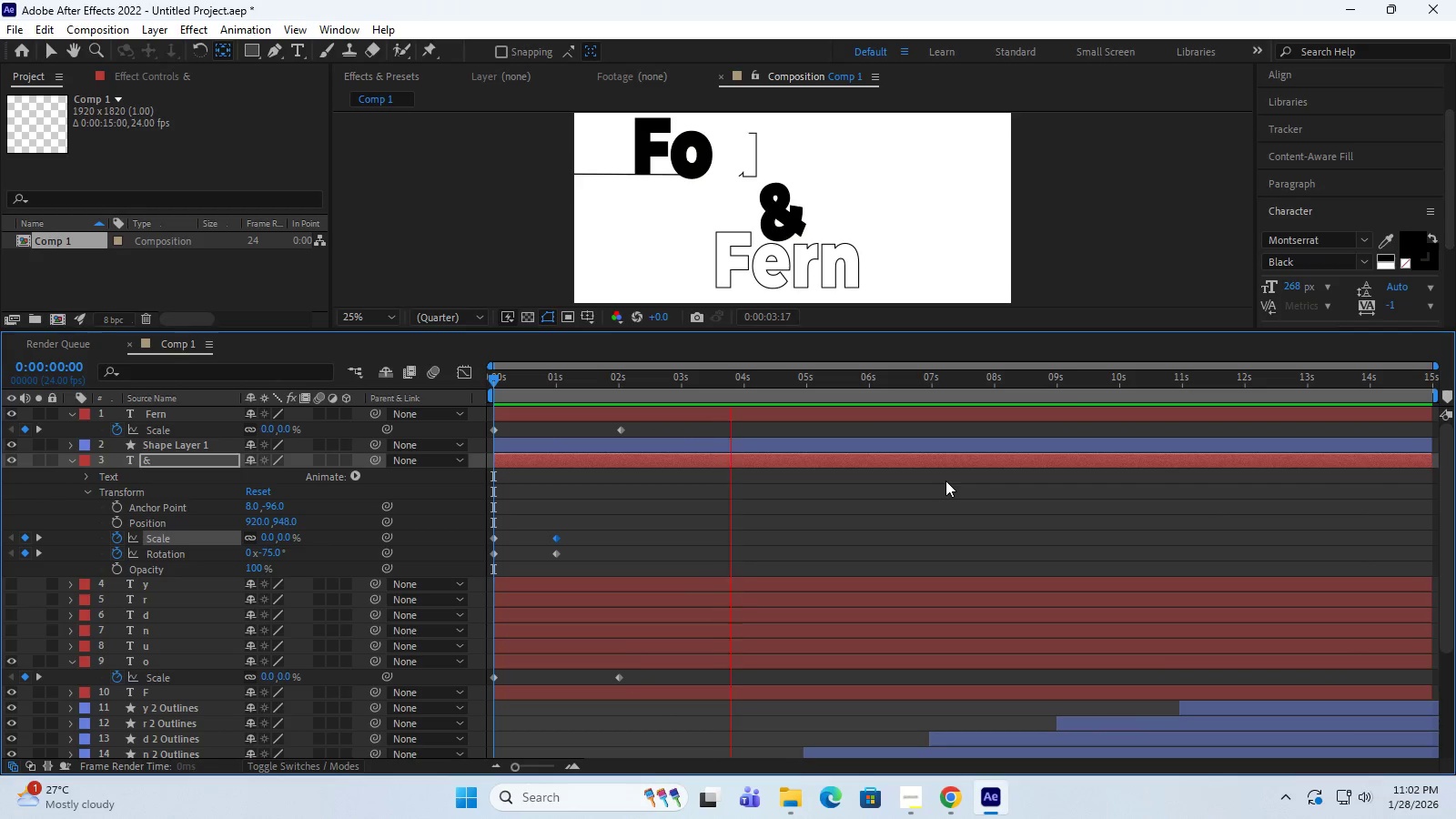 
key(Space)
 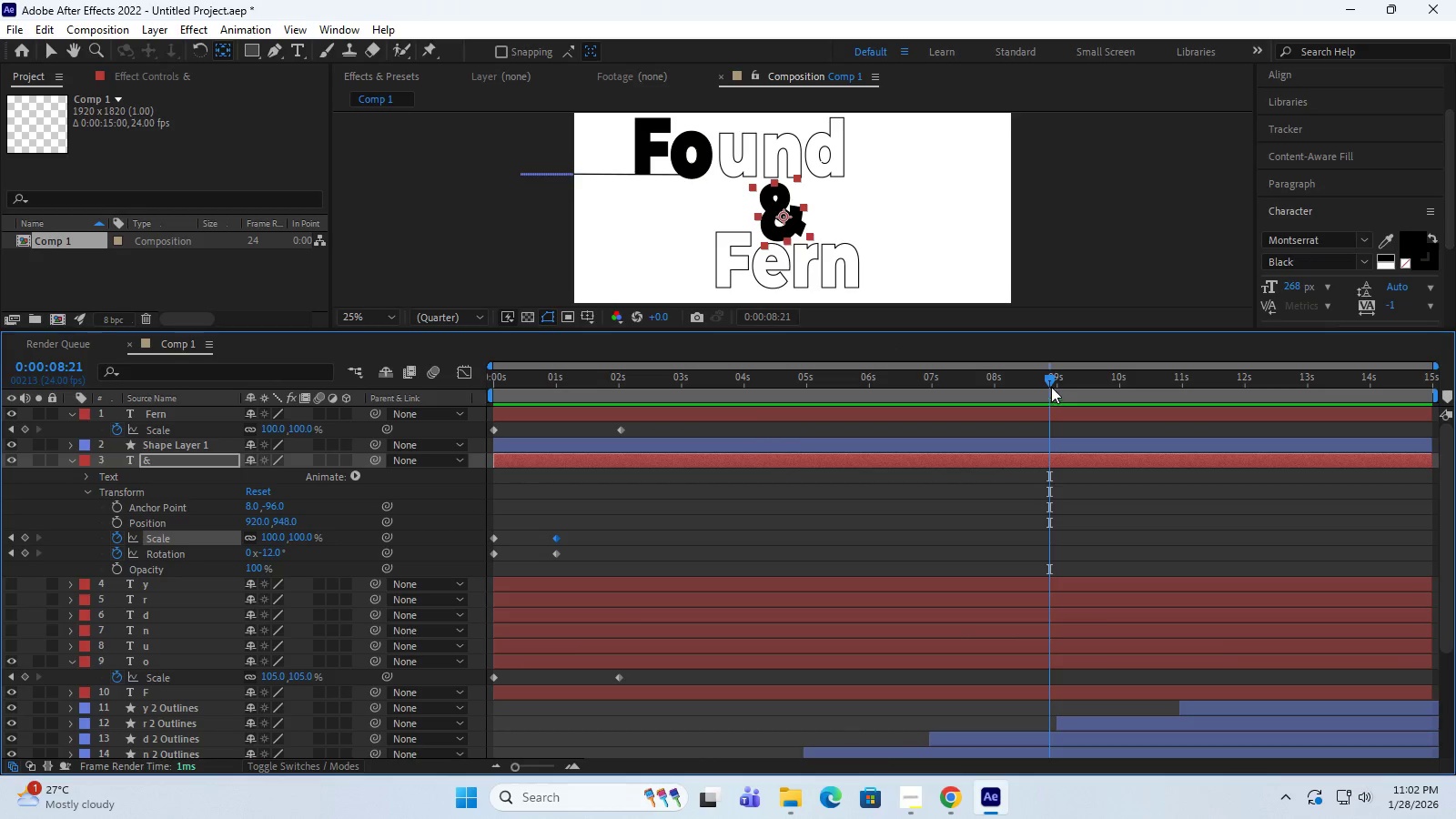 
left_click_drag(start_coordinate=[1049, 381], to_coordinate=[232, 421])
 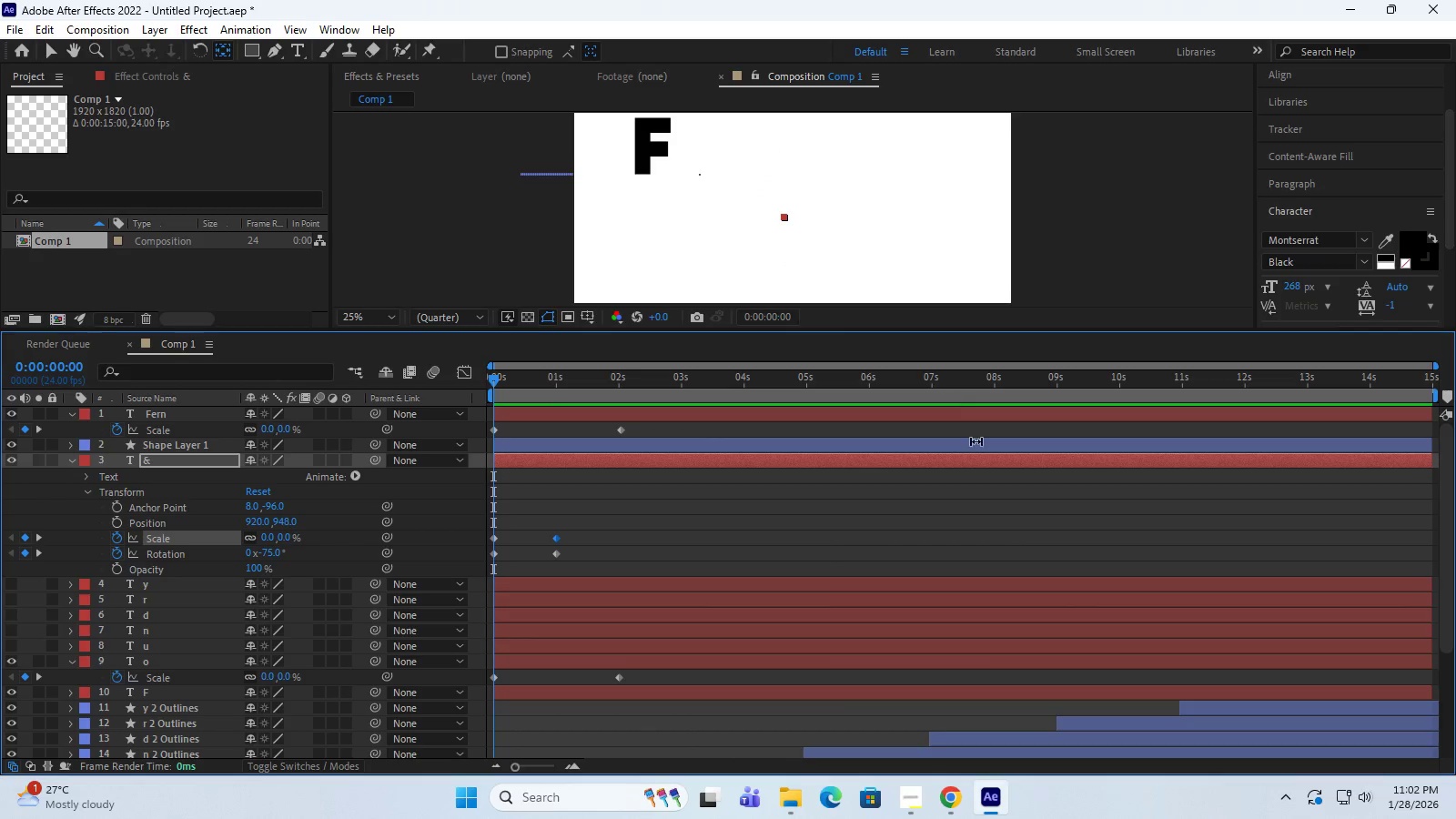 
scroll: coordinate [1150, 504], scroll_direction: up, amount: 2.0
 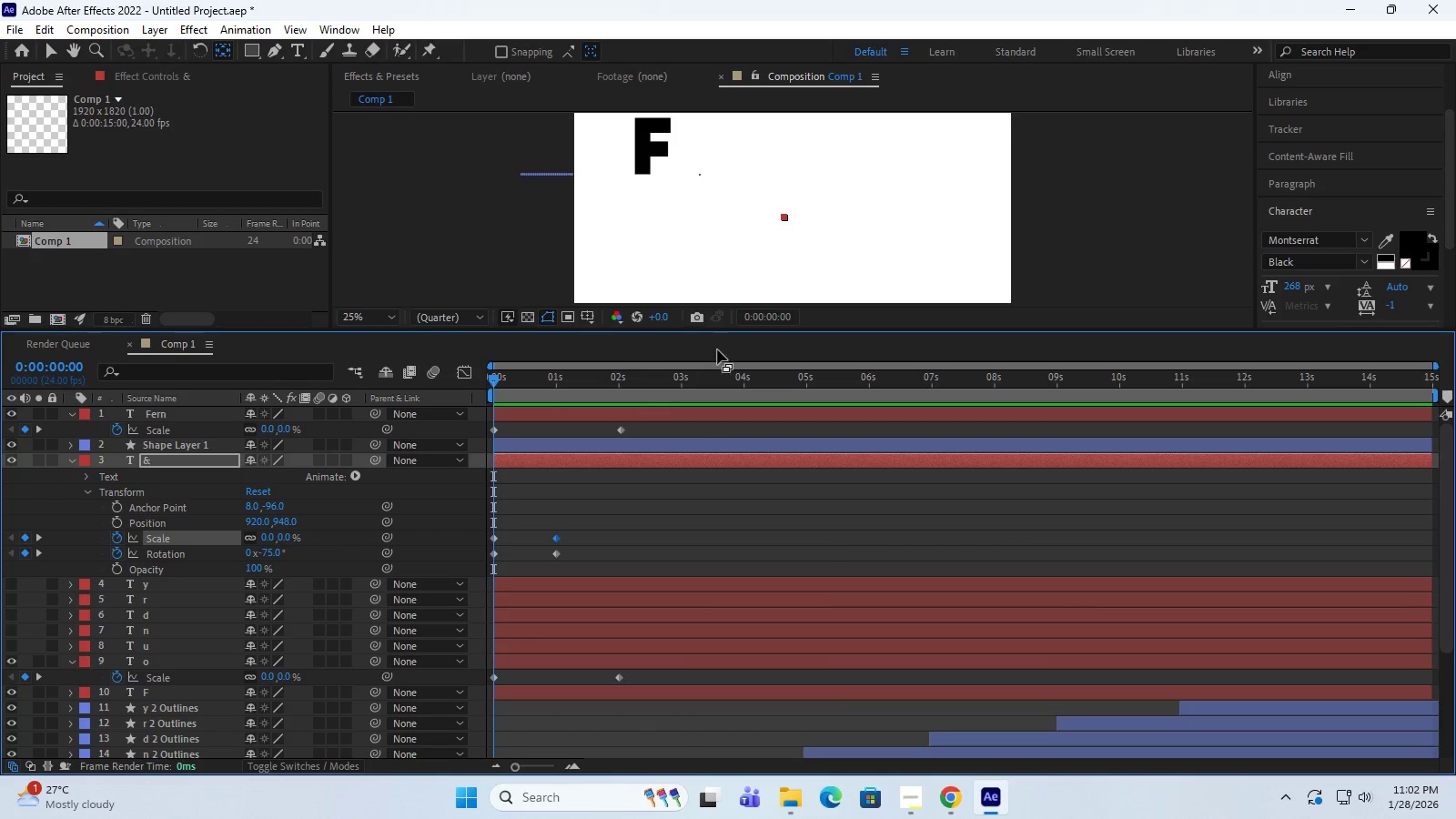 
mouse_move([741, 326])
 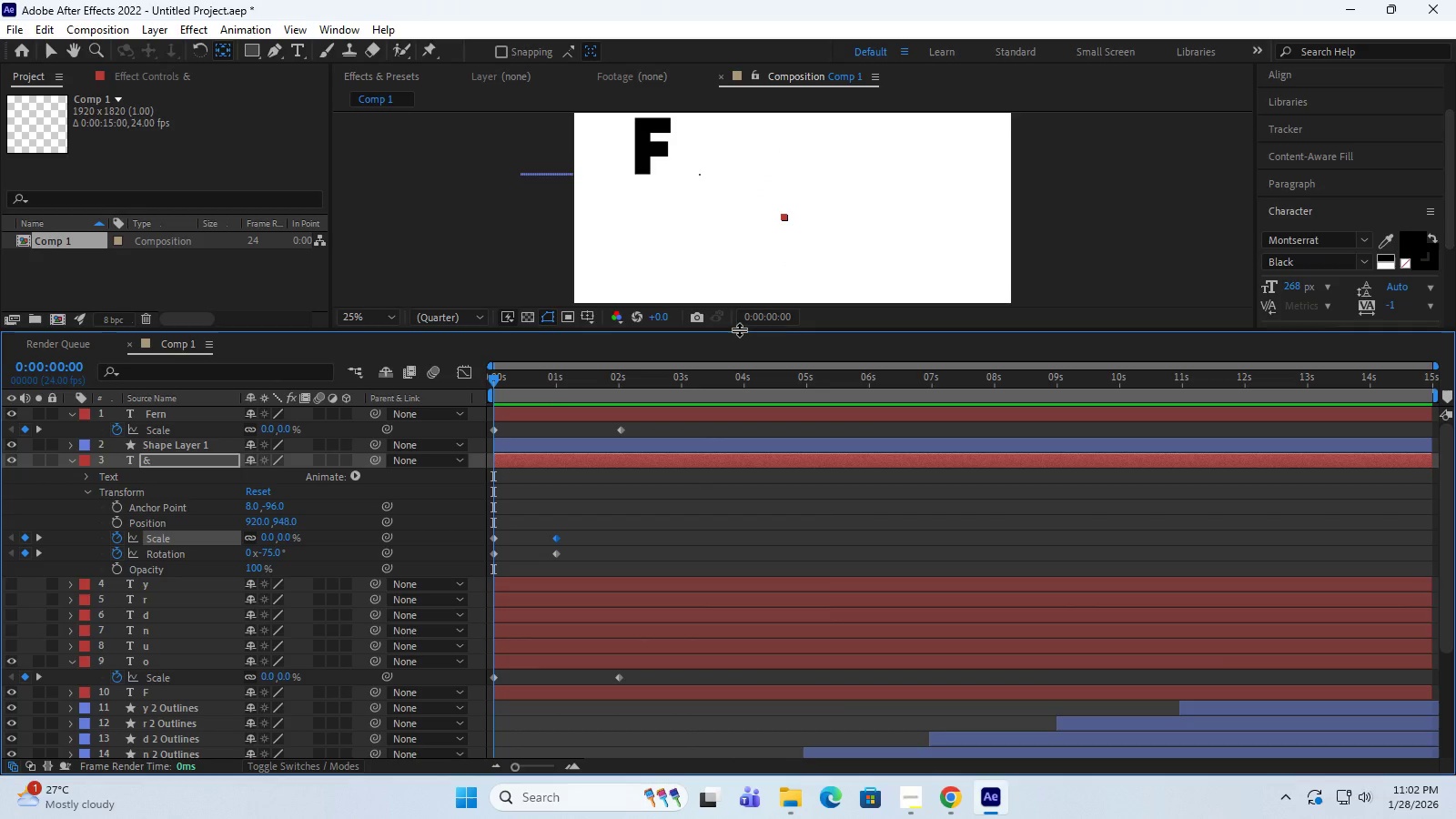 
left_click_drag(start_coordinate=[739, 329], to_coordinate=[764, 520])
 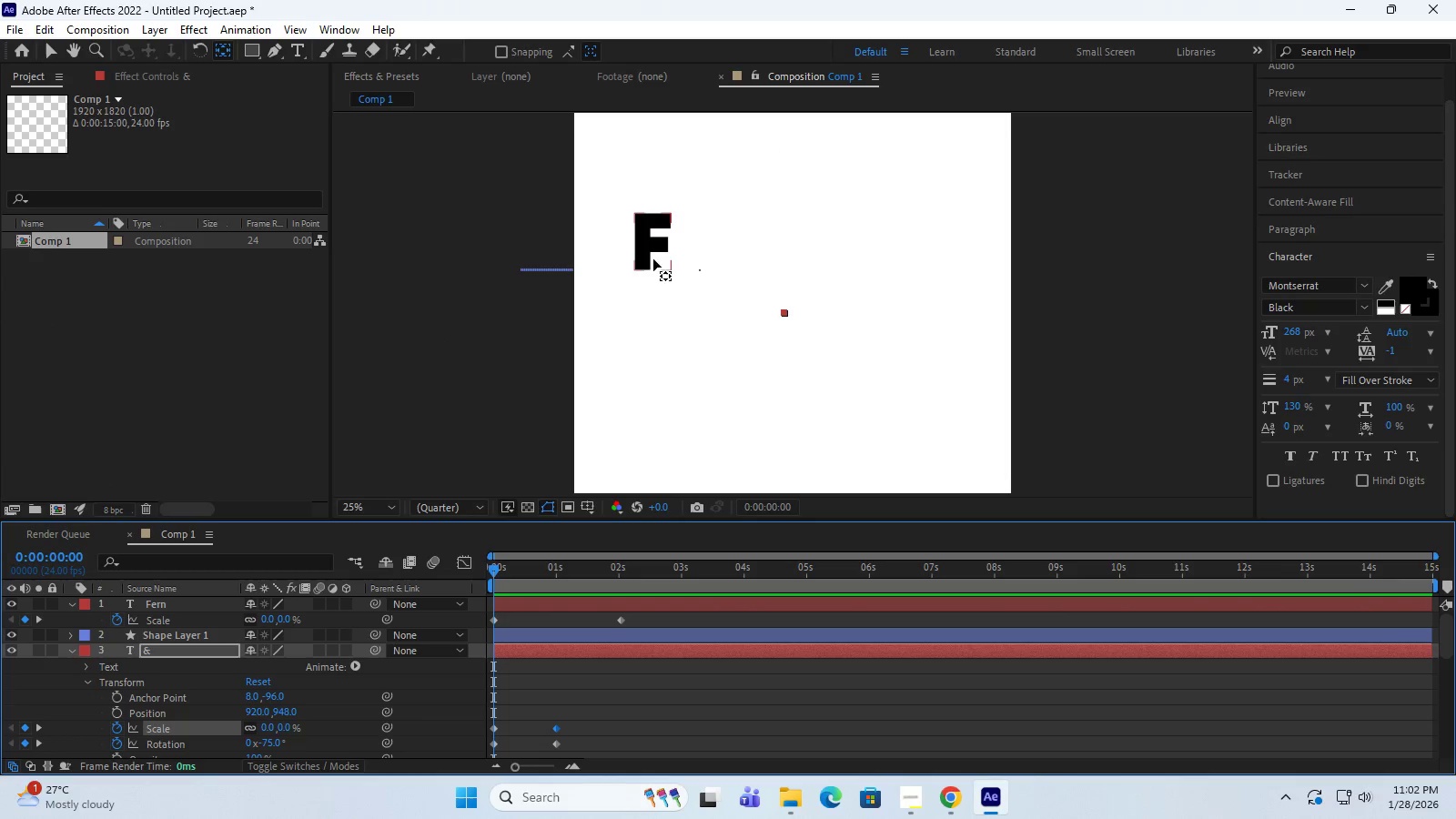 
left_click([648, 252])
 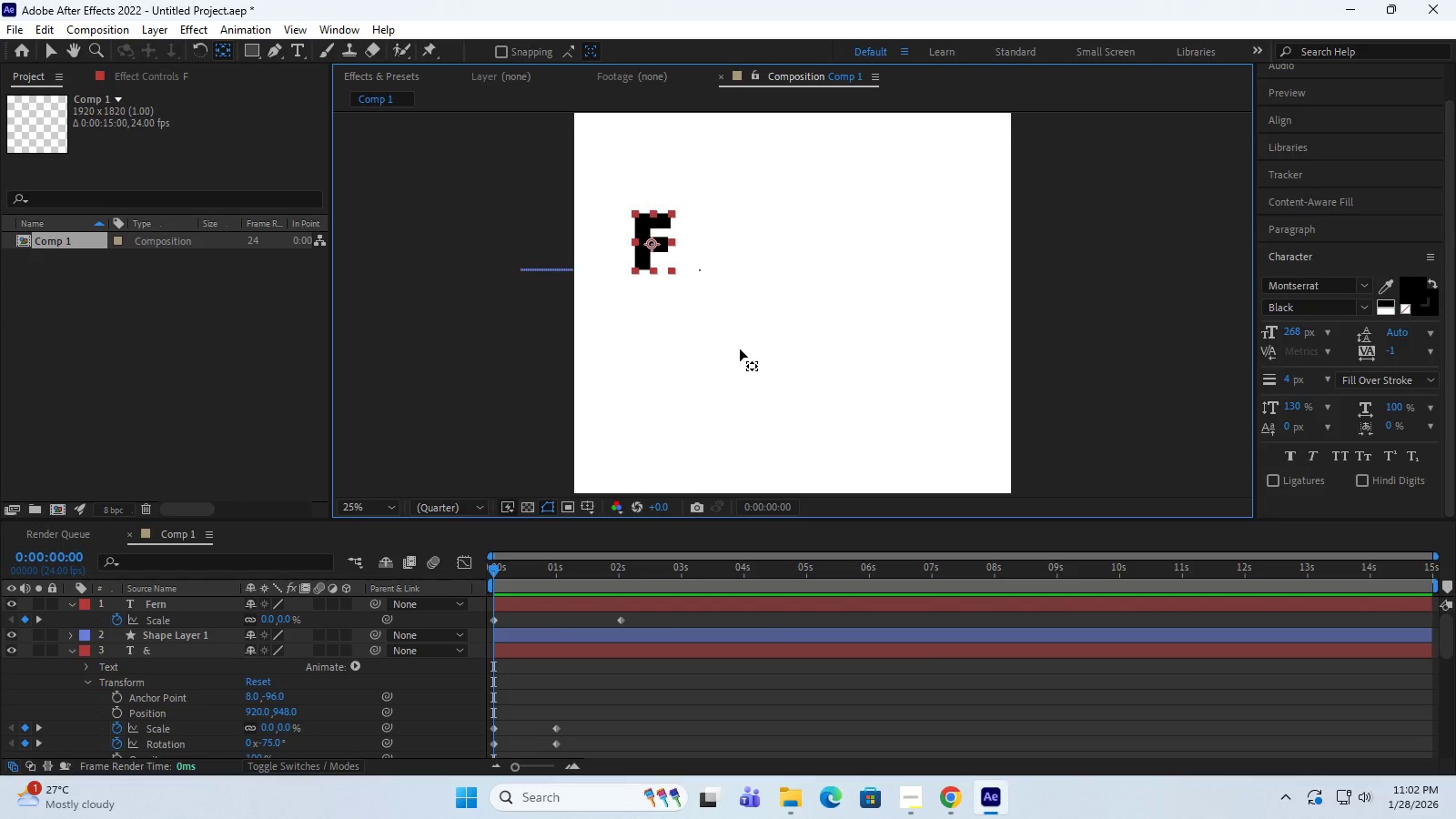 
scroll: coordinate [740, 349], scroll_direction: down, amount: 1.0
 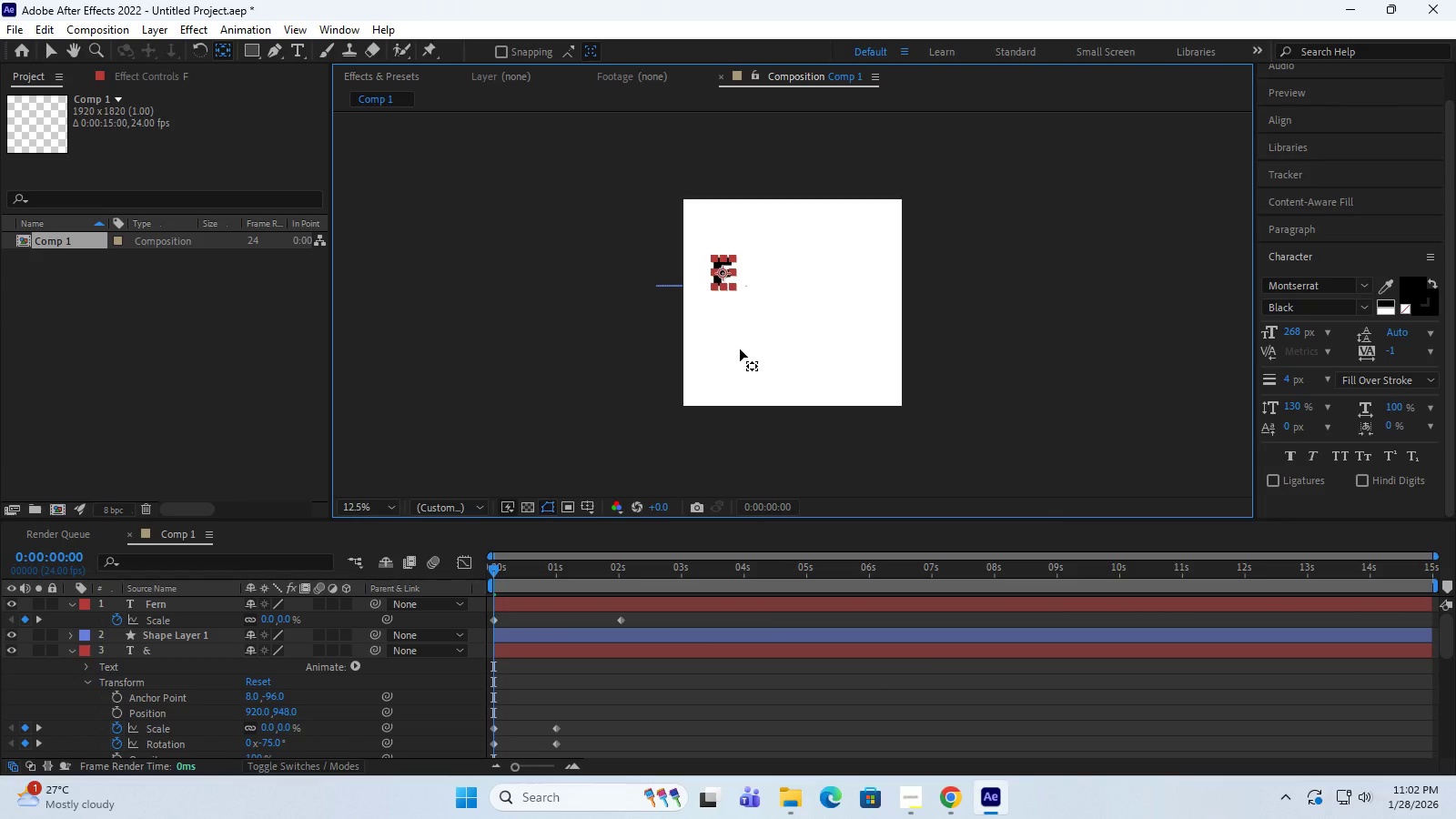 
scroll: coordinate [740, 349], scroll_direction: up, amount: 1.0
 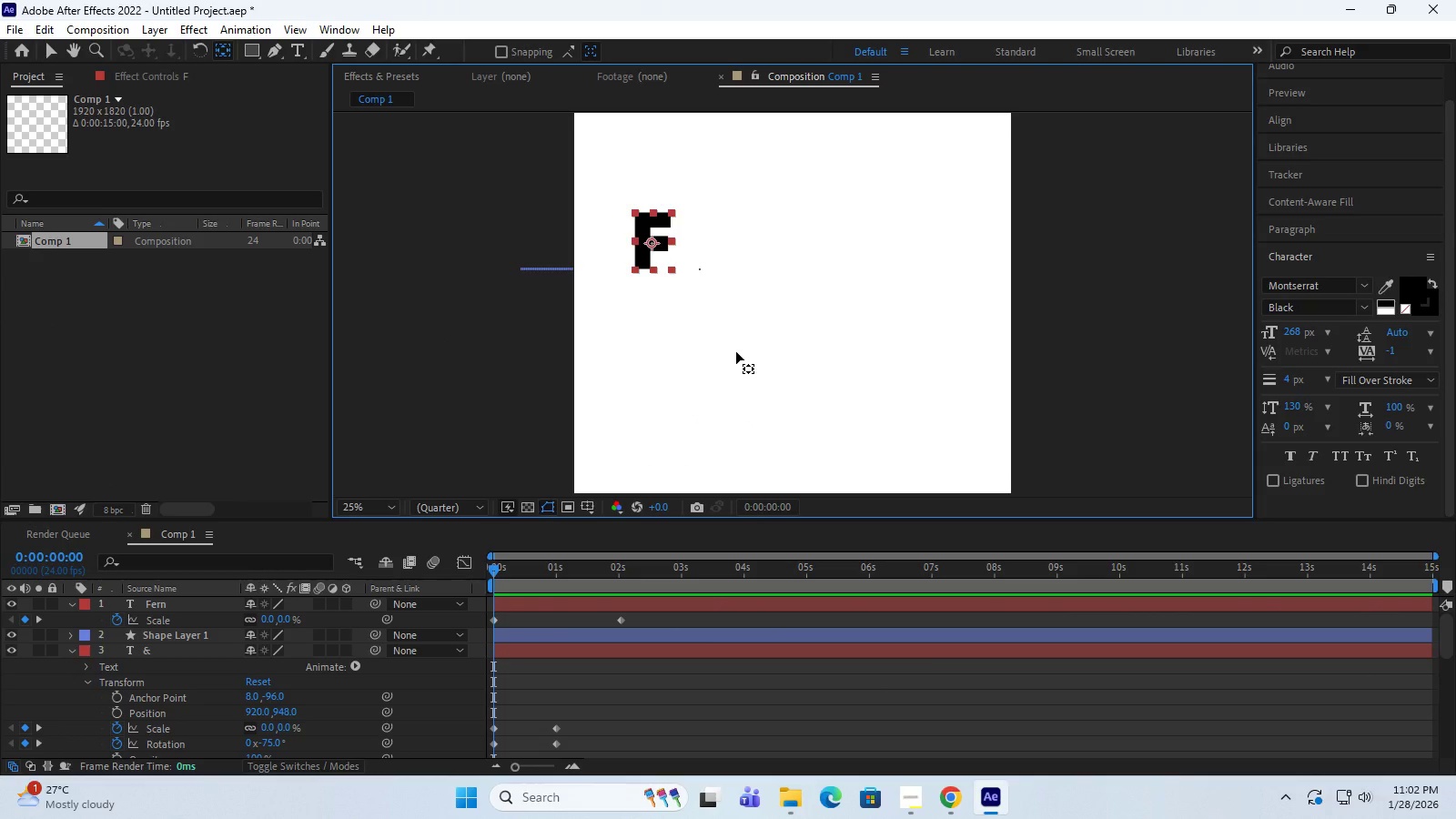 
wait(11.56)
 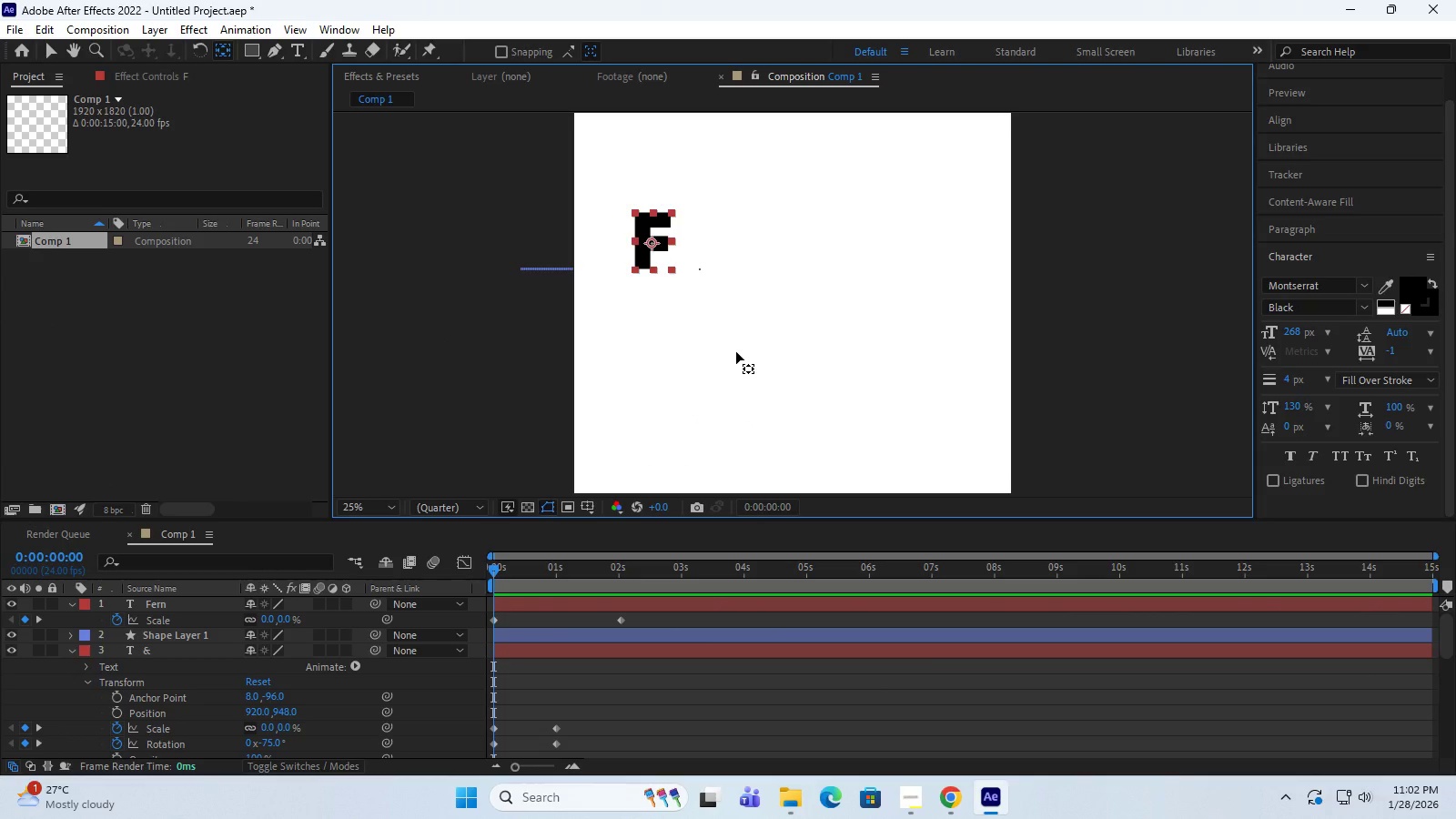 
key(Space)
 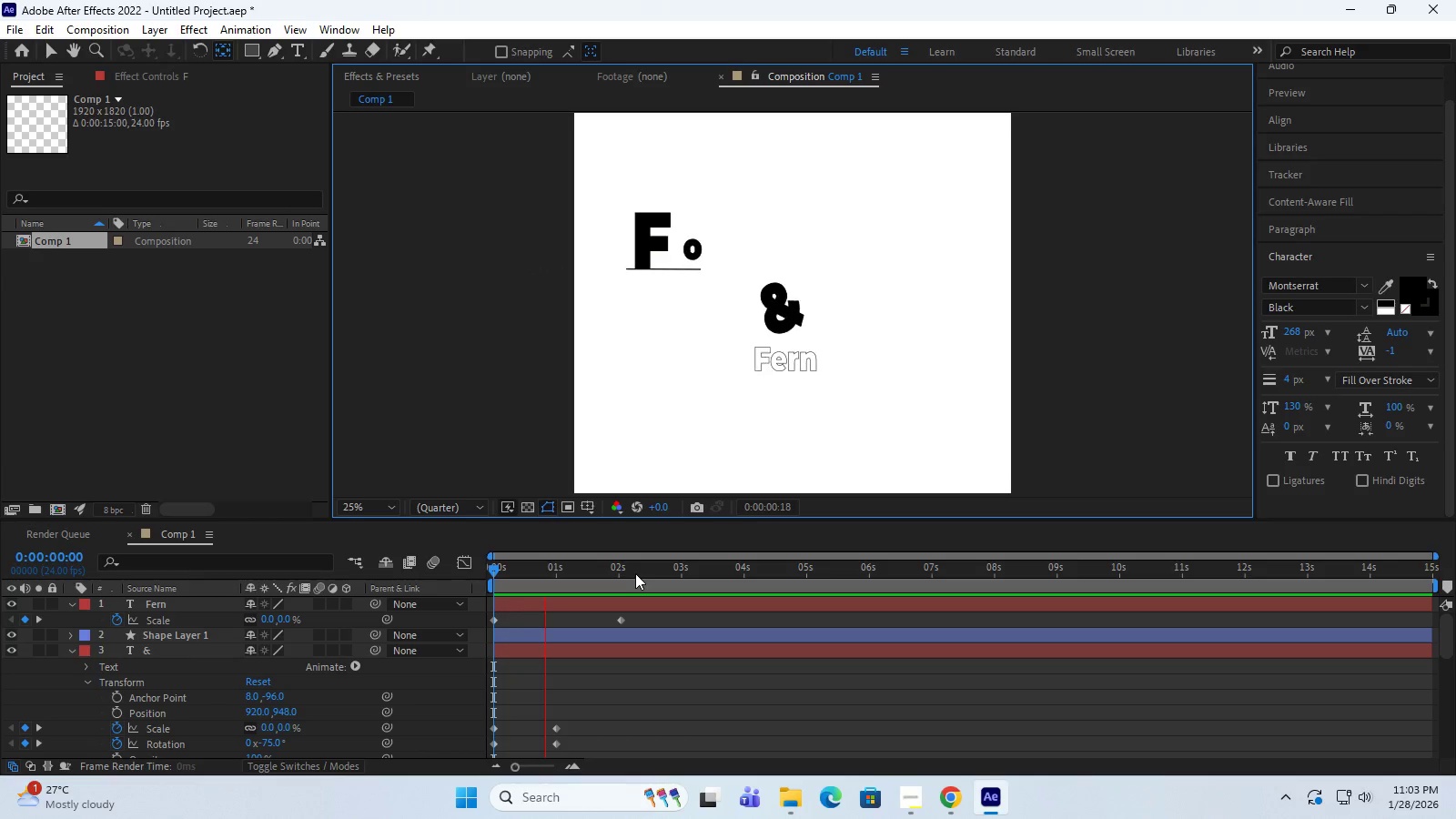 
key(Space)
 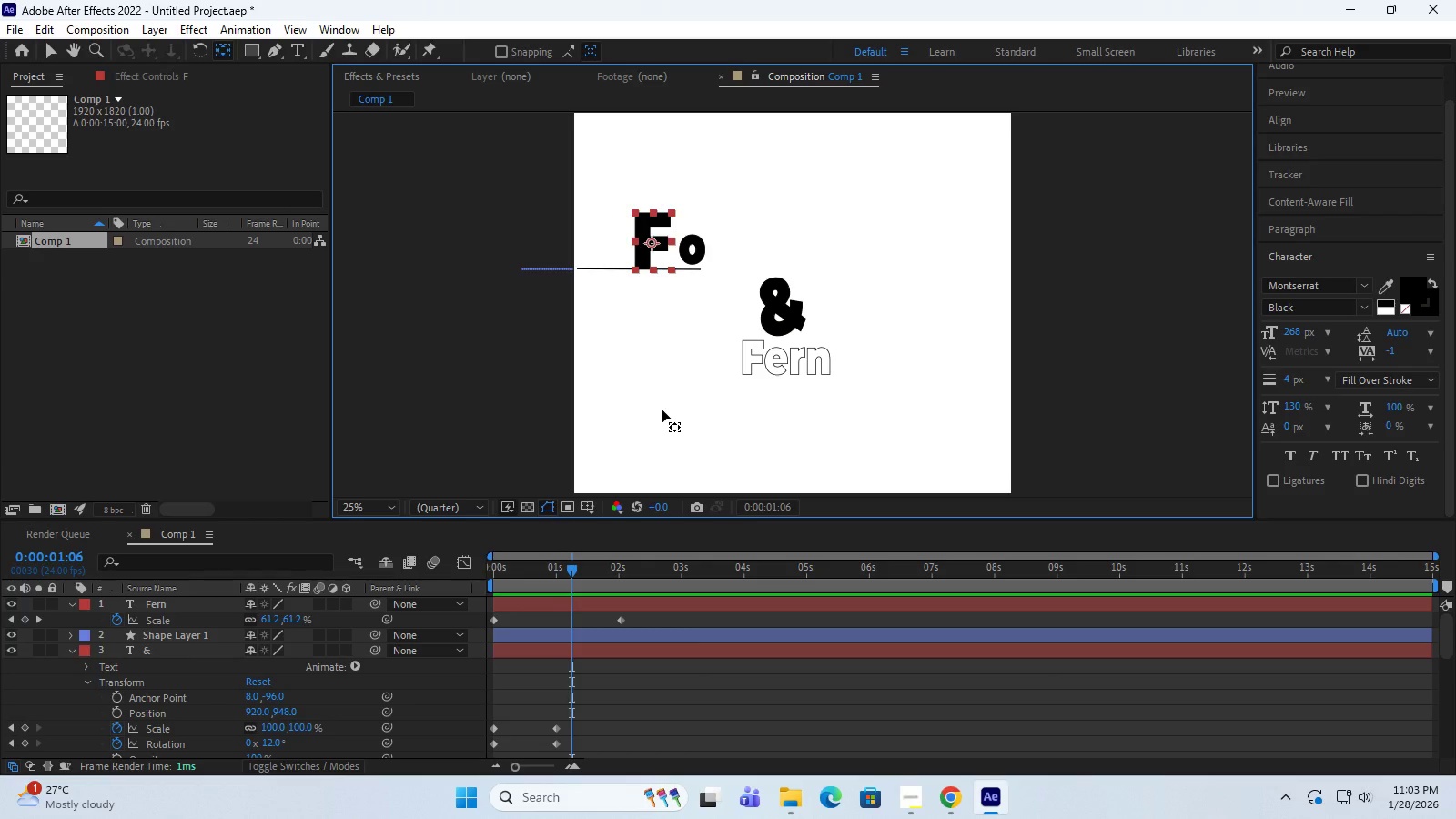 
key(Space)
 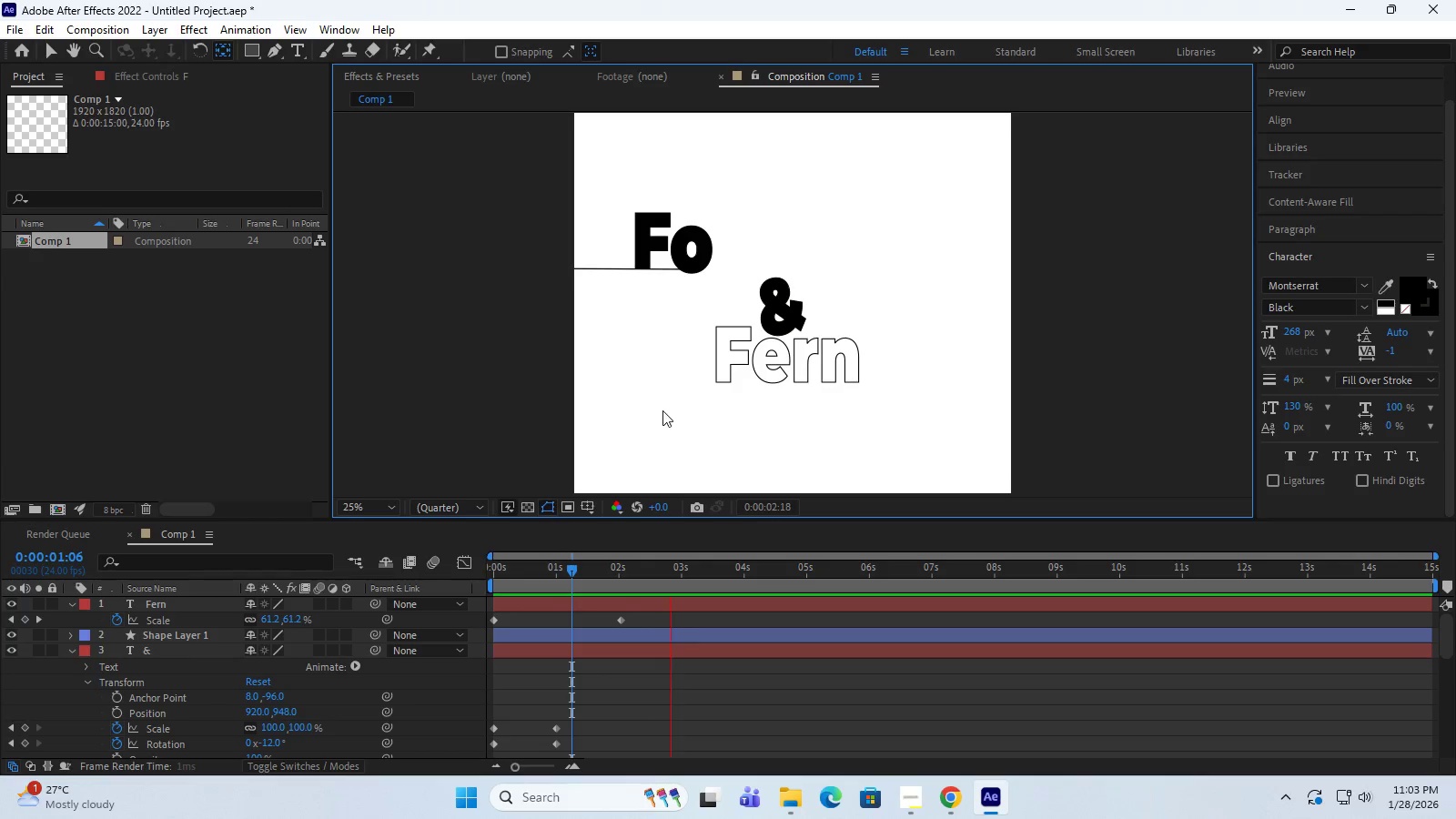 
key(Space)
 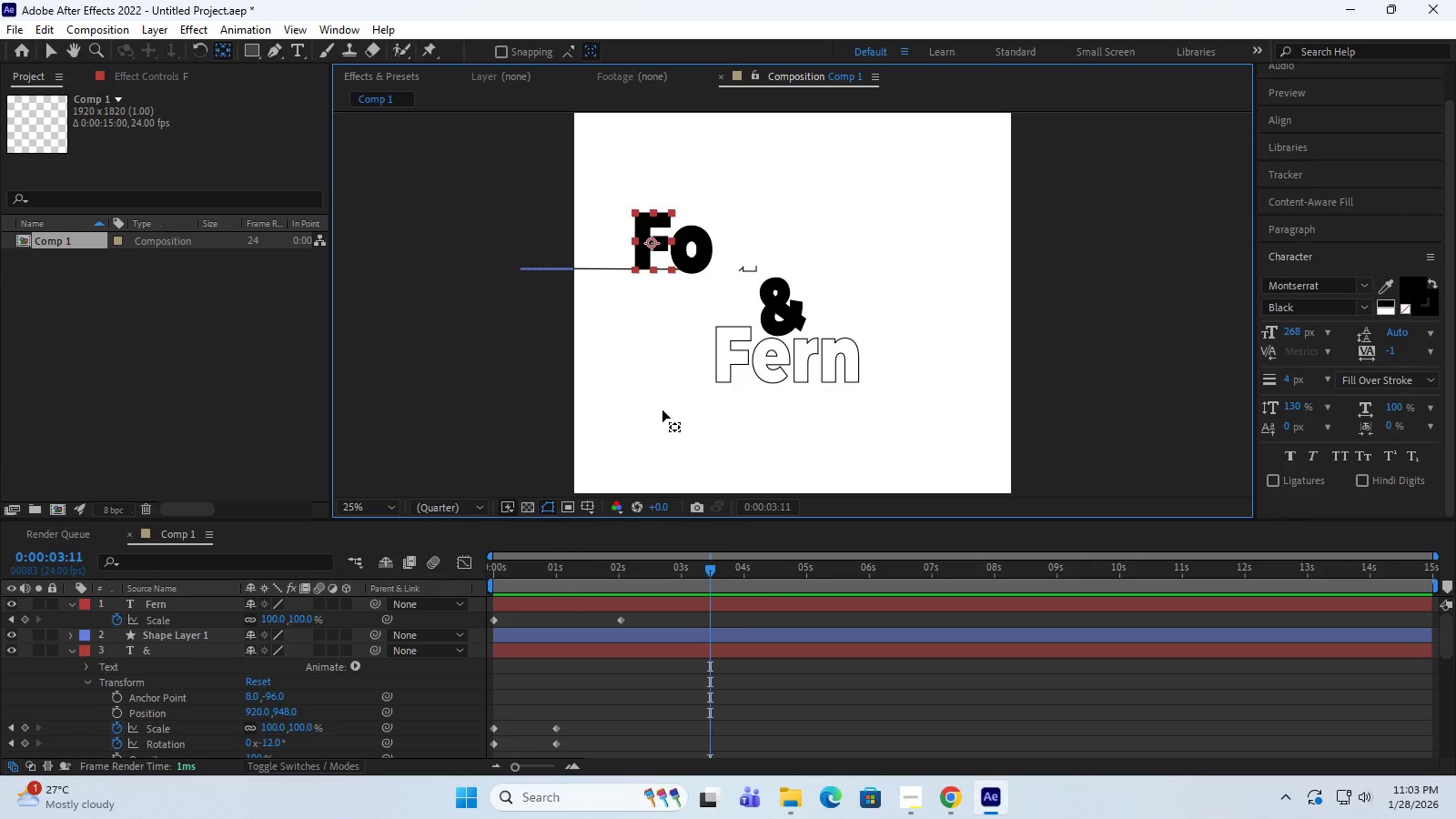 
key(Space)
 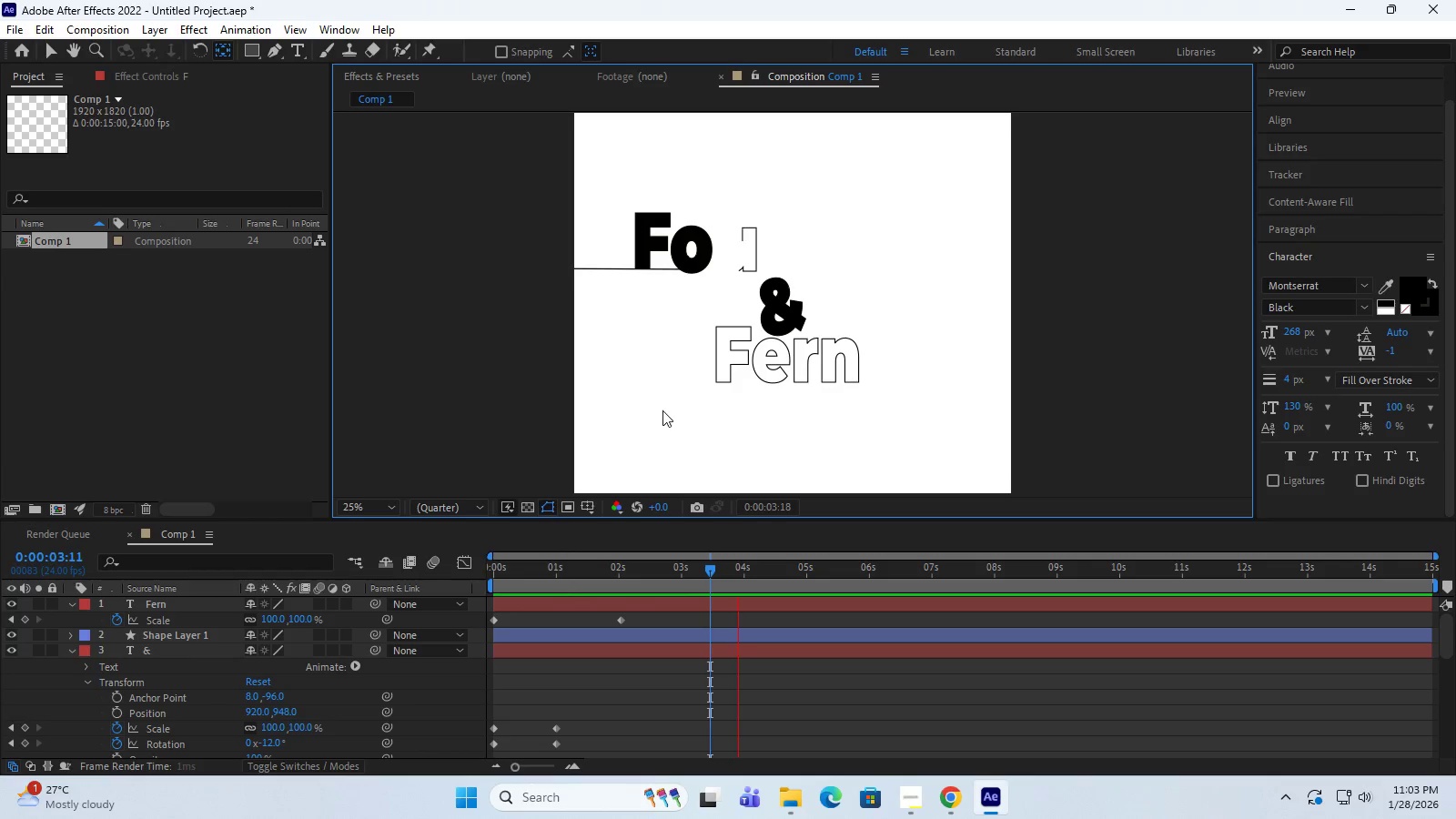 
key(Space)
 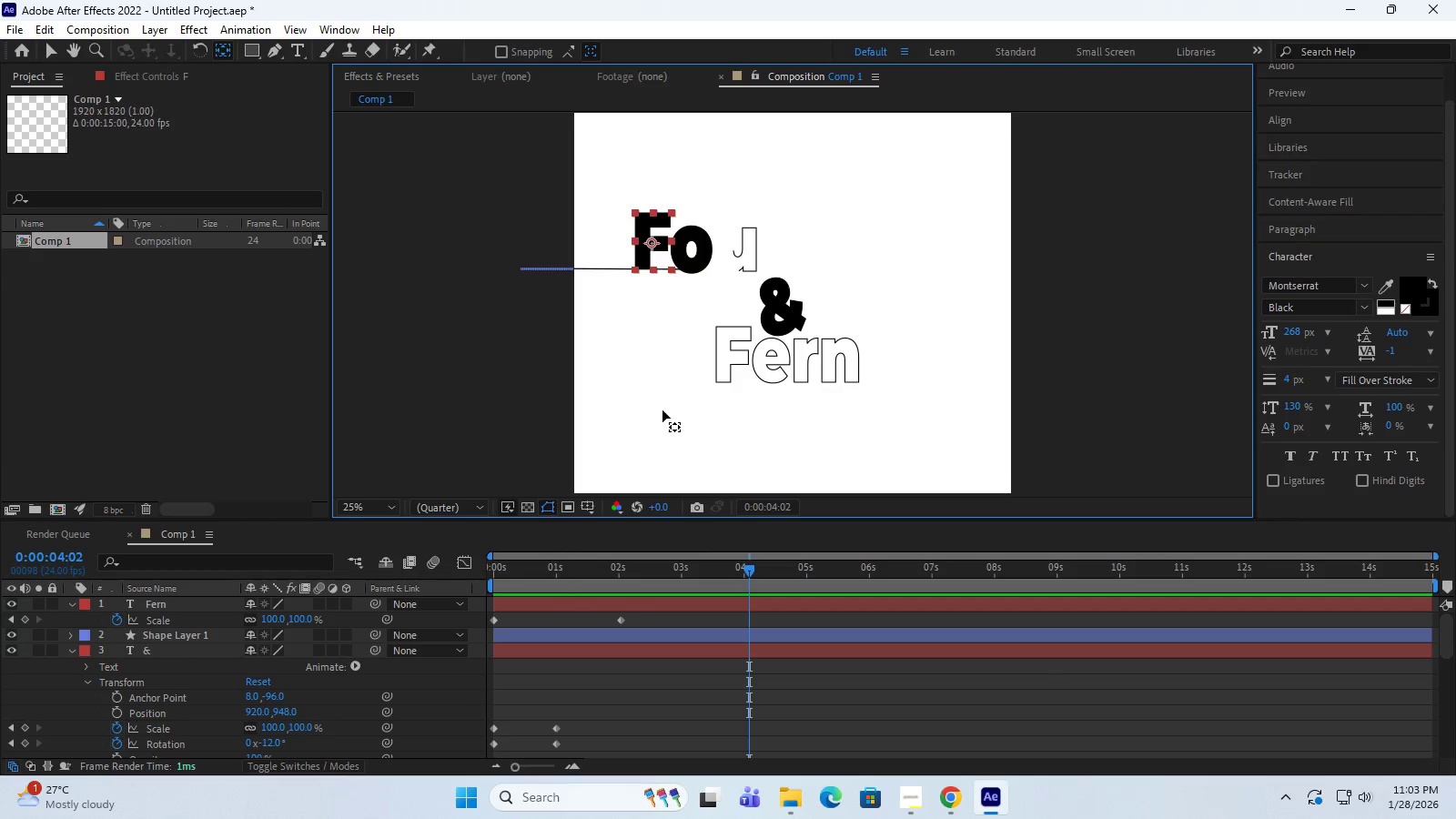 
key(Space)
 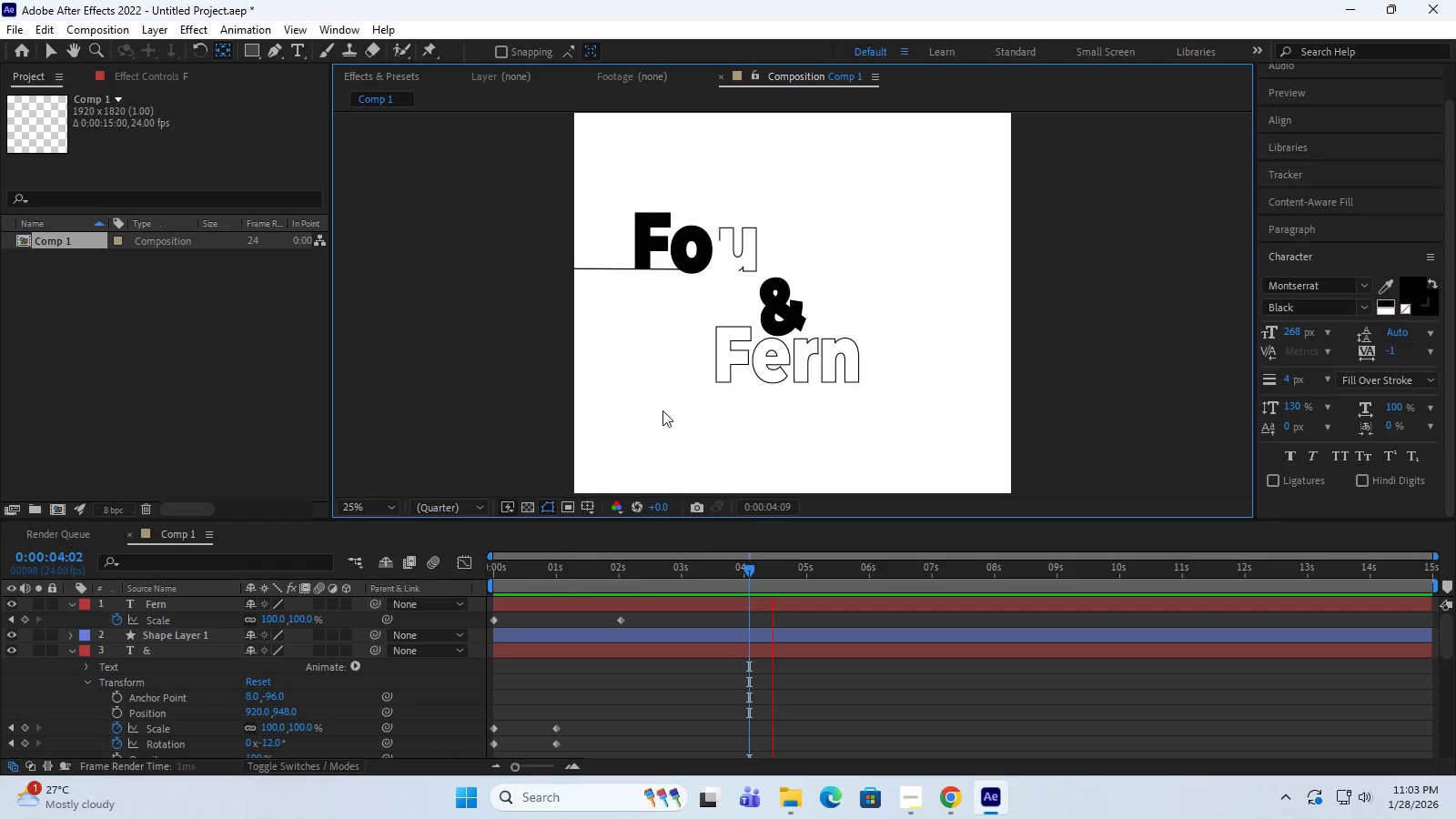 
key(Space)
 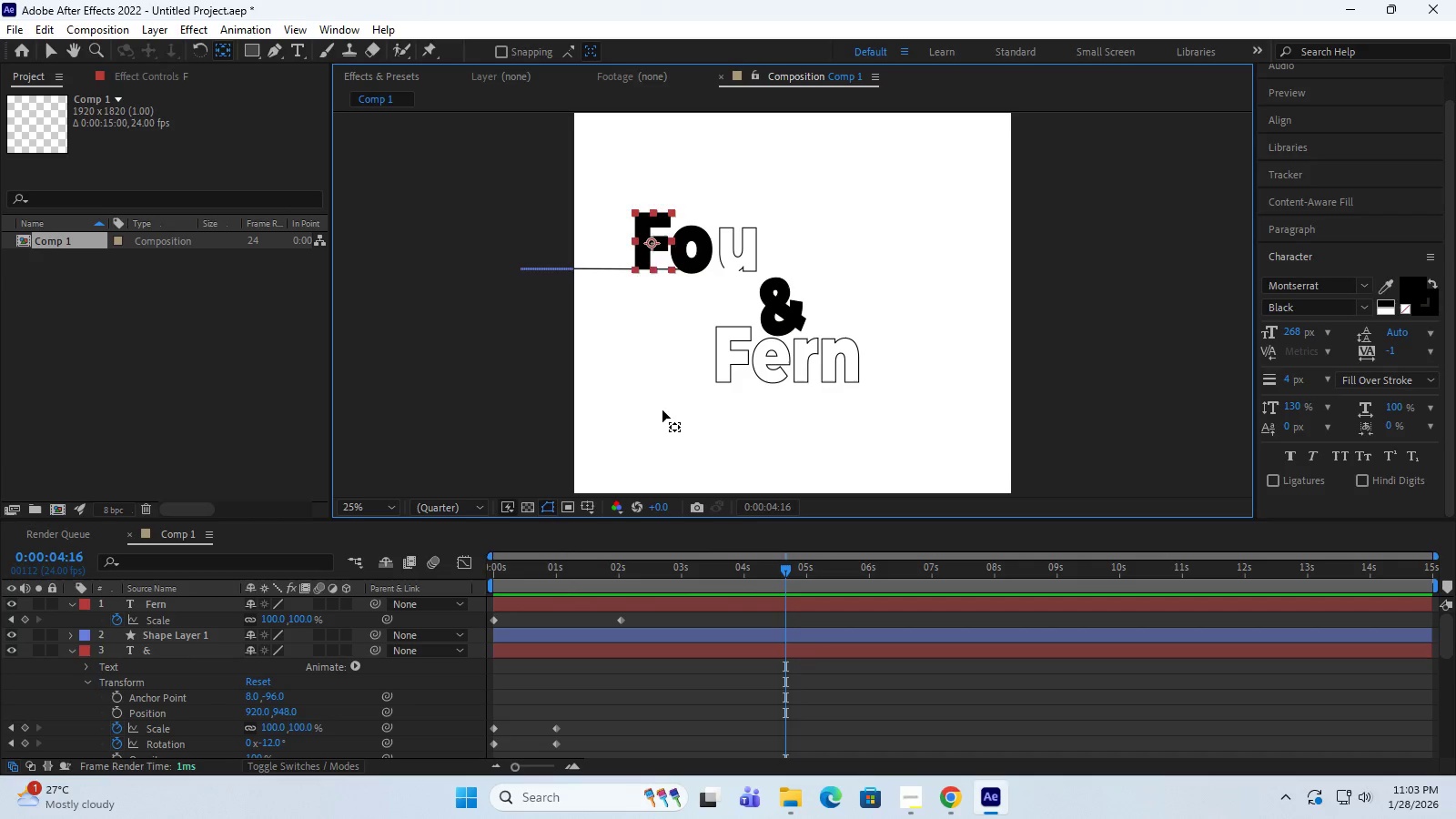 
left_click([662, 410])
 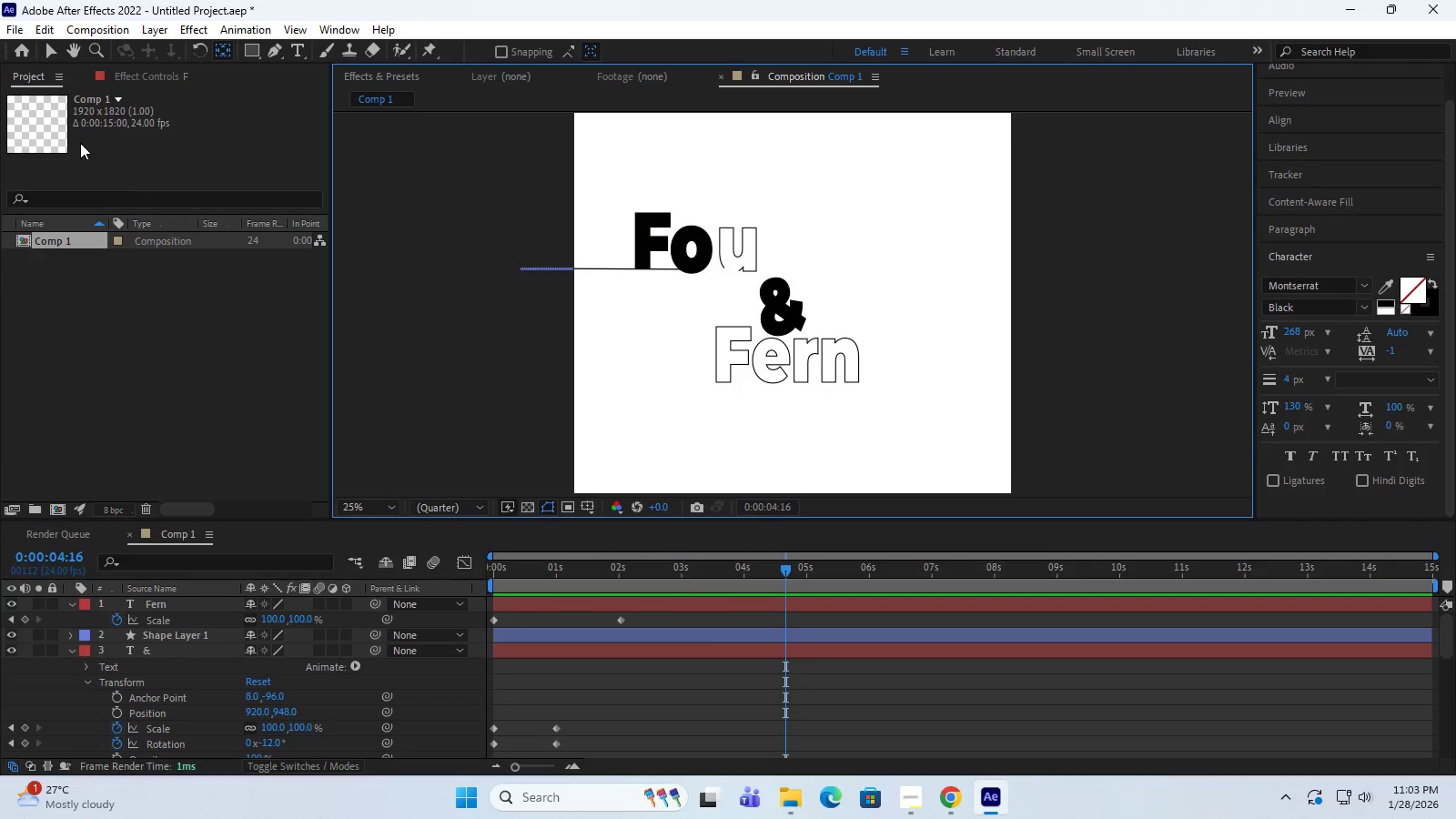 
left_click([52, 50])
 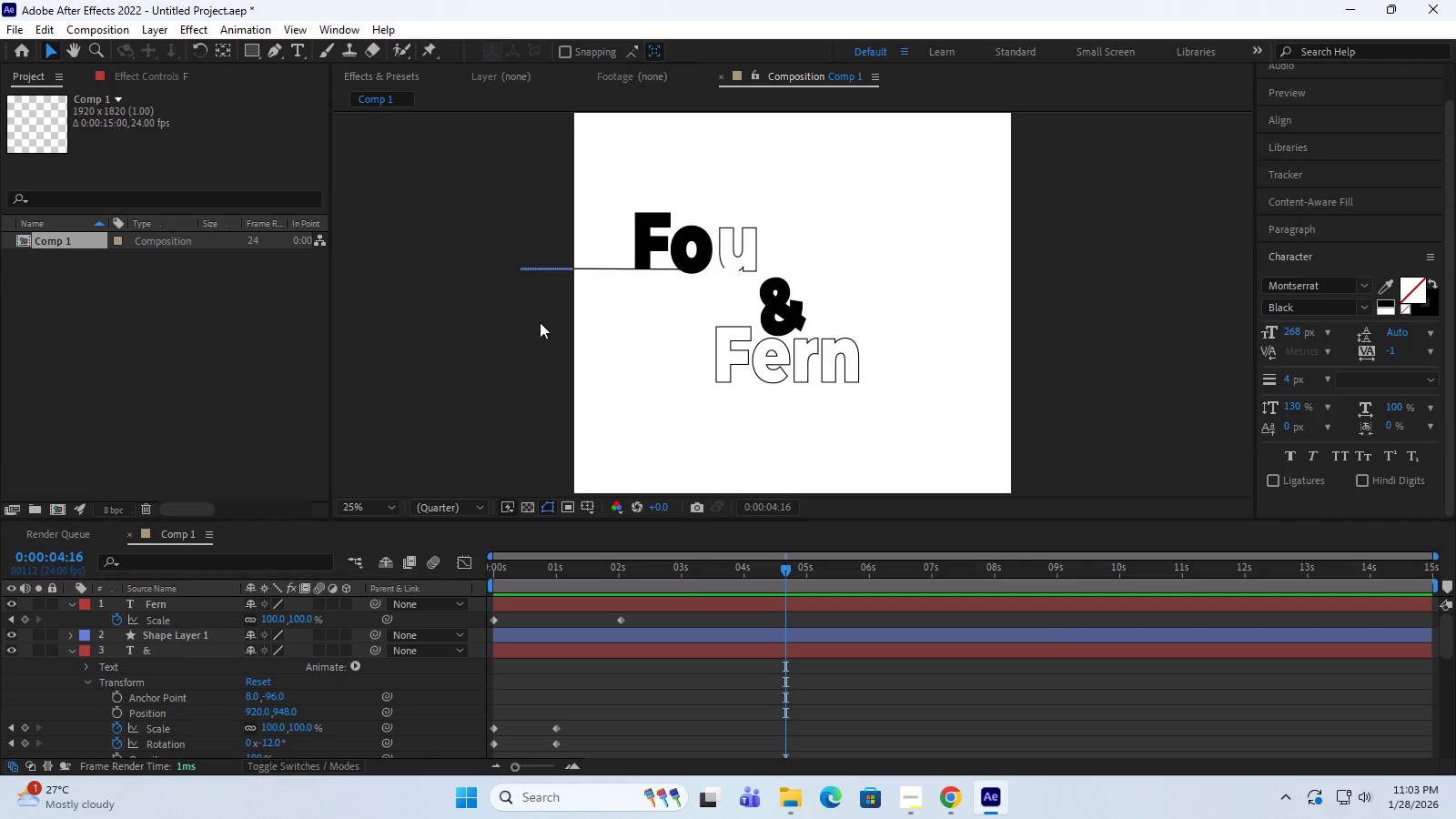 
key(Space)
 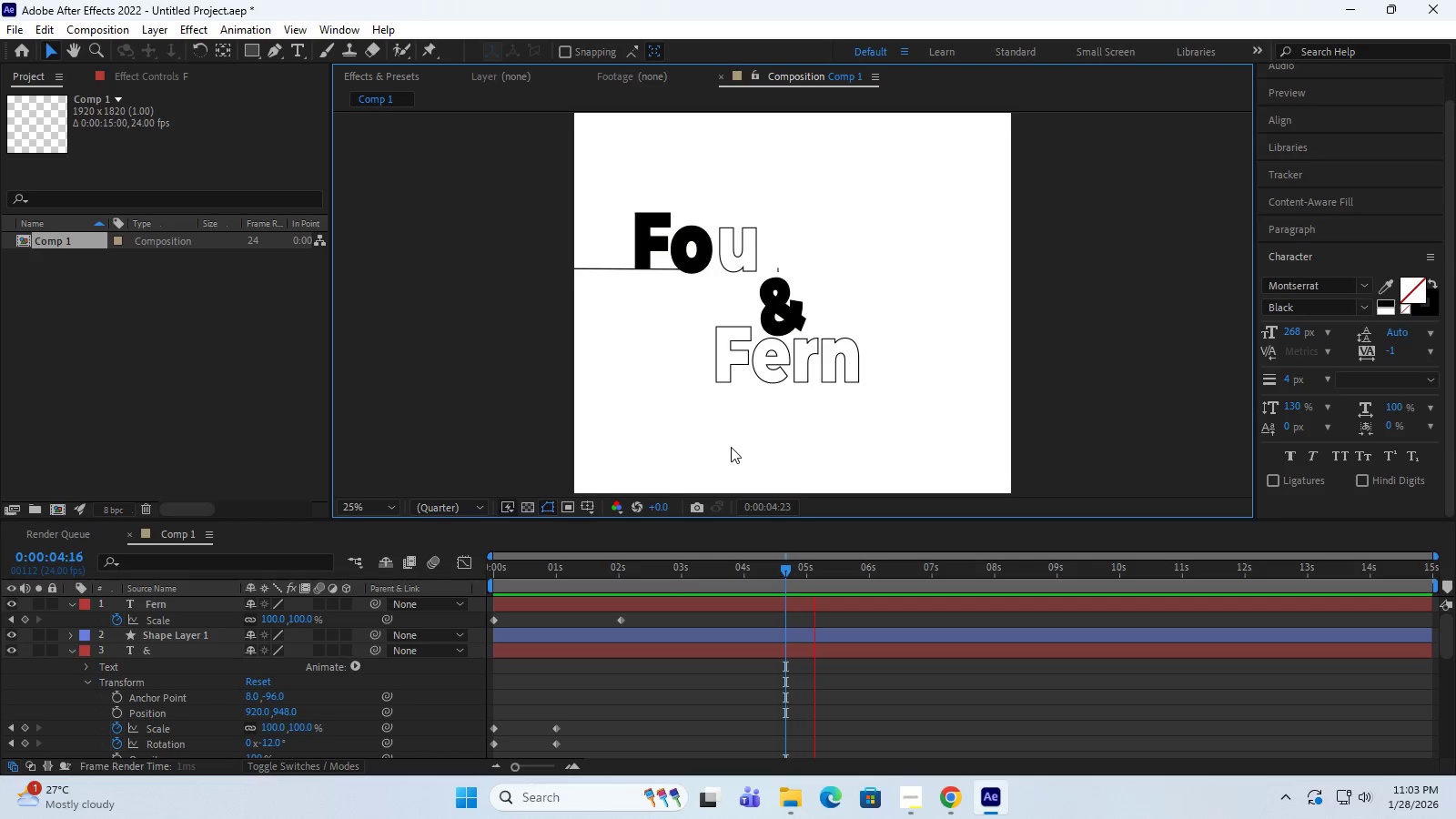 
key(Space)
 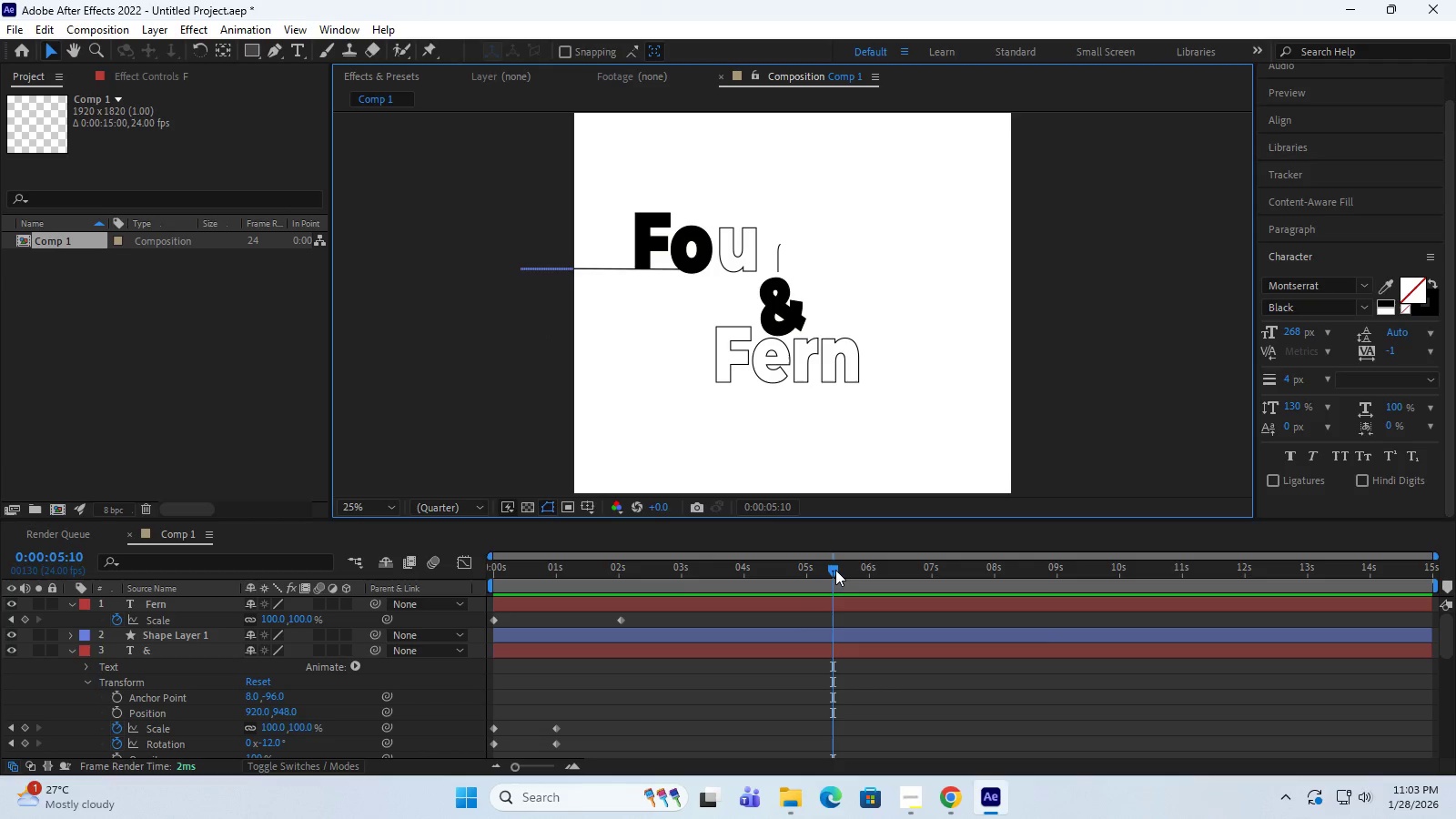 
left_click_drag(start_coordinate=[831, 570], to_coordinate=[343, 539])
 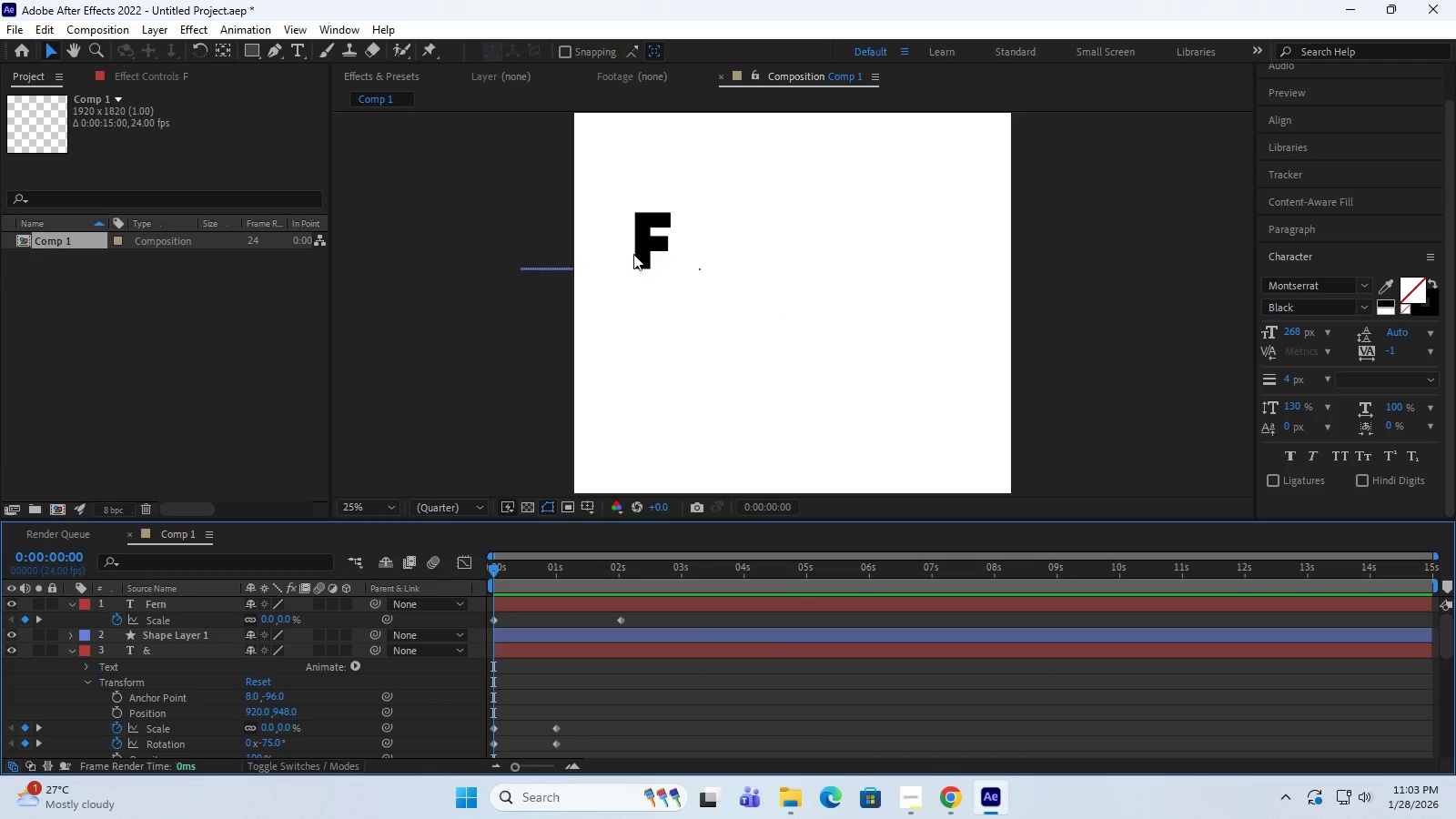 
left_click([639, 249])
 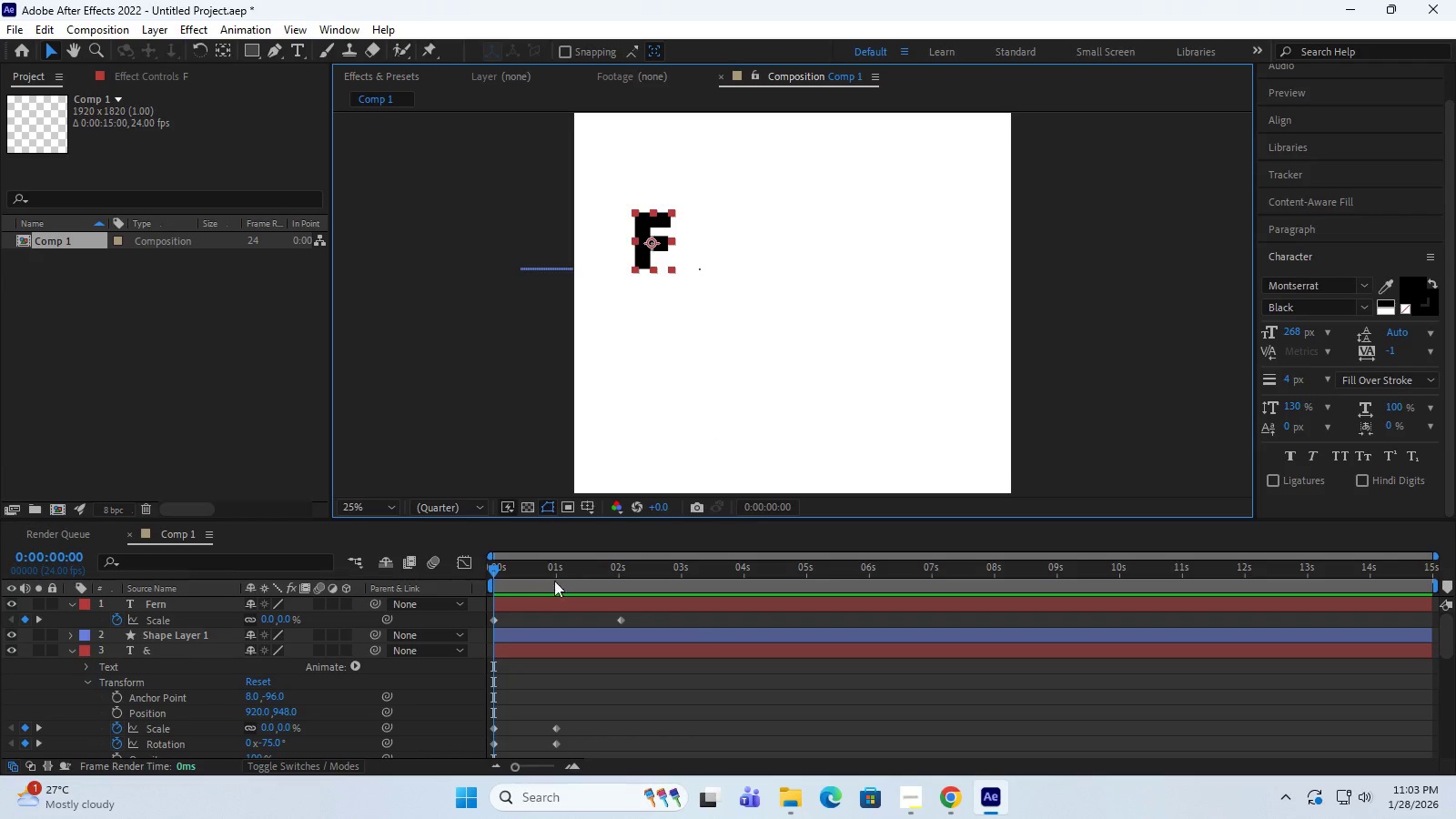 
wait(6.2)
 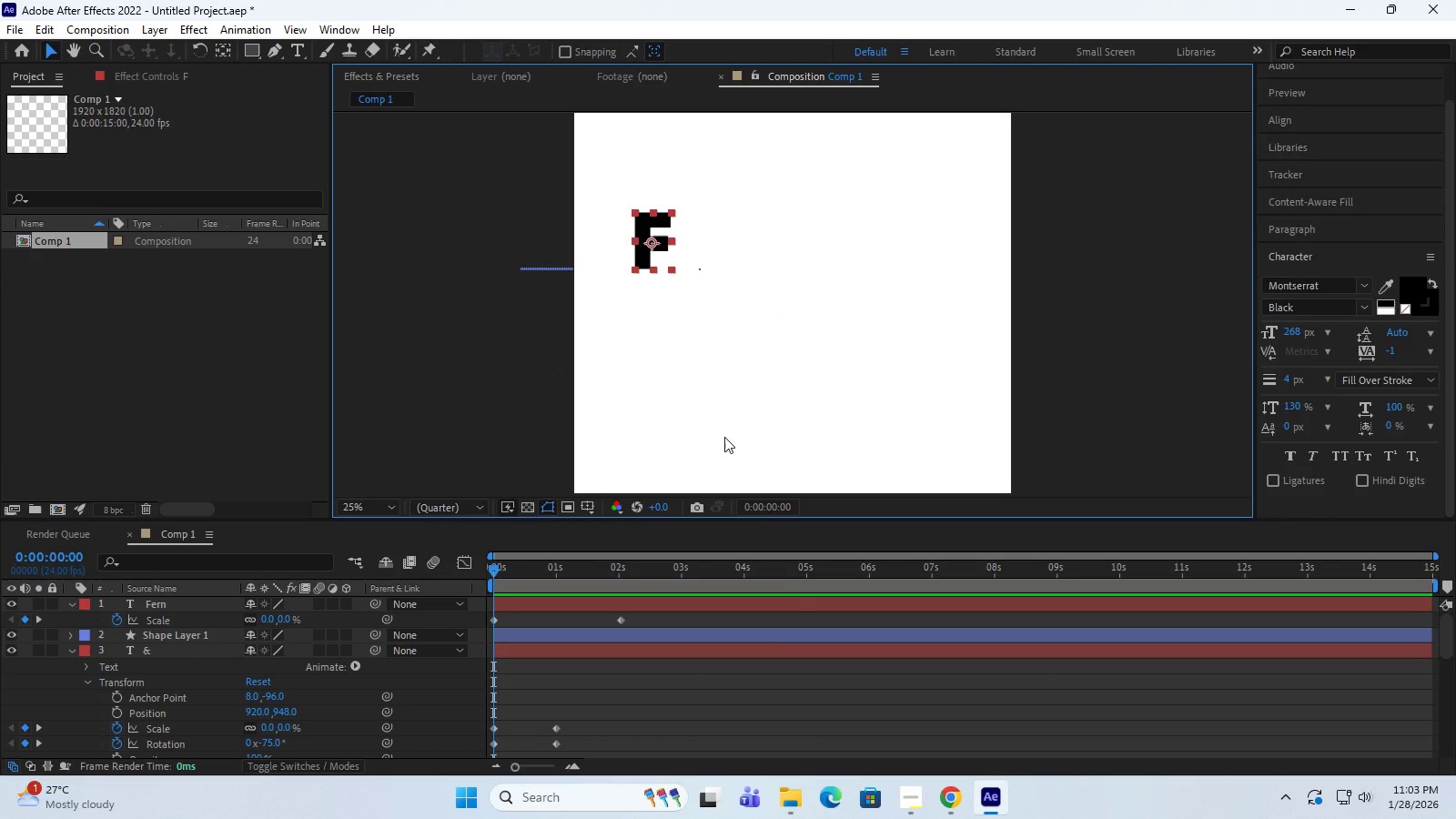 
left_click_drag(start_coordinate=[623, 520], to_coordinate=[642, 353])
 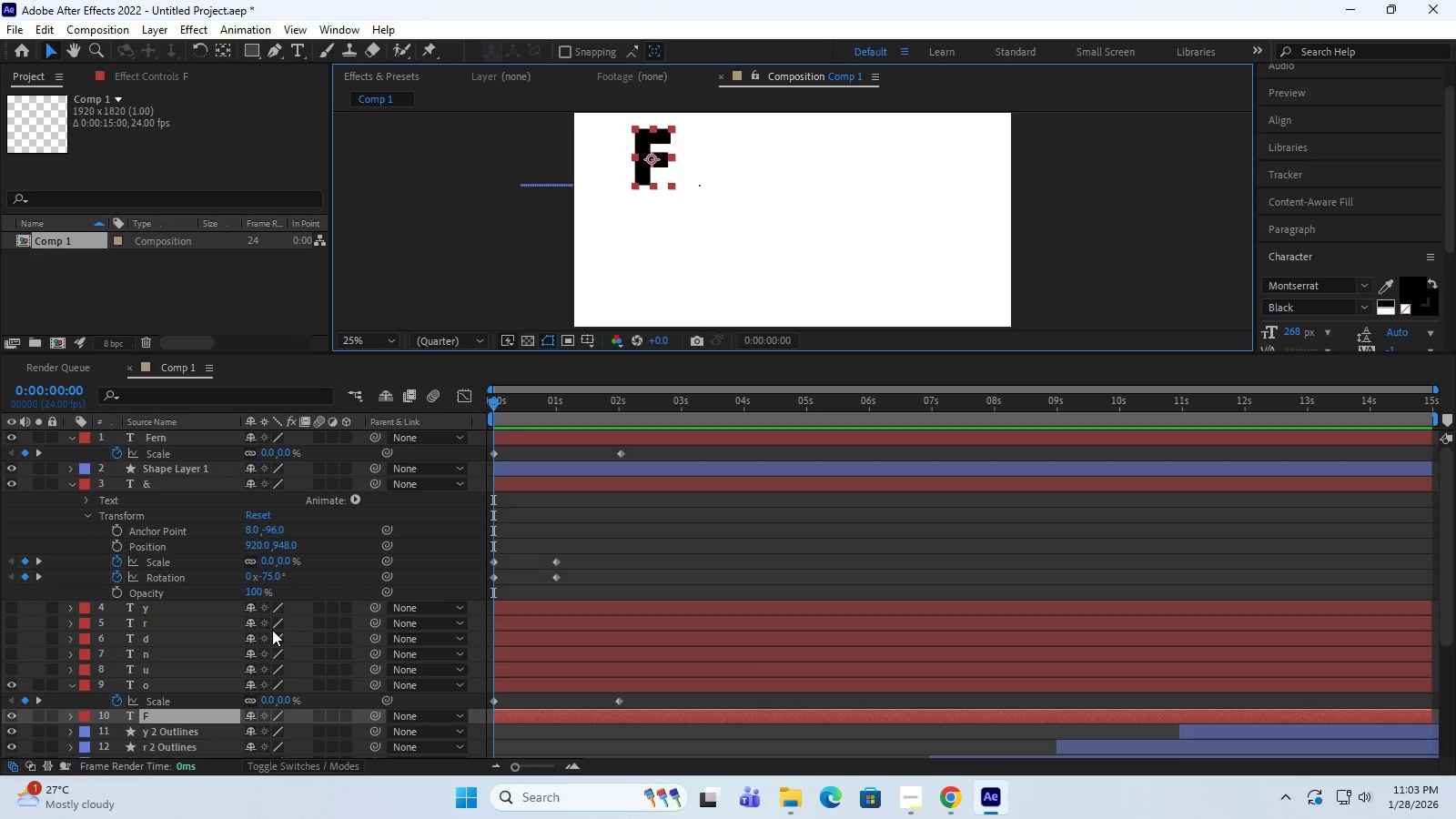 
wait(14.41)
 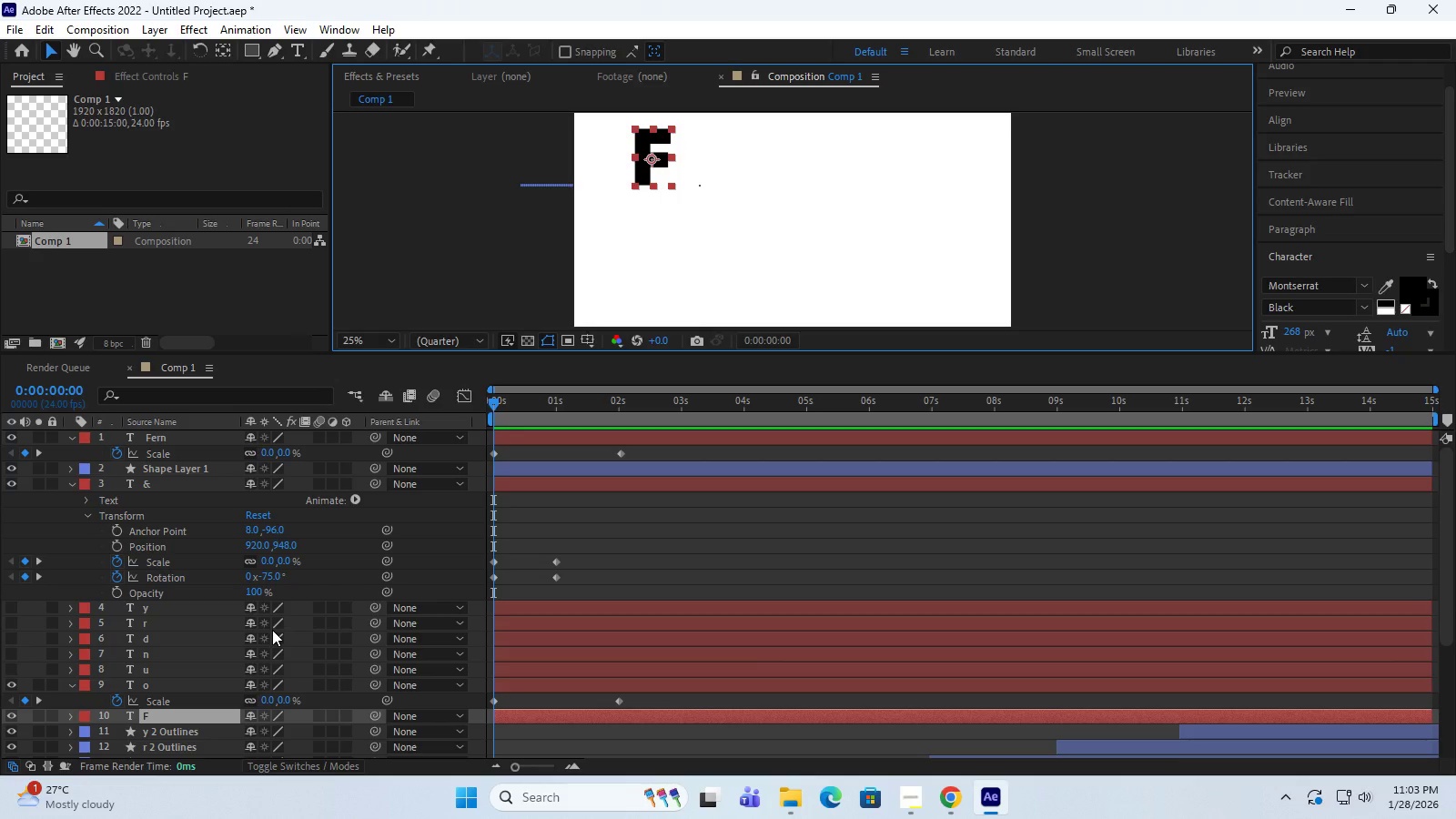 
key(Control+D)
 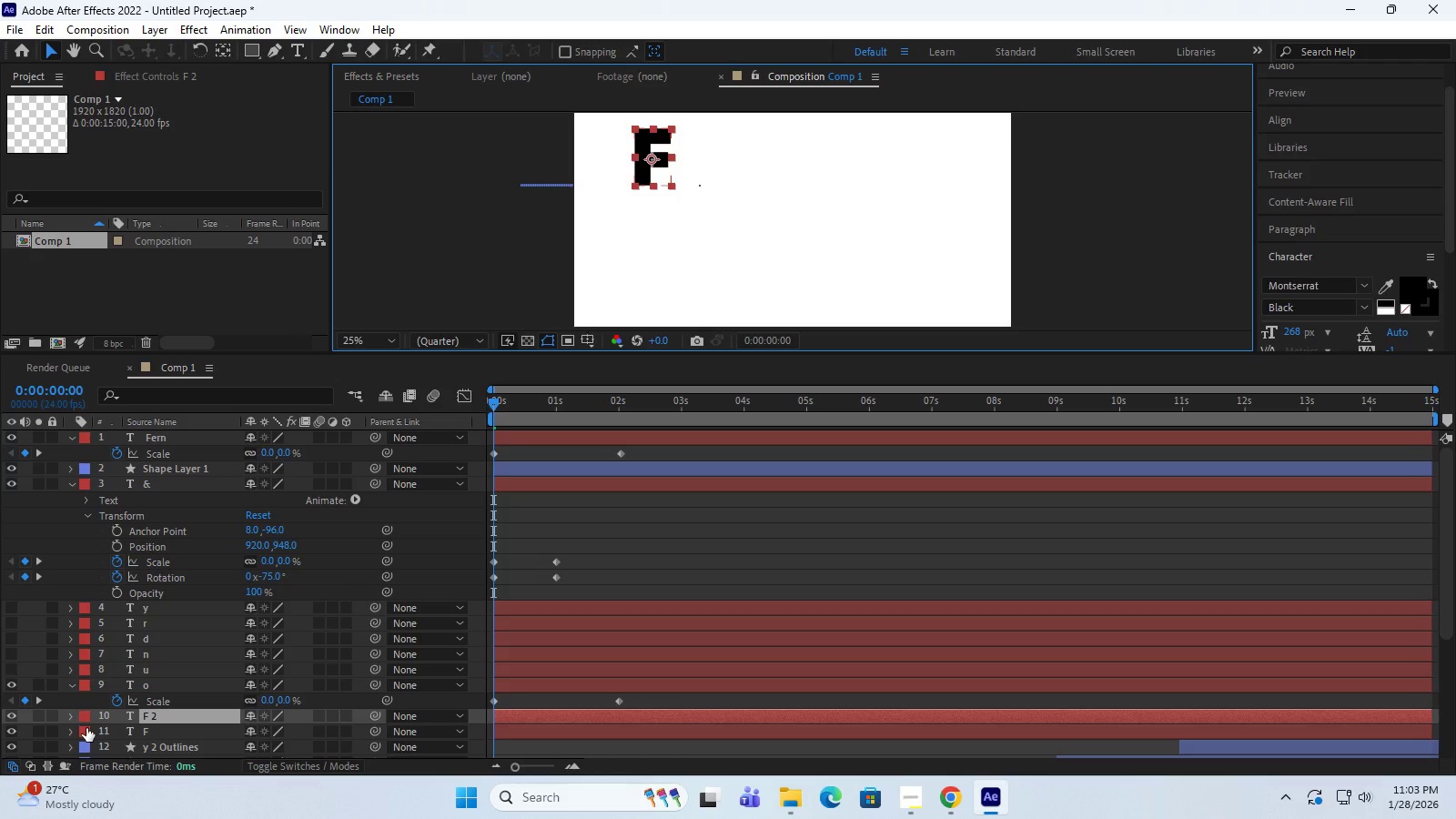 
wait(8.94)
 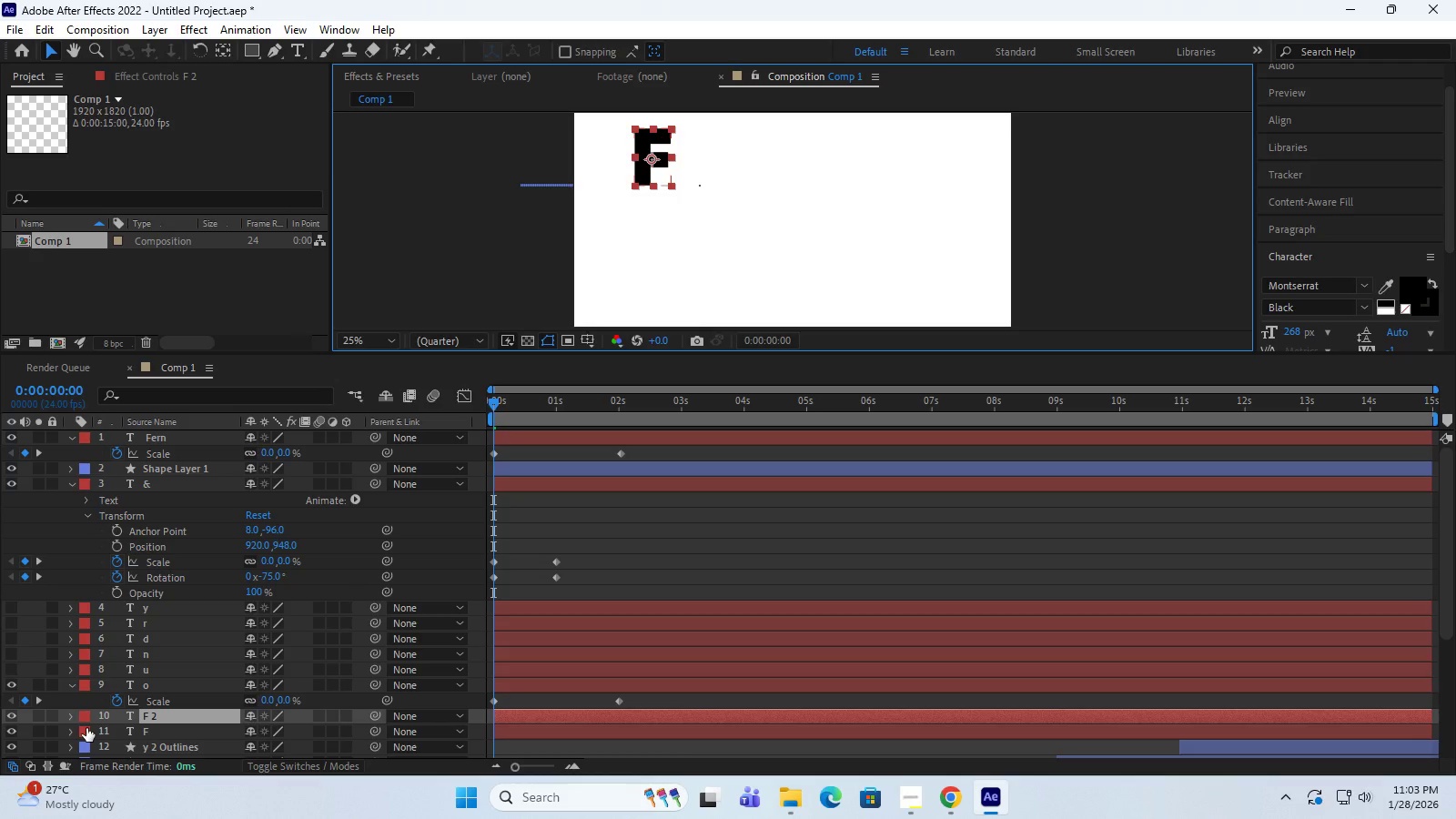 
left_click([152, 730])
 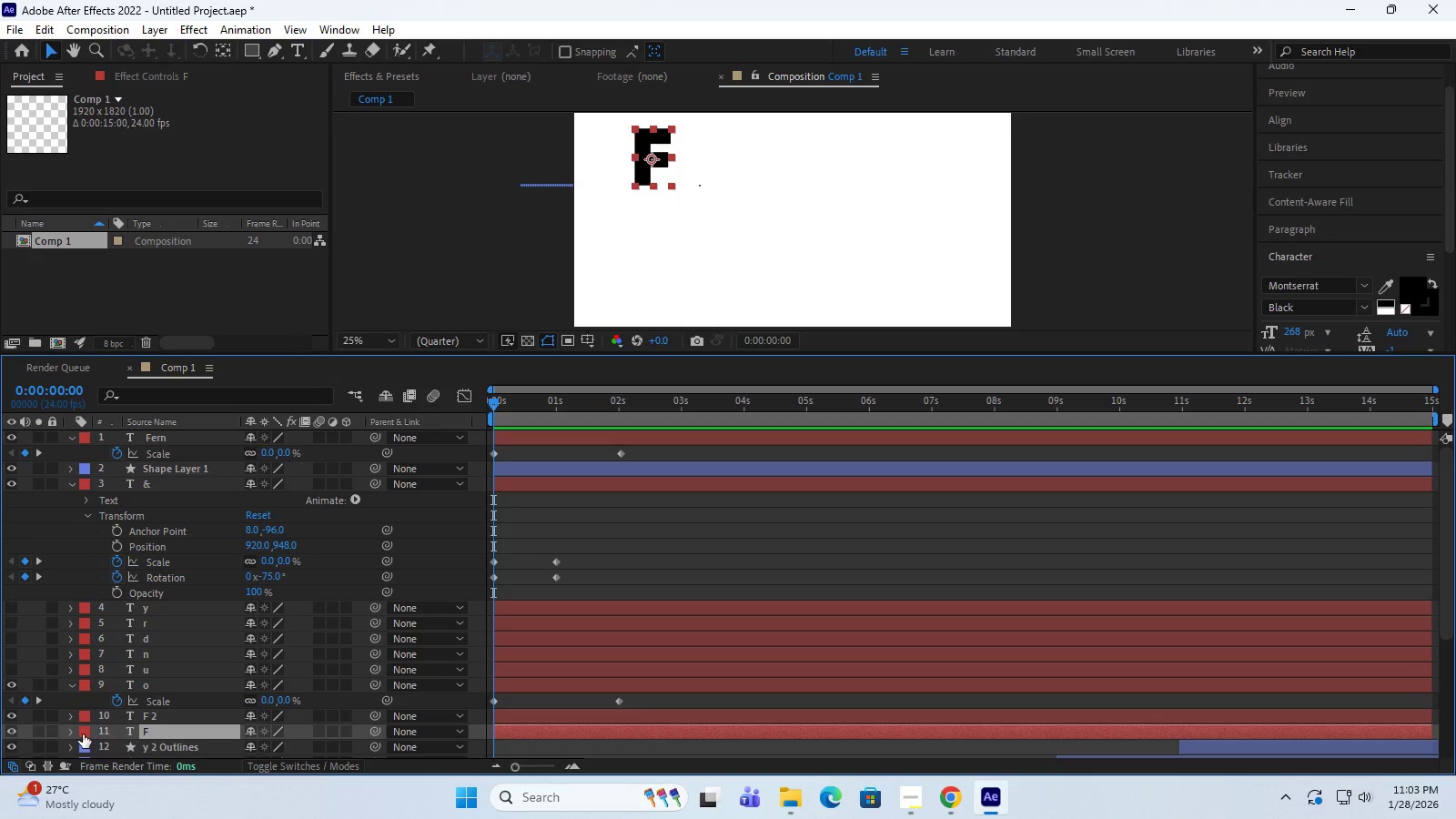 
left_click([83, 734])
 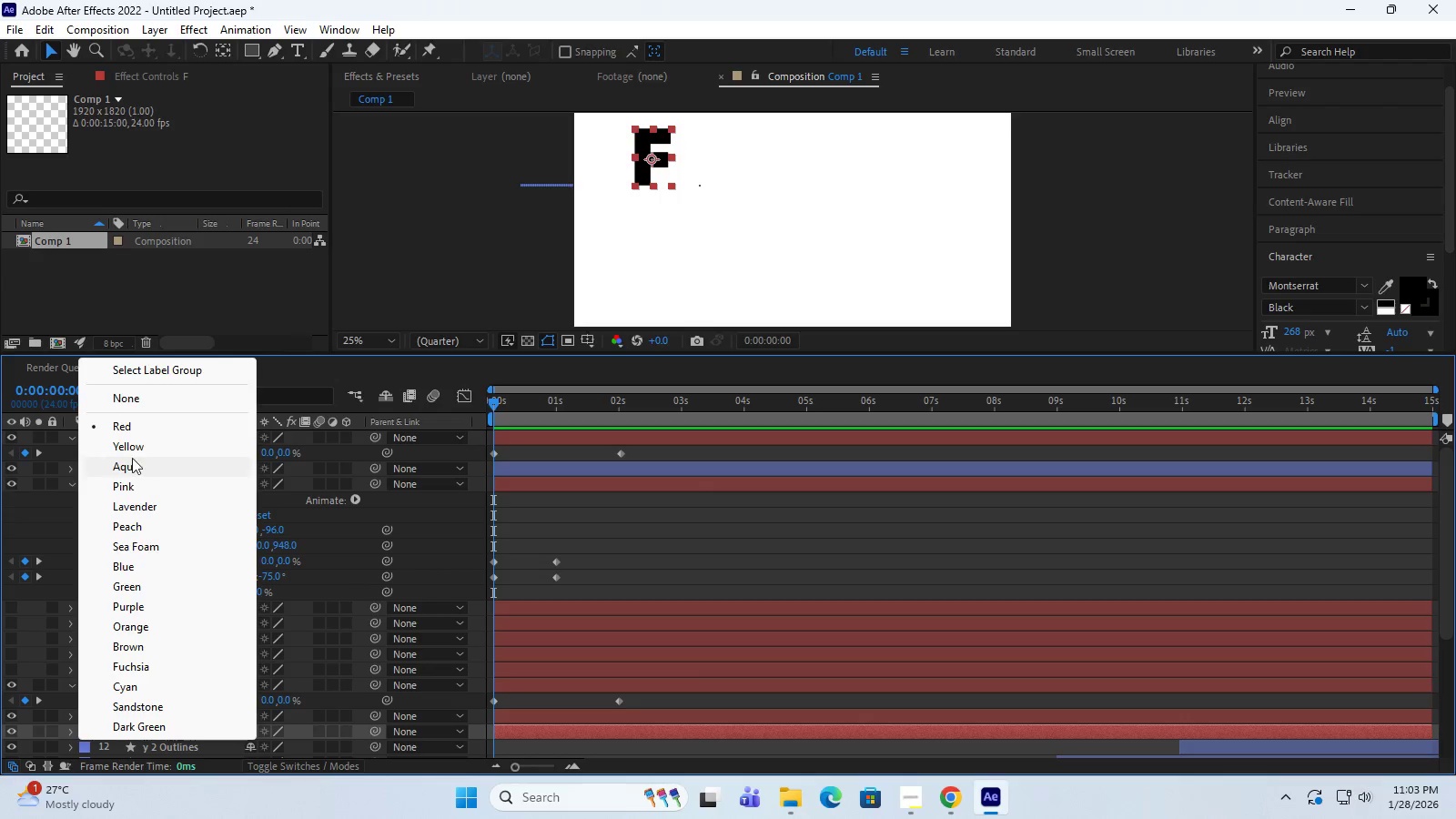 
left_click([130, 442])
 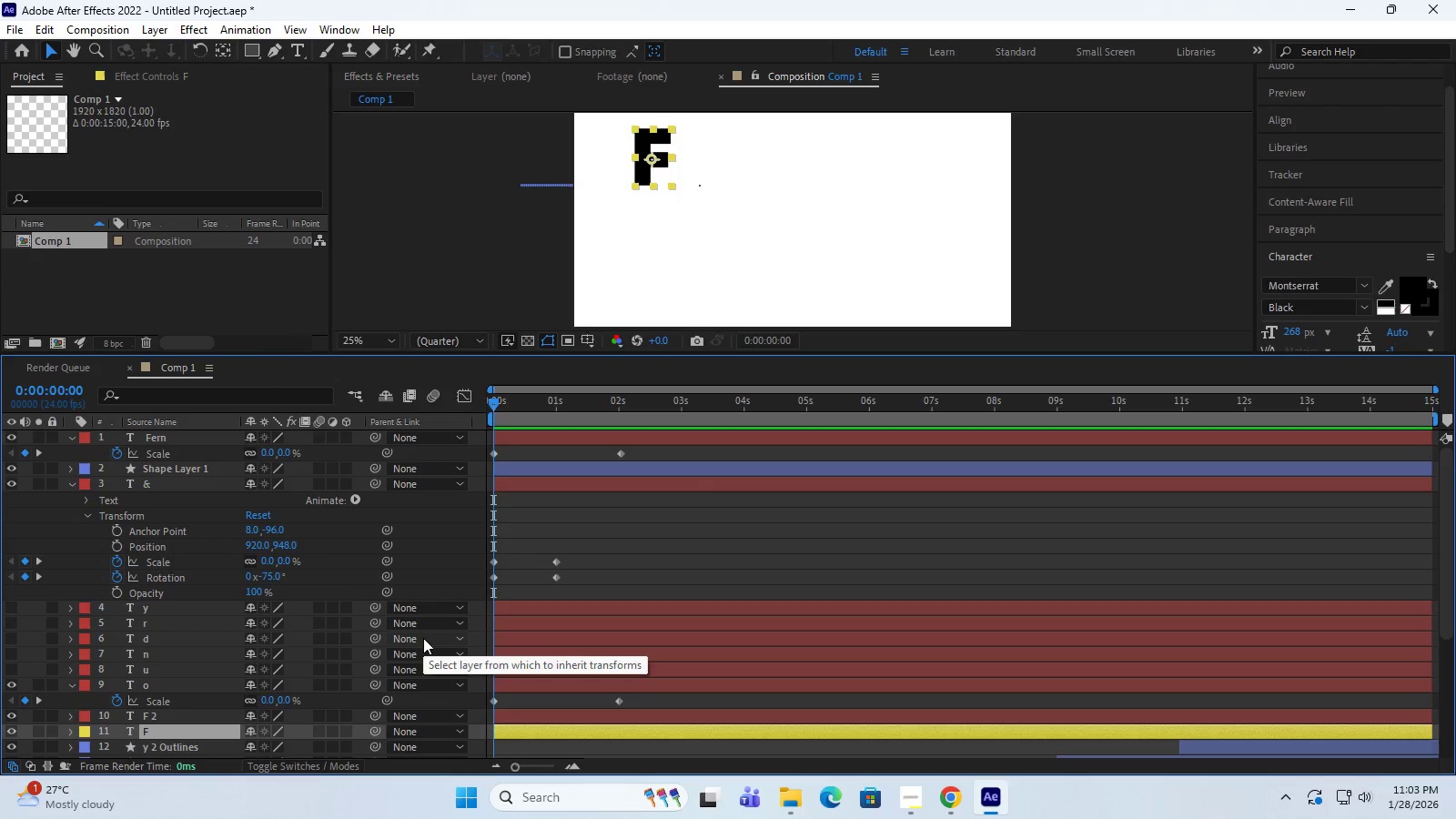 
wait(6.14)
 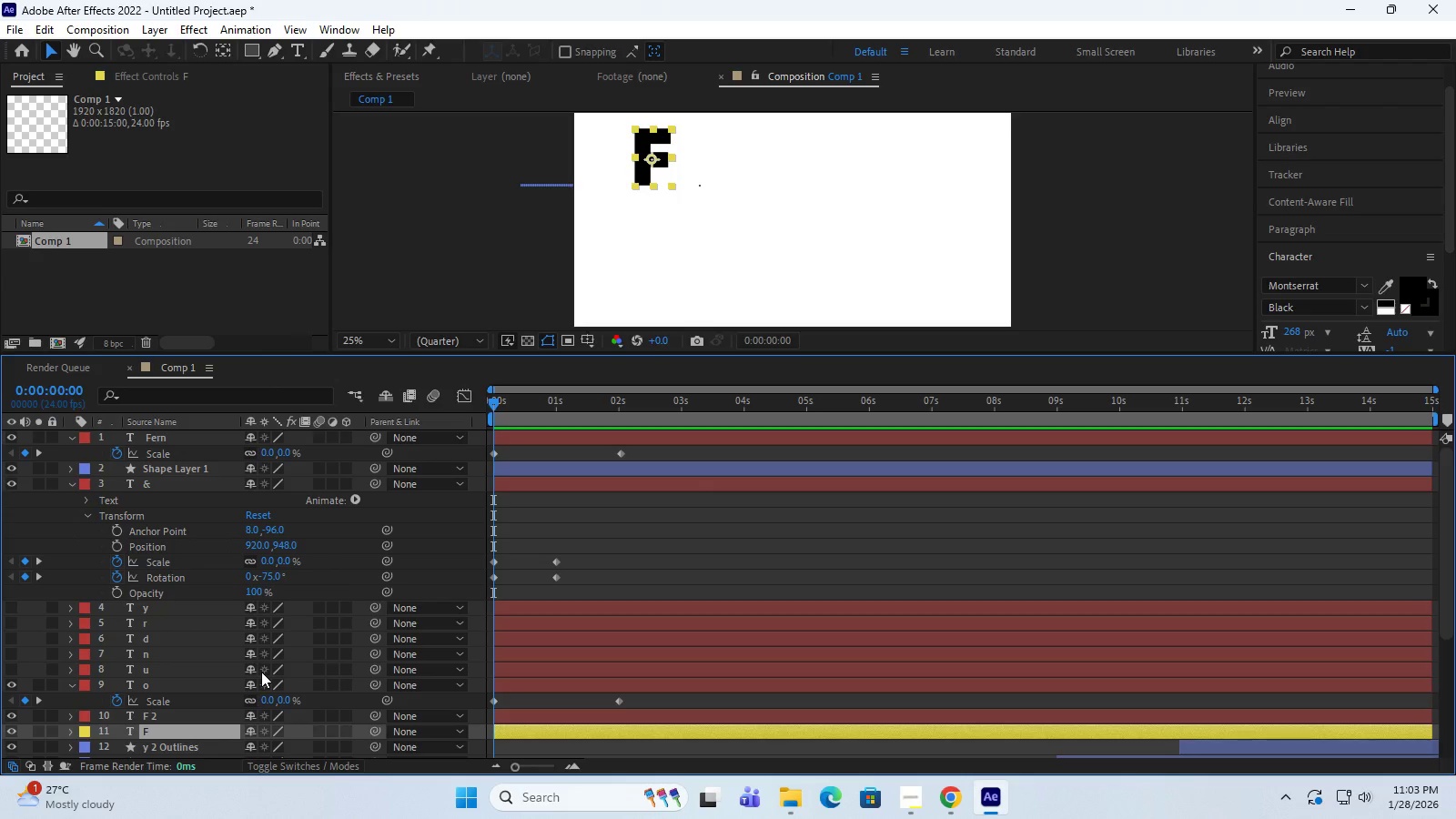 
left_click([176, 714])
 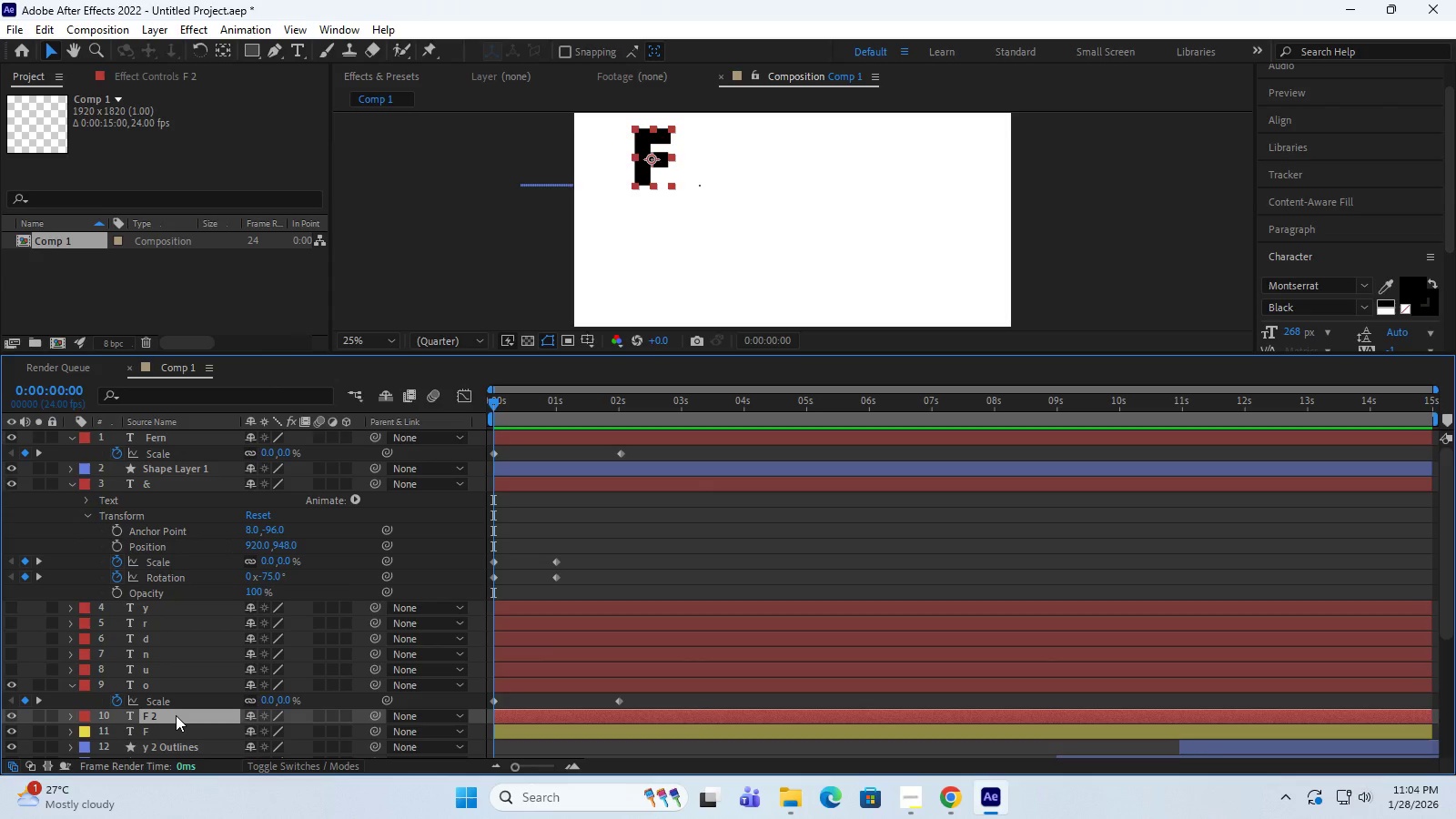 
key(S)
 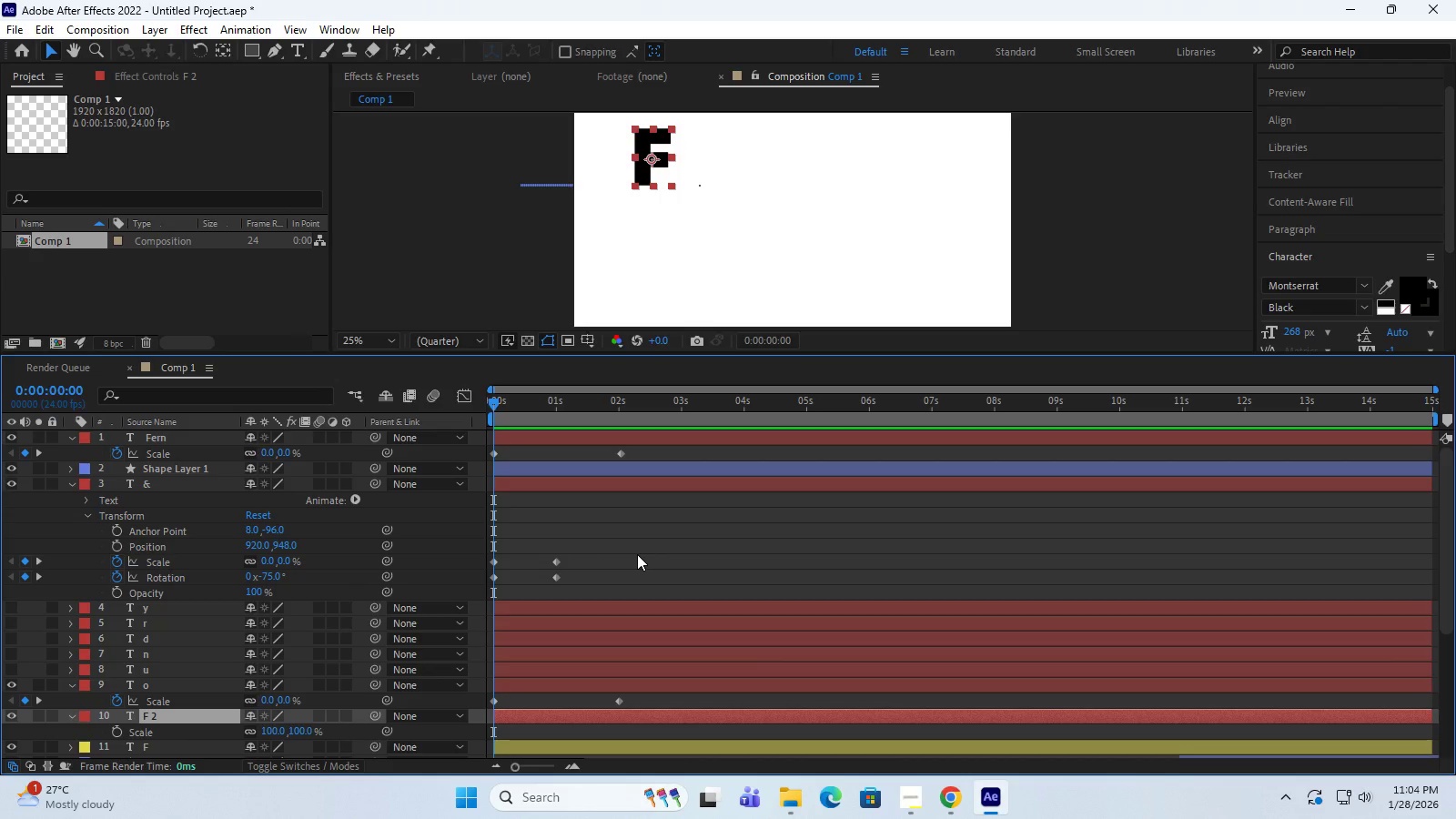 
wait(11.39)
 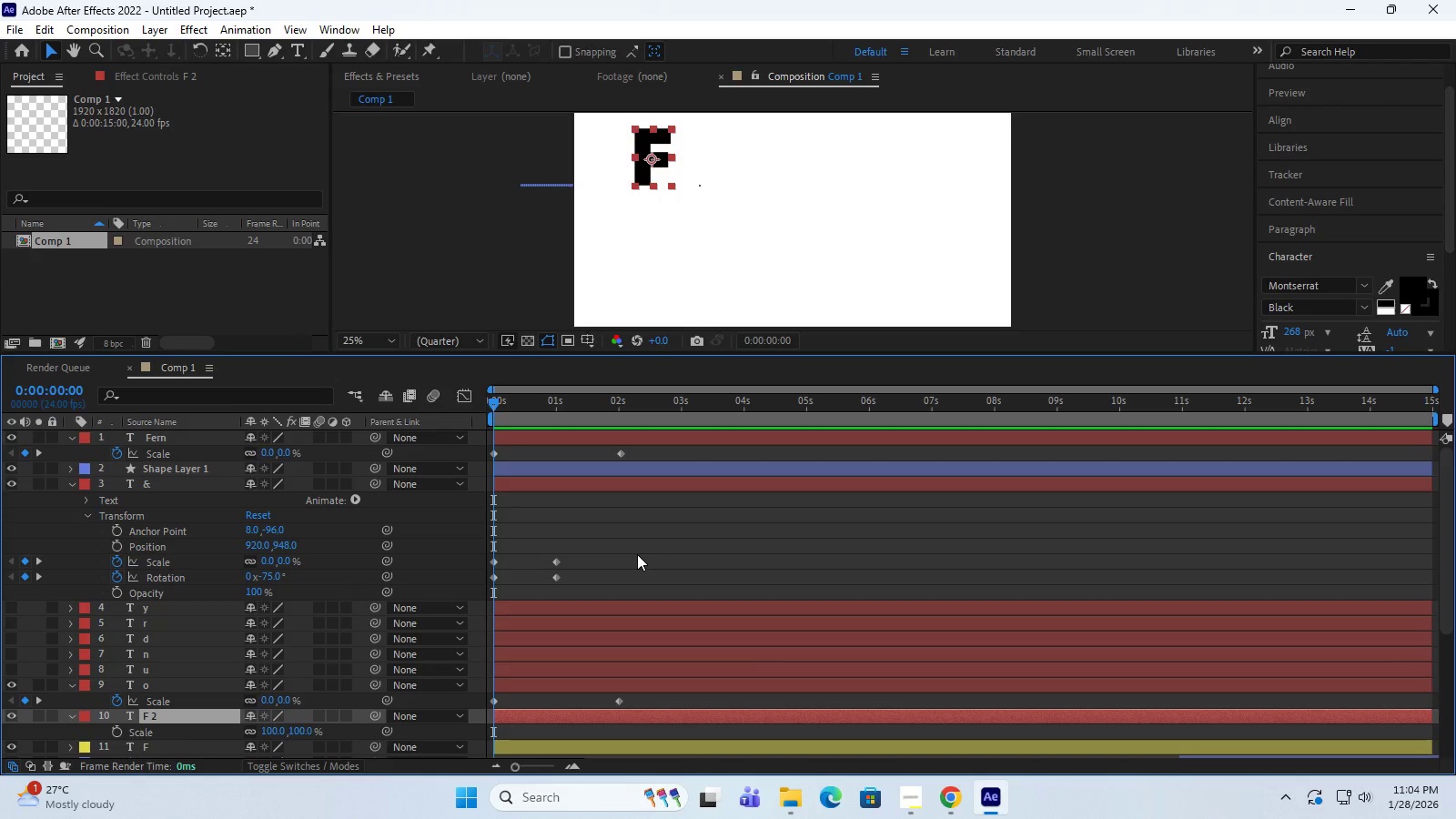 
left_click_drag(start_coordinate=[491, 402], to_coordinate=[553, 414])
 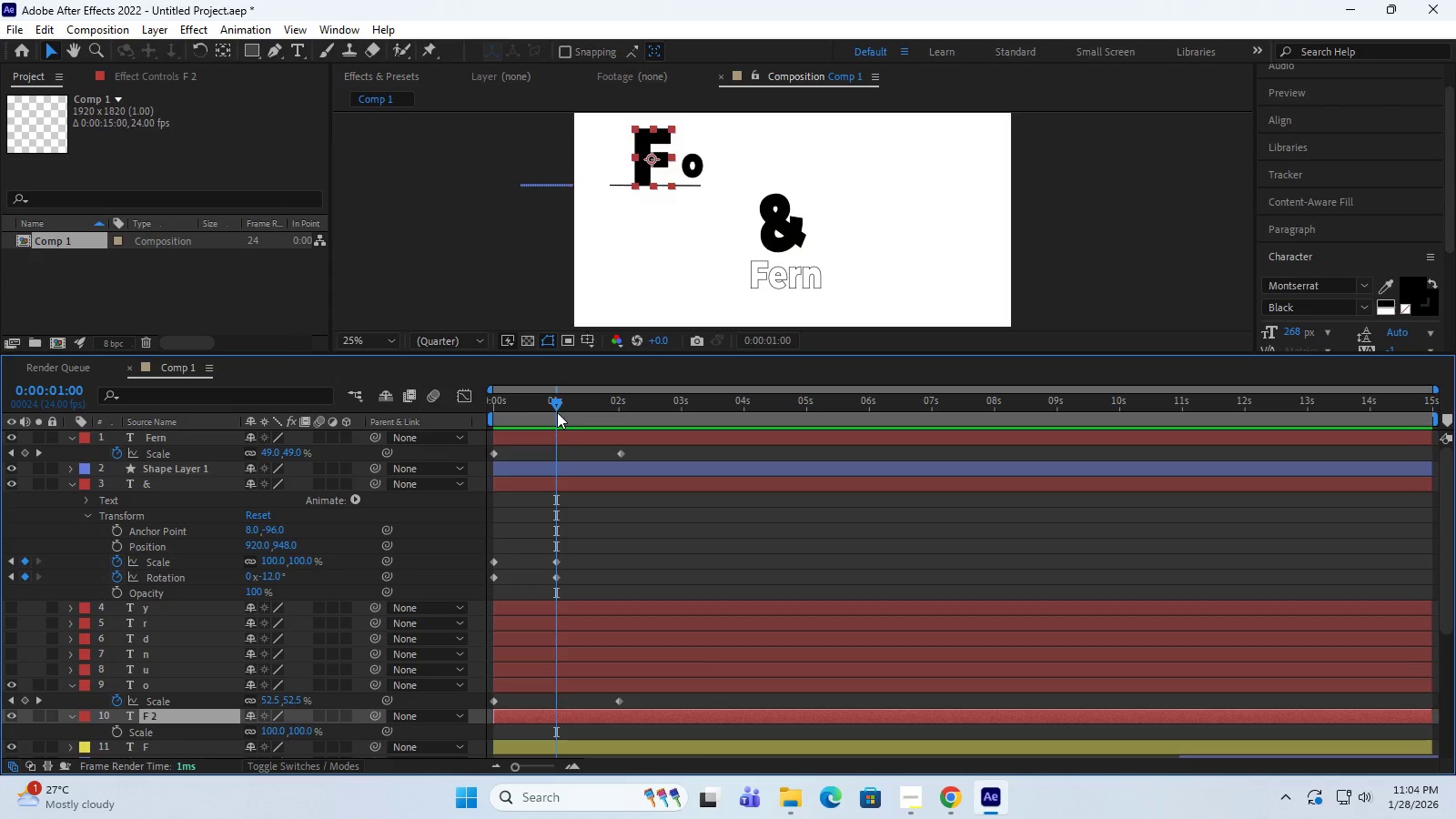 
wait(15.77)
 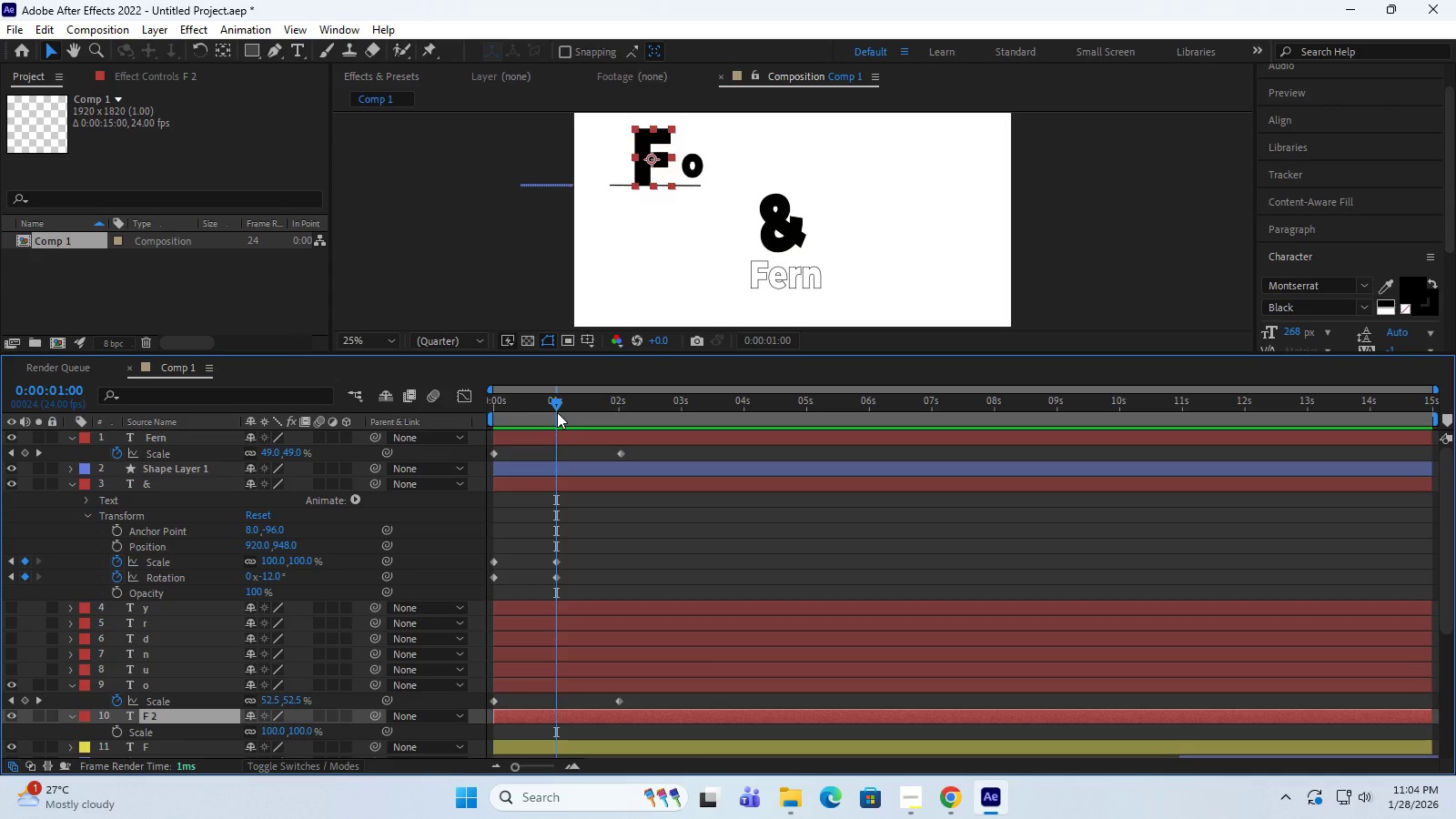 
left_click_drag(start_coordinate=[276, 731], to_coordinate=[228, 736])
 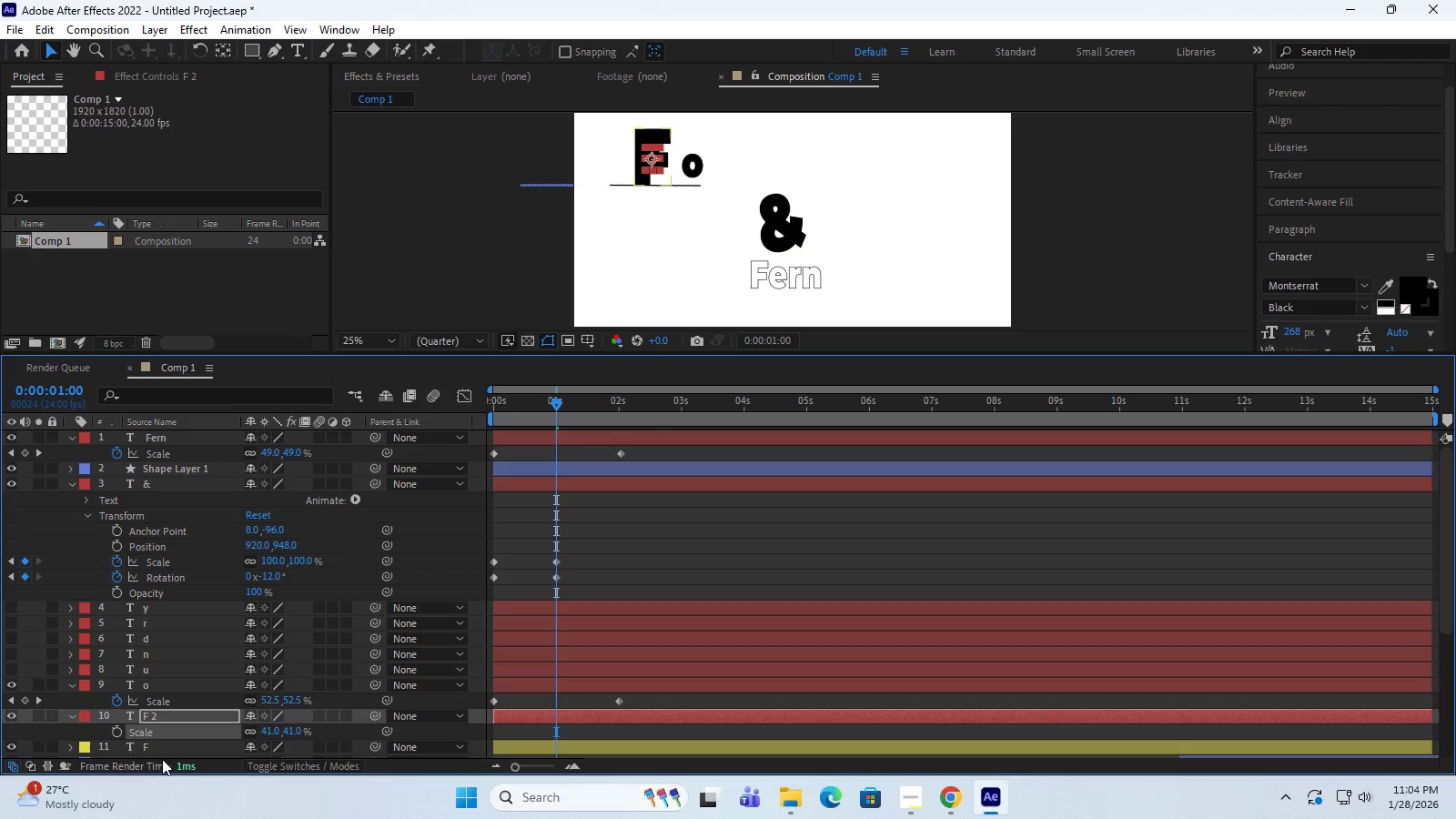 
wait(5.05)
 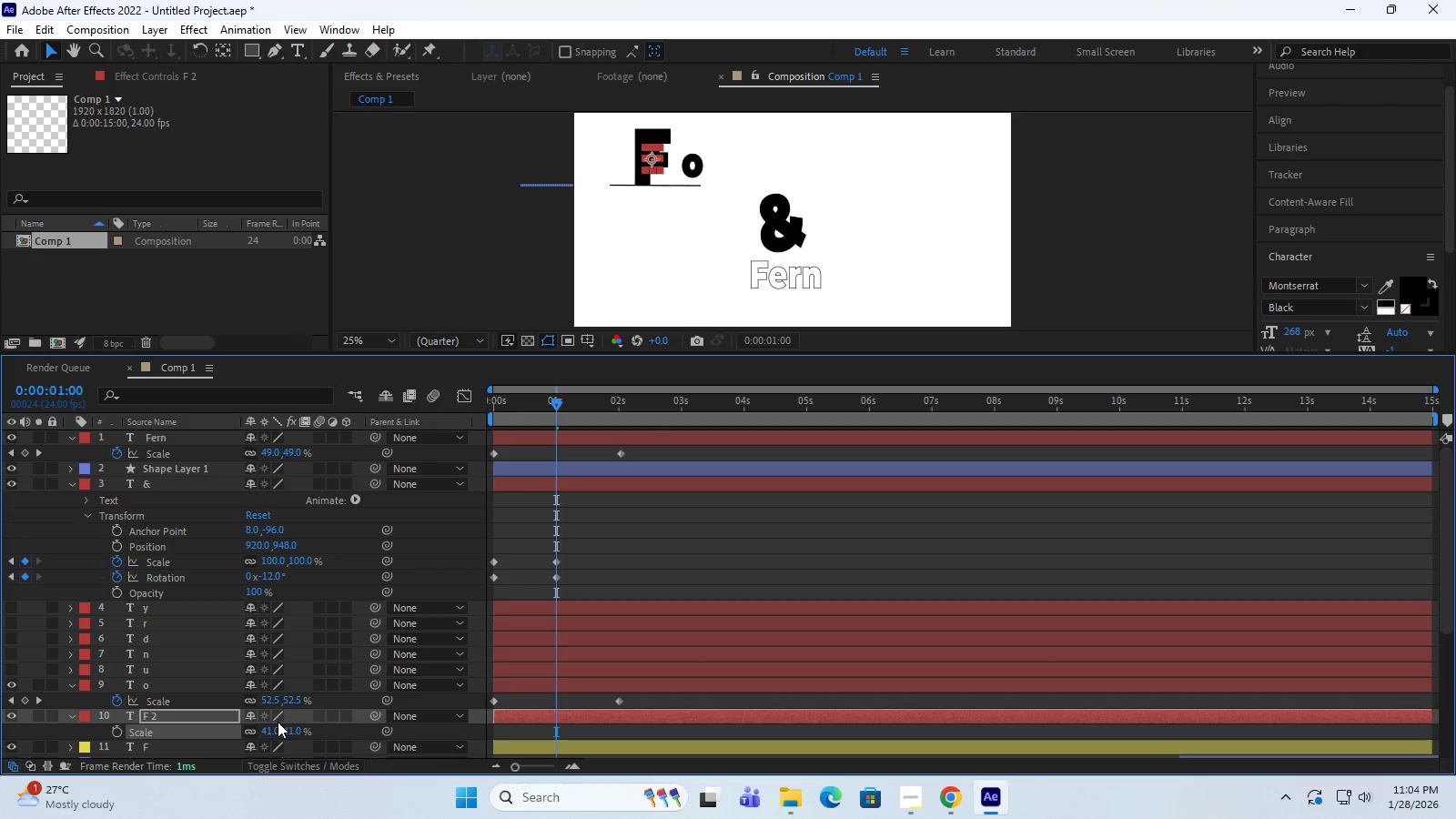 
left_click([138, 747])
 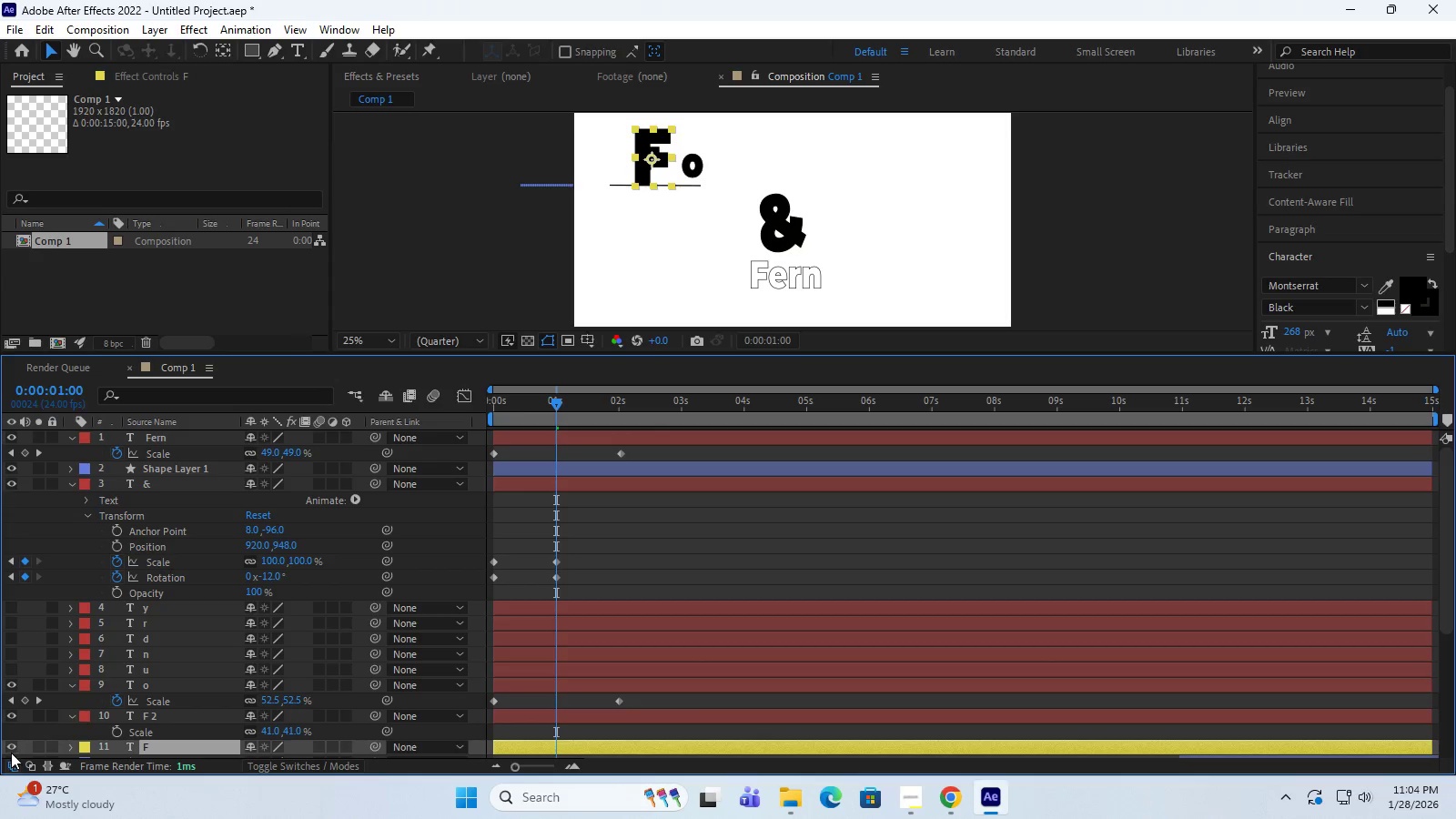 
left_click([10, 748])
 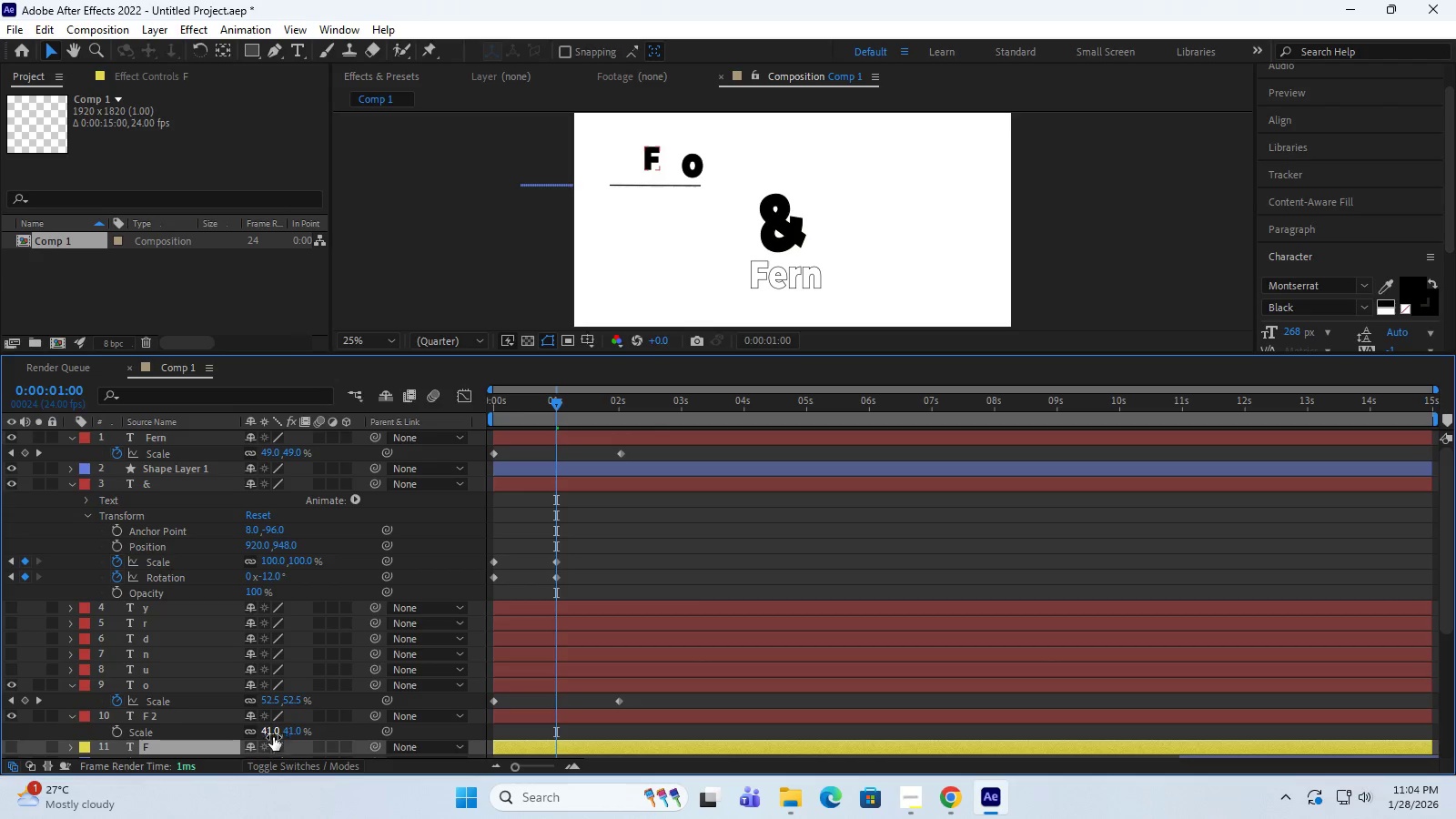 
wait(5.33)
 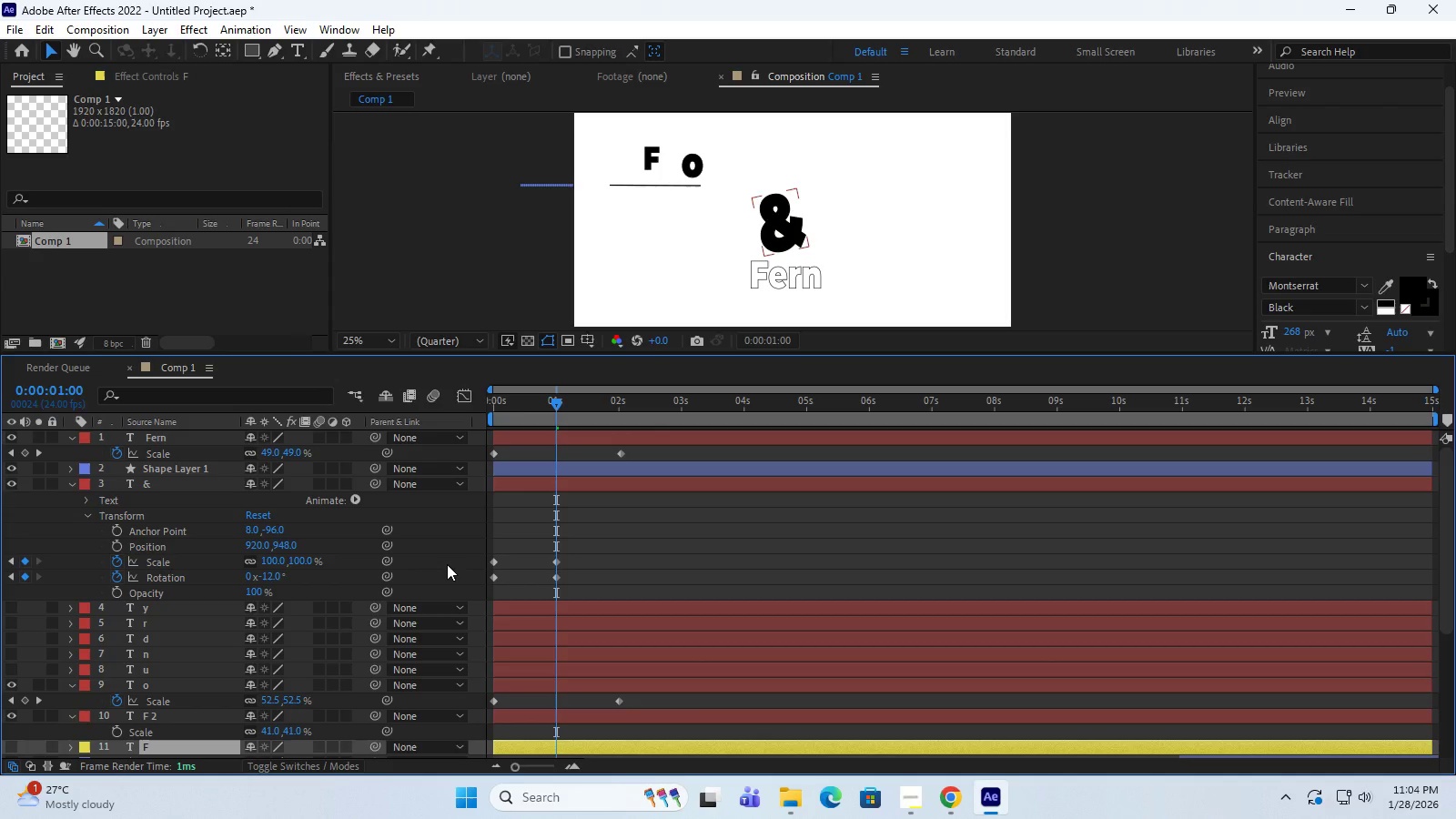 
left_click([214, 714])
 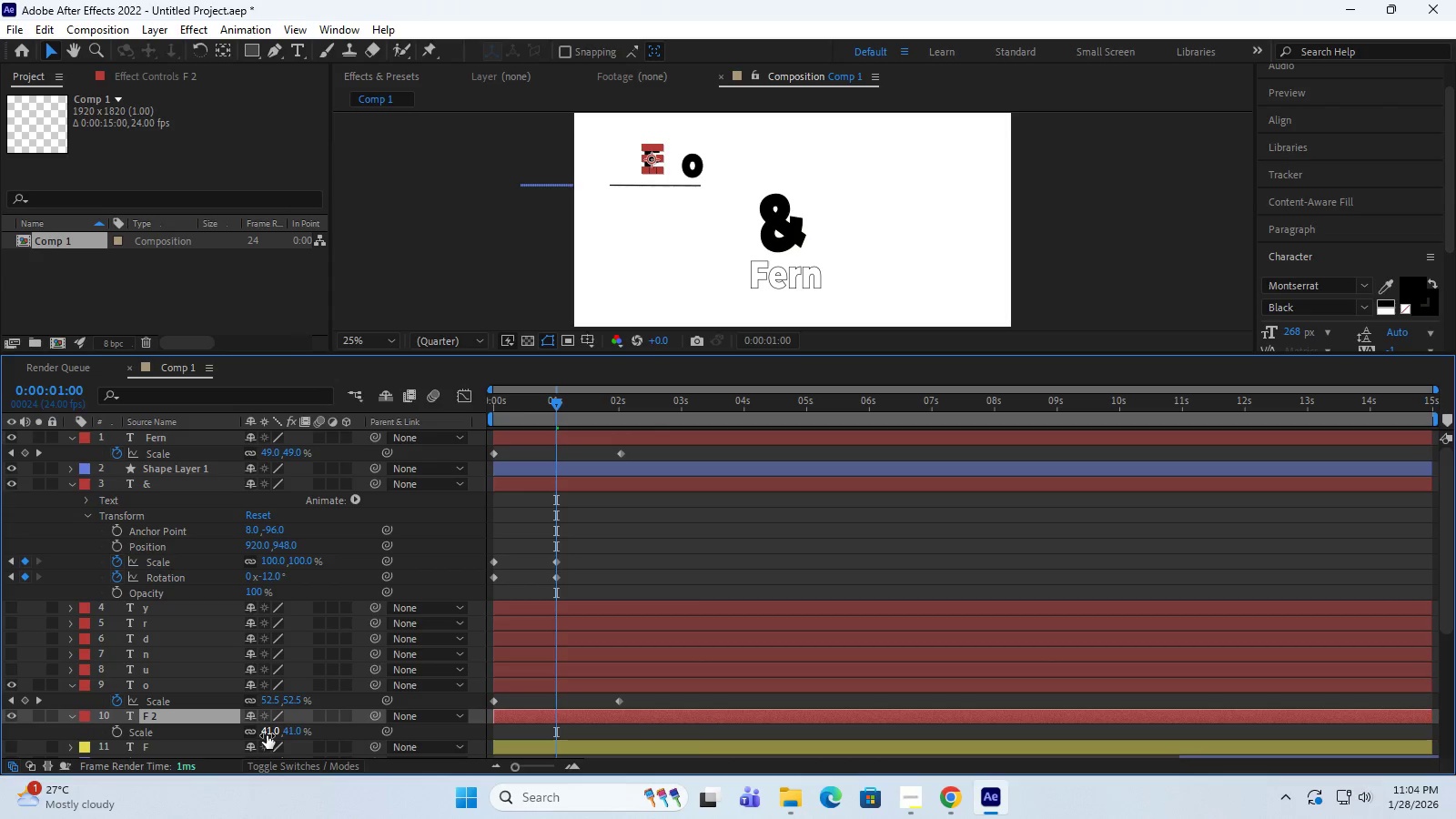 
left_click_drag(start_coordinate=[267, 733], to_coordinate=[257, 733])
 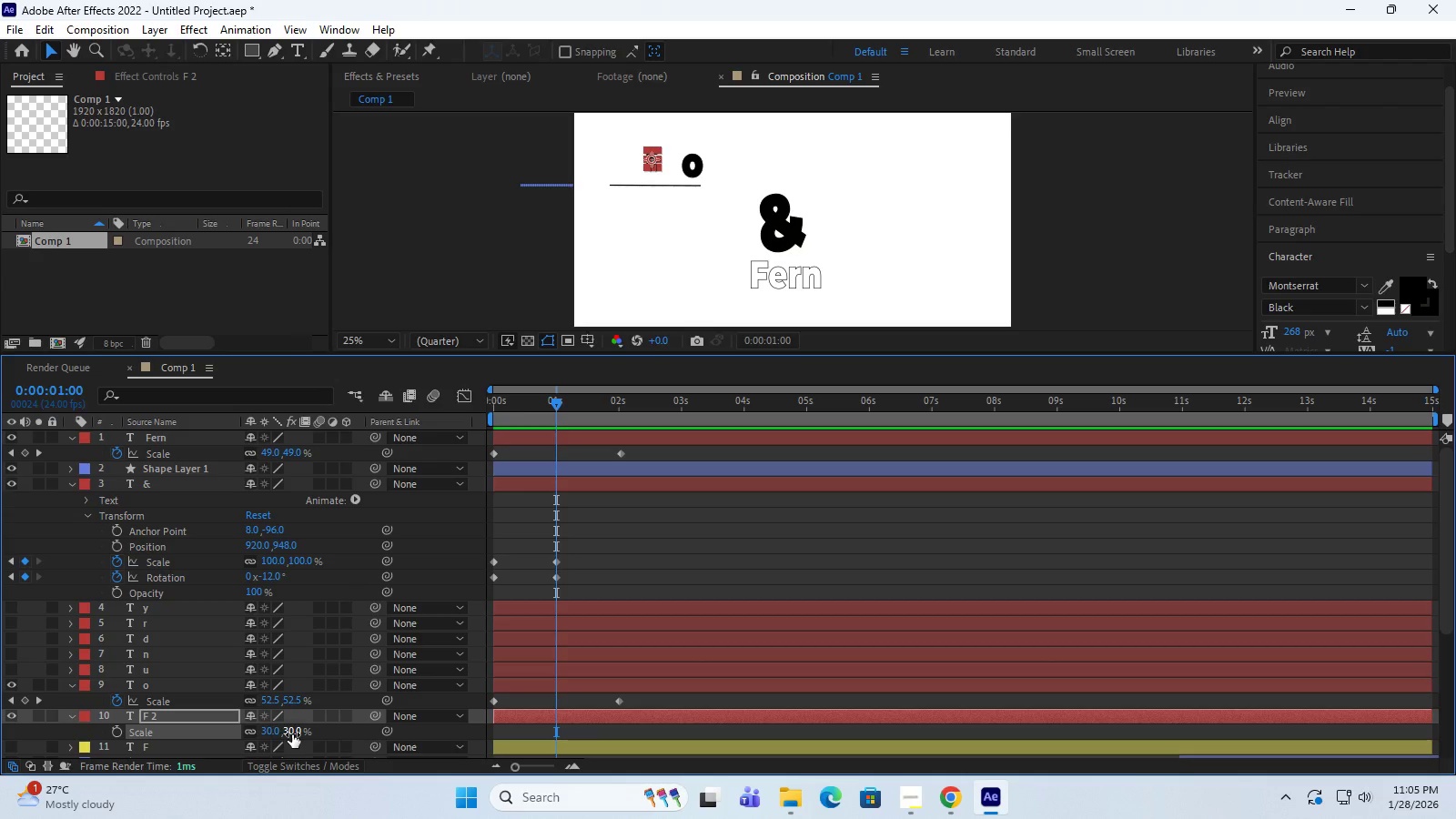 
wait(20.3)
 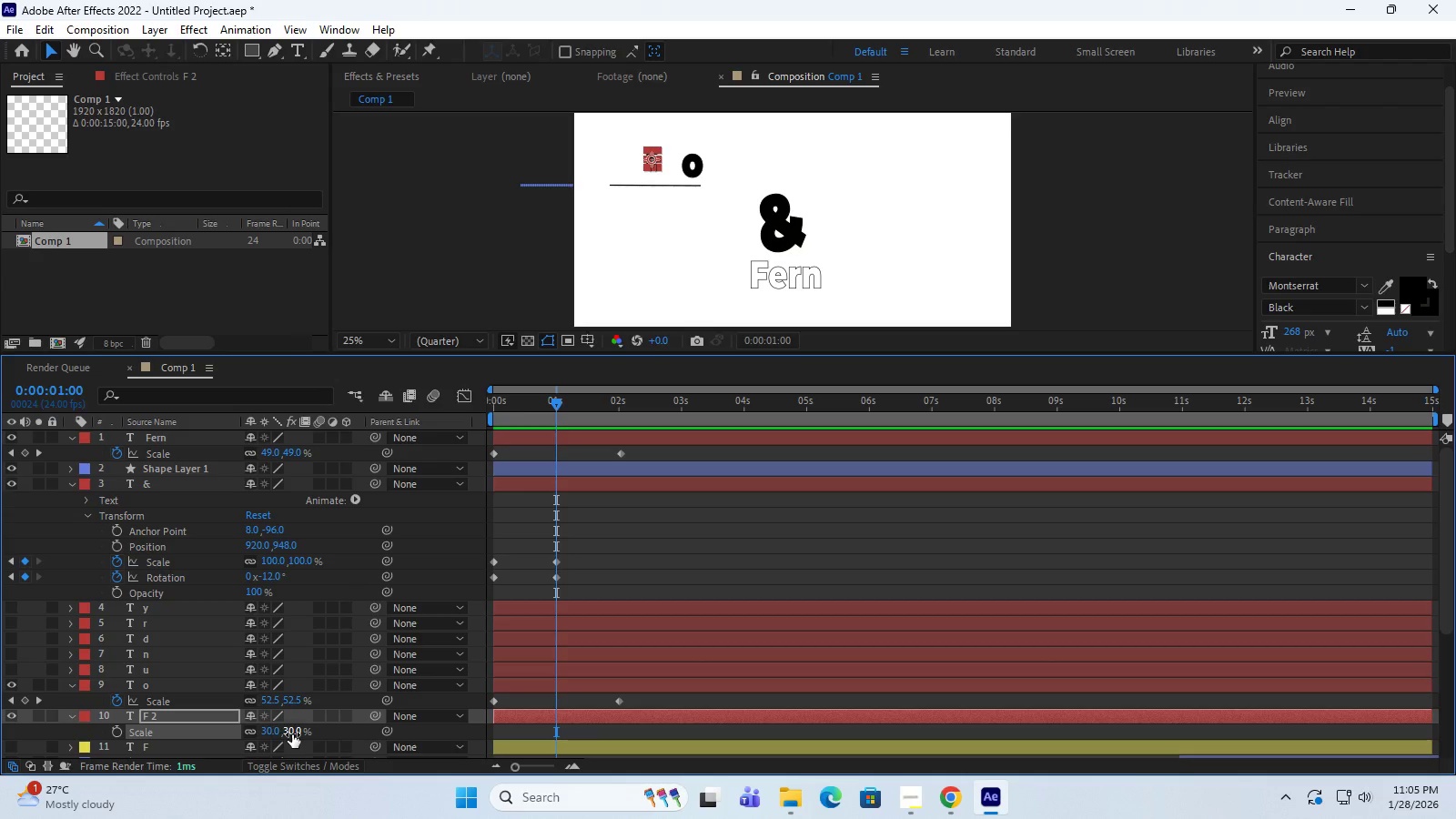 
left_click_drag(start_coordinate=[554, 403], to_coordinate=[469, 434])
 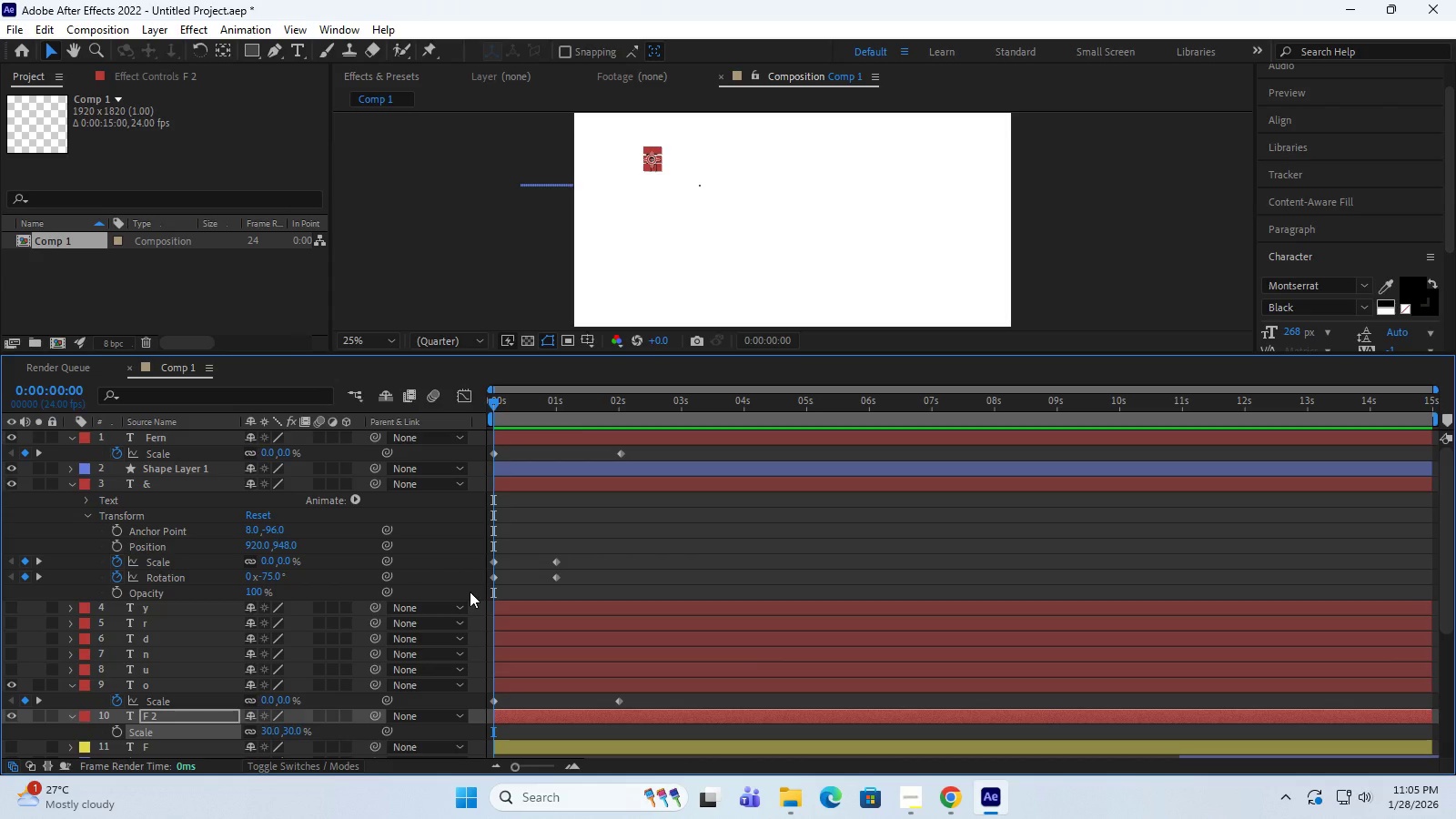 
wait(19.7)
 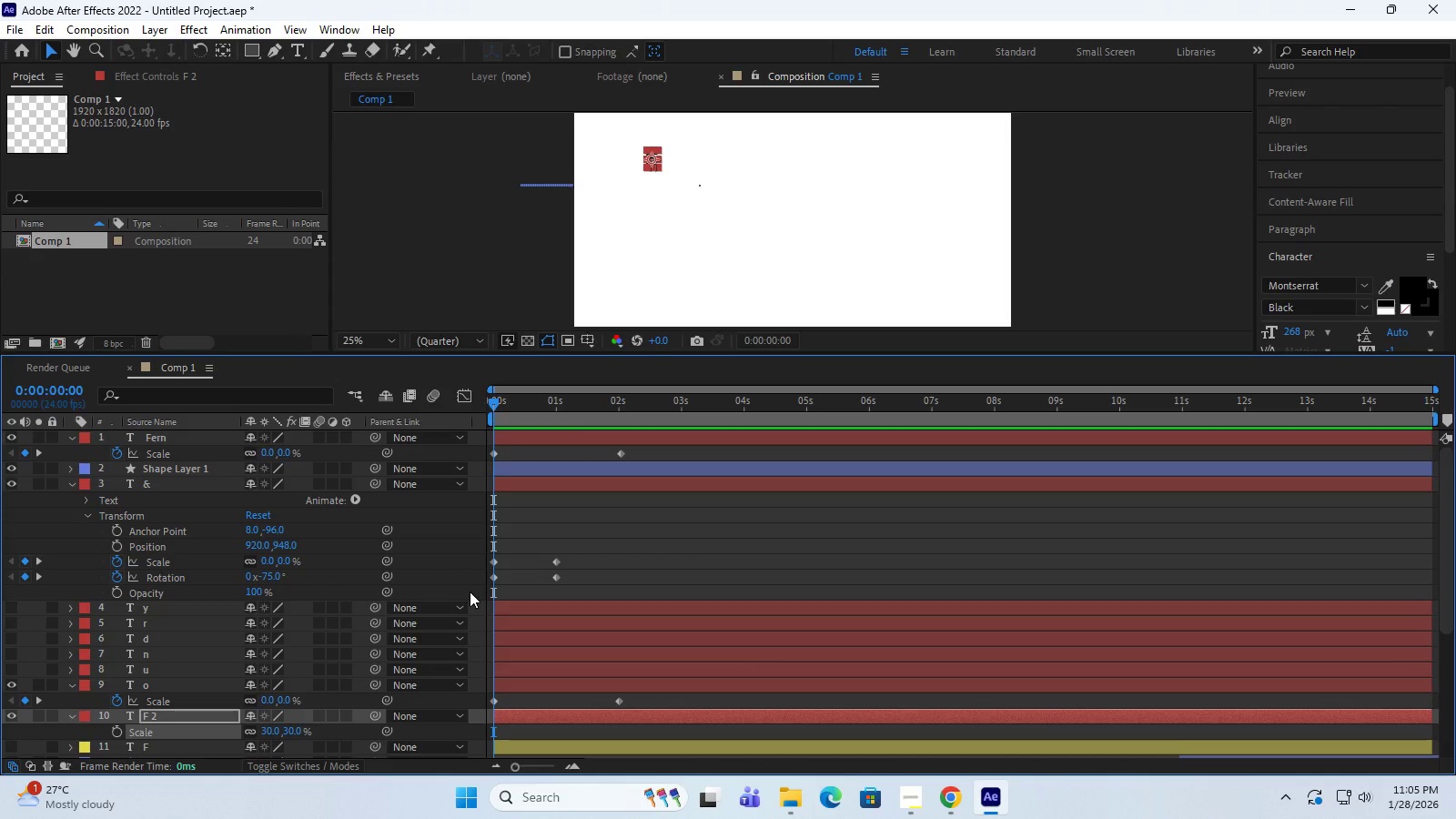 
left_click_drag(start_coordinate=[492, 401], to_coordinate=[621, 403])
 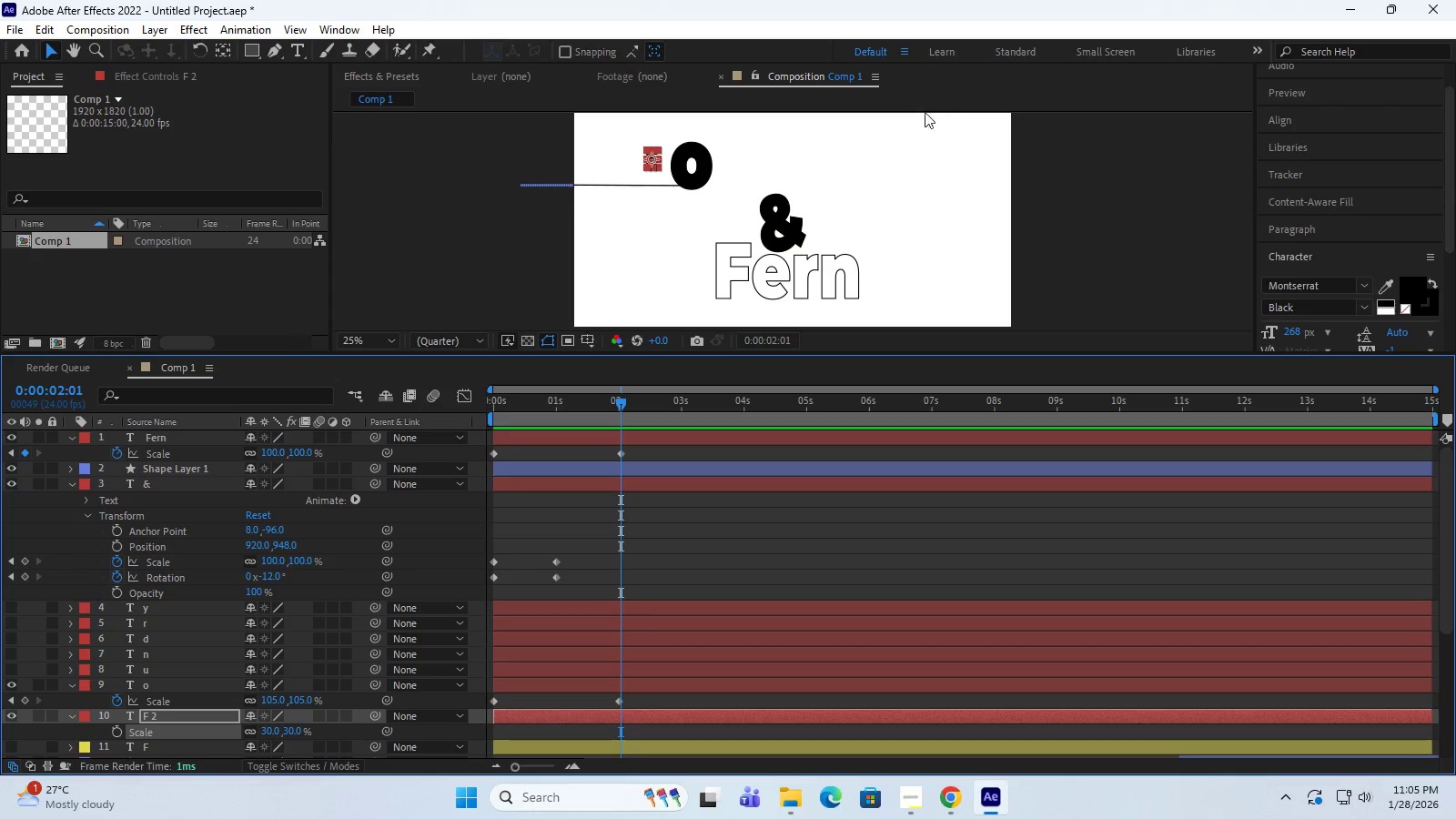 
scroll: coordinate [829, 167], scroll_direction: up, amount: 1.0
 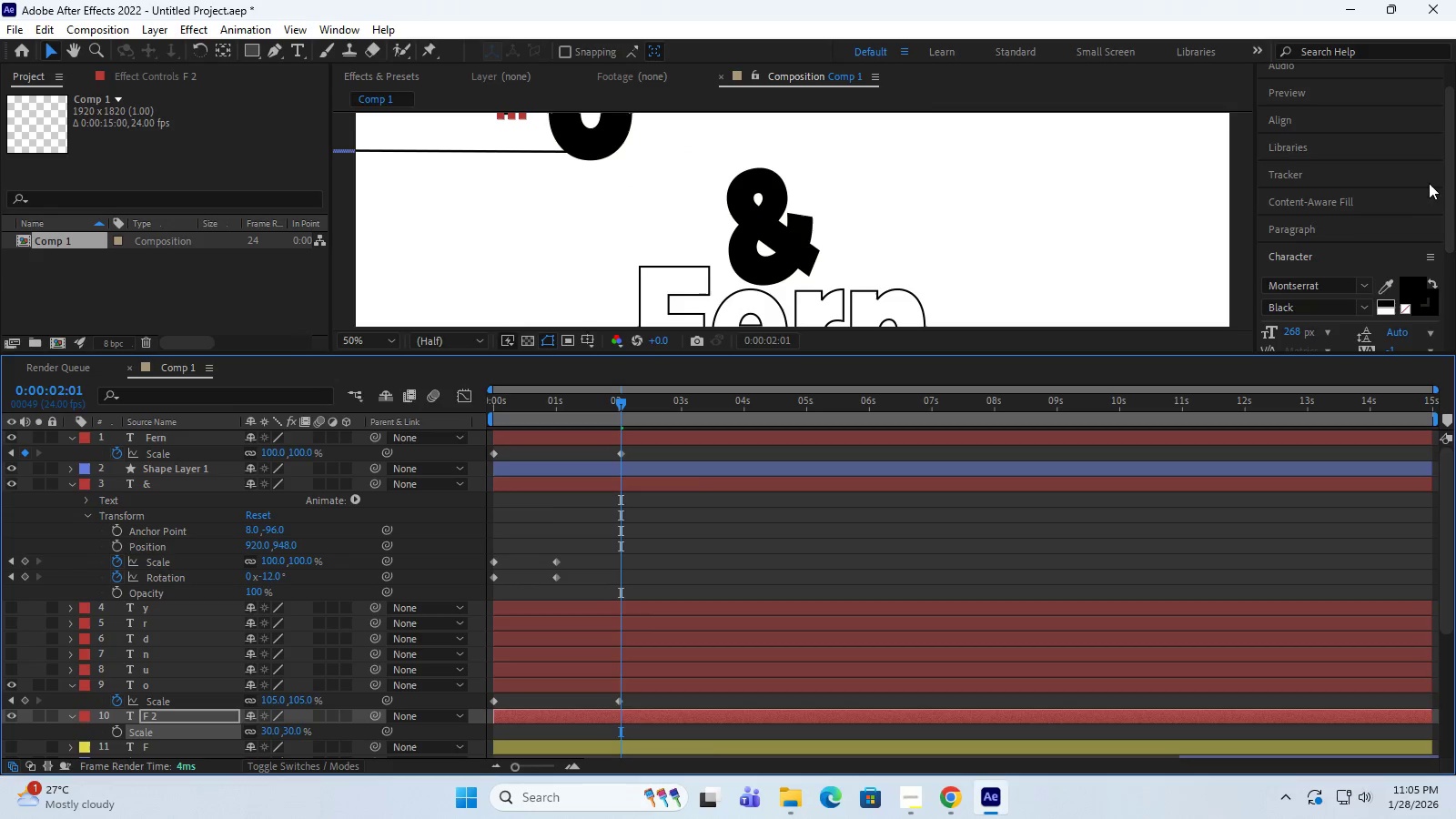 
left_click_drag(start_coordinate=[1448, 175], to_coordinate=[1445, 144])
 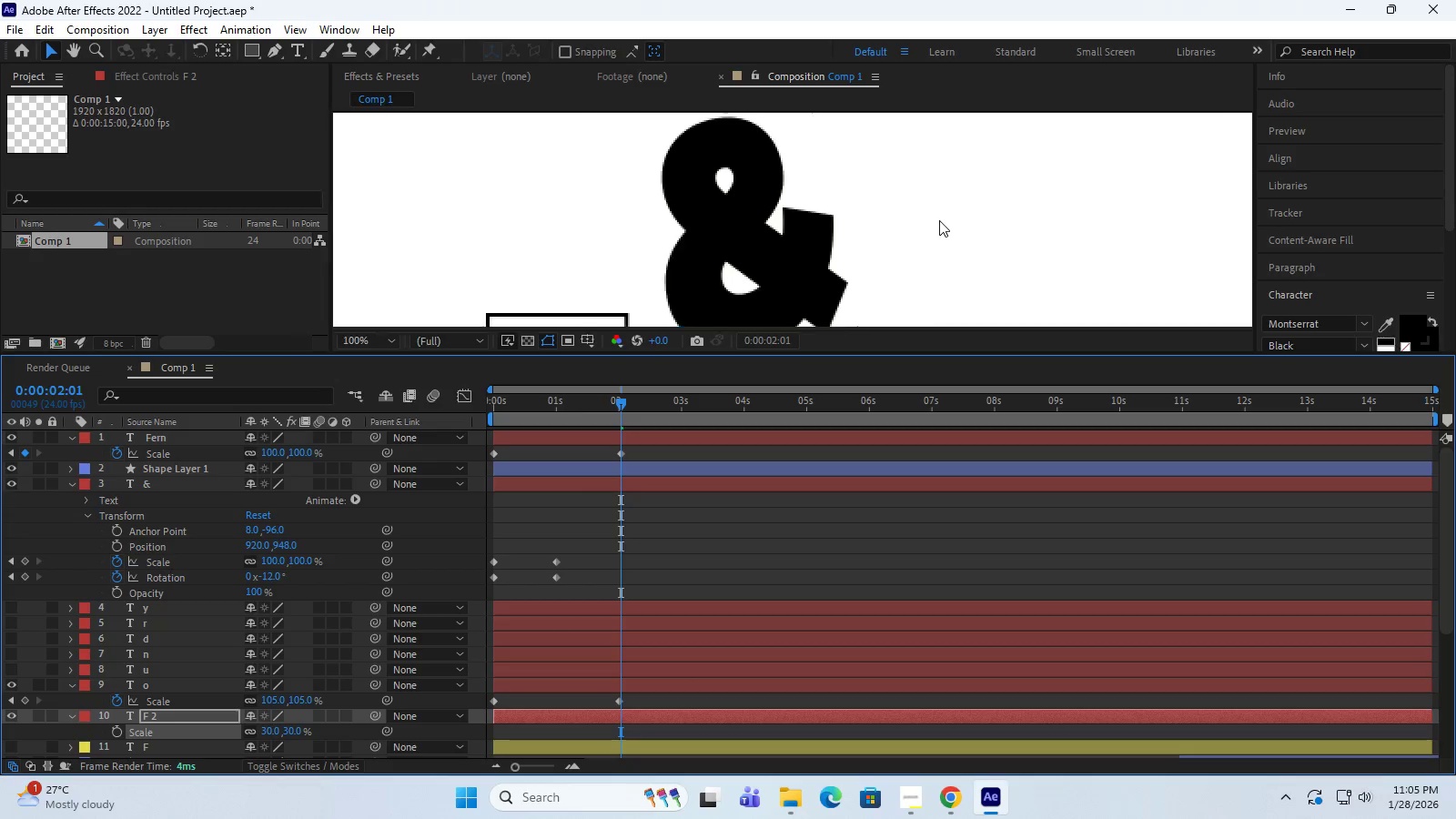 
scroll: coordinate [939, 220], scroll_direction: down, amount: 1.0
 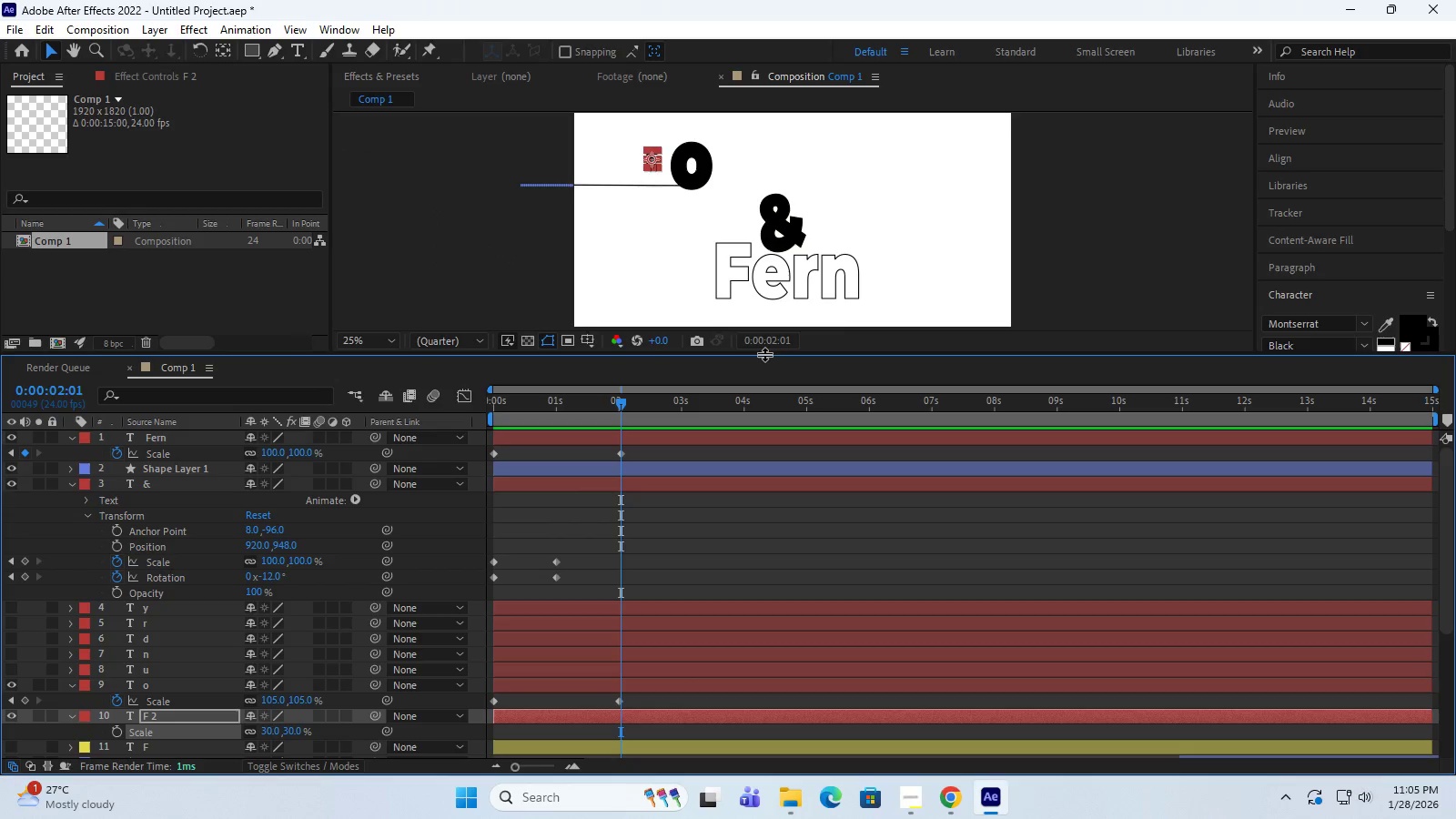 
left_click_drag(start_coordinate=[764, 353], to_coordinate=[772, 547])
 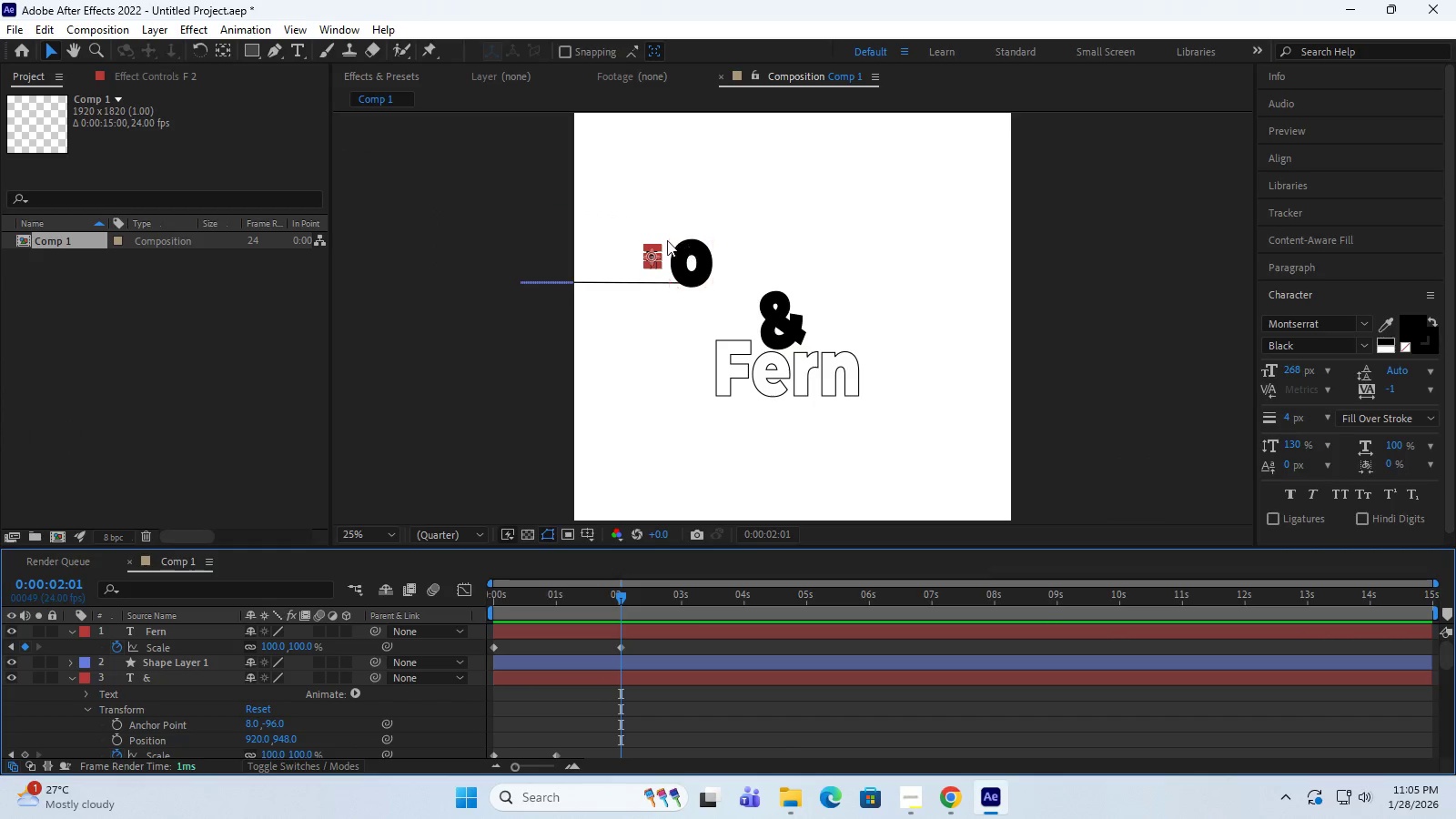 
scroll: coordinate [660, 240], scroll_direction: up, amount: 1.0
 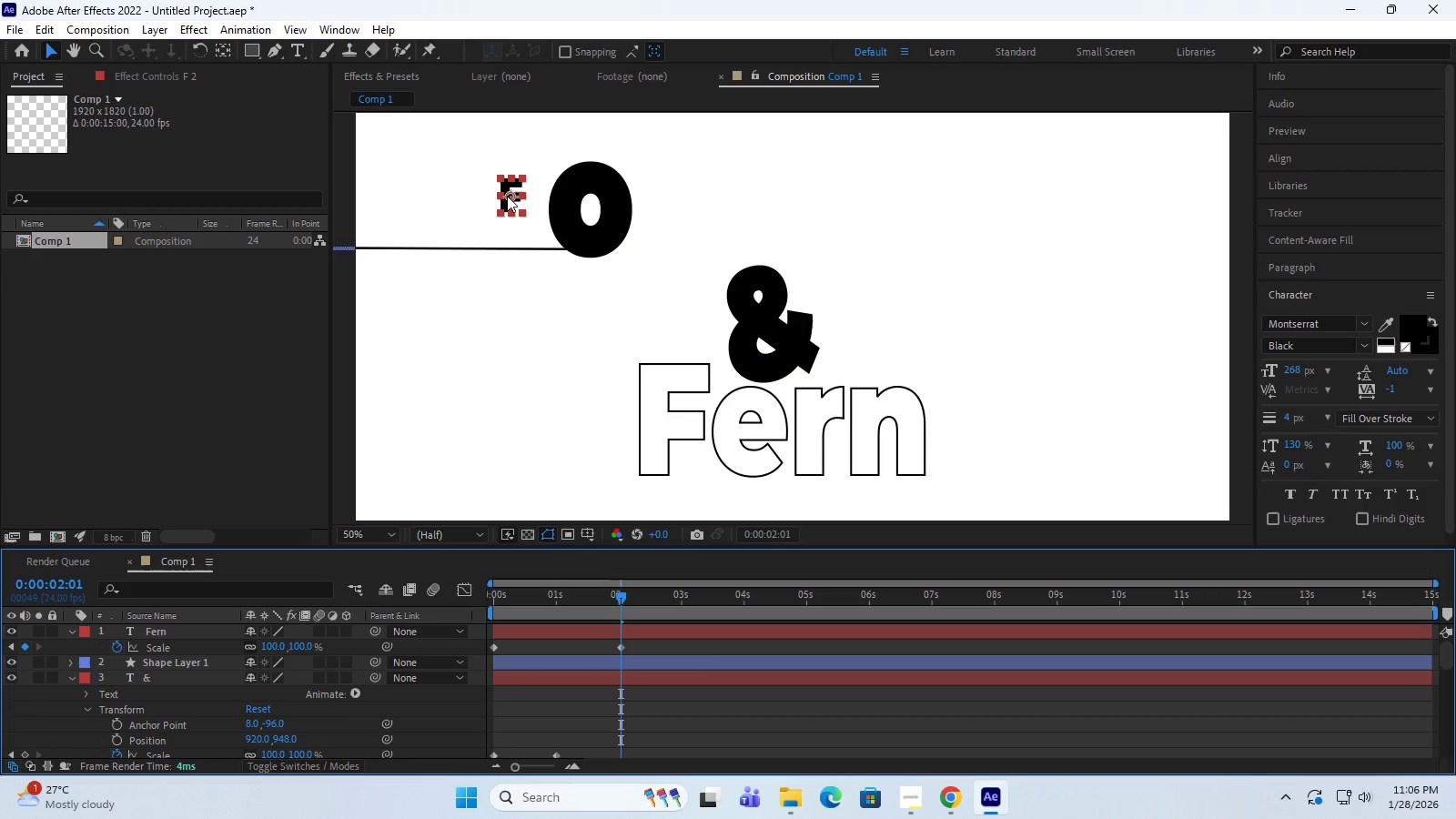 
left_click_drag(start_coordinate=[507, 196], to_coordinate=[591, 147])
 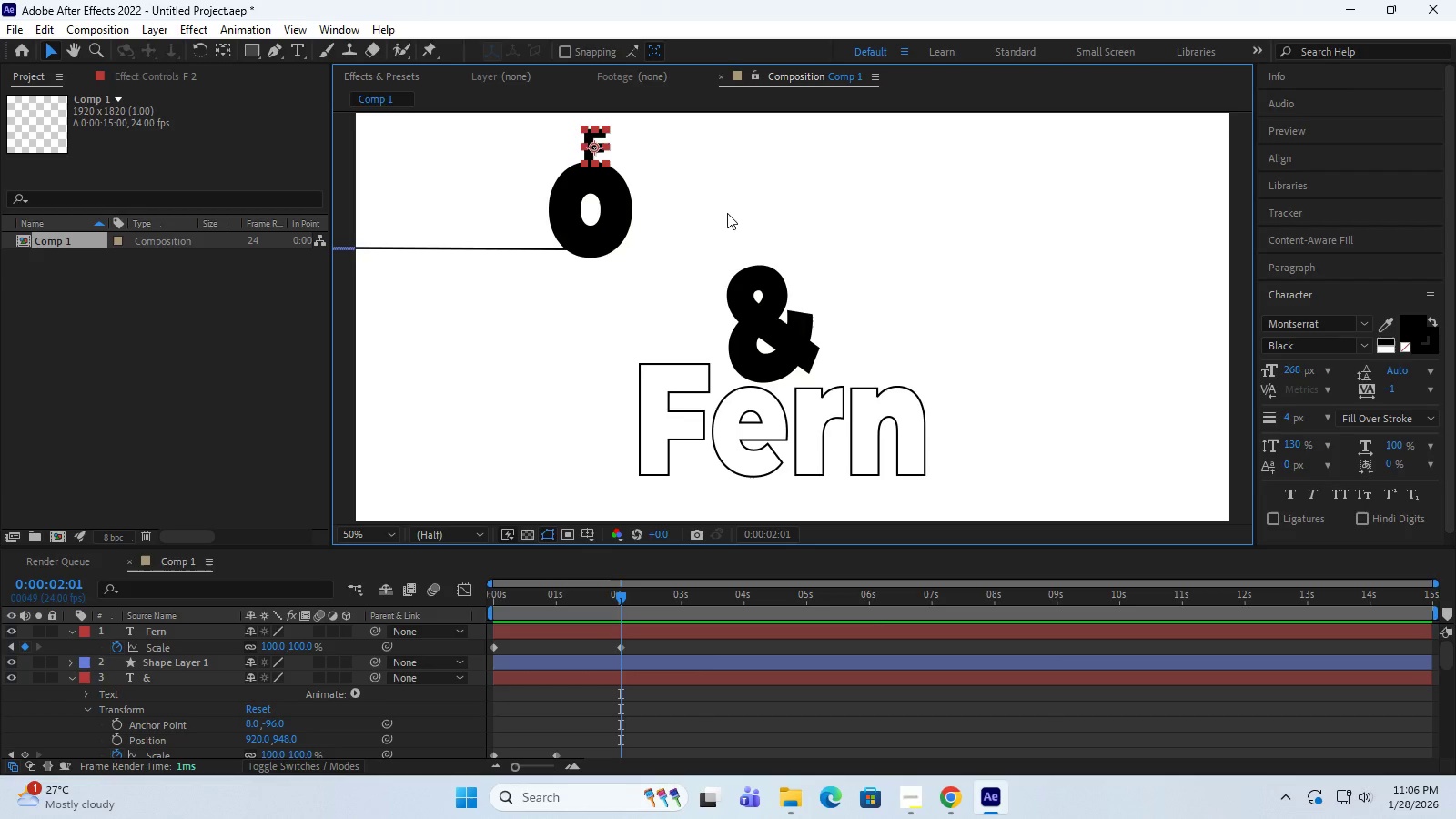 
wait(15.17)
 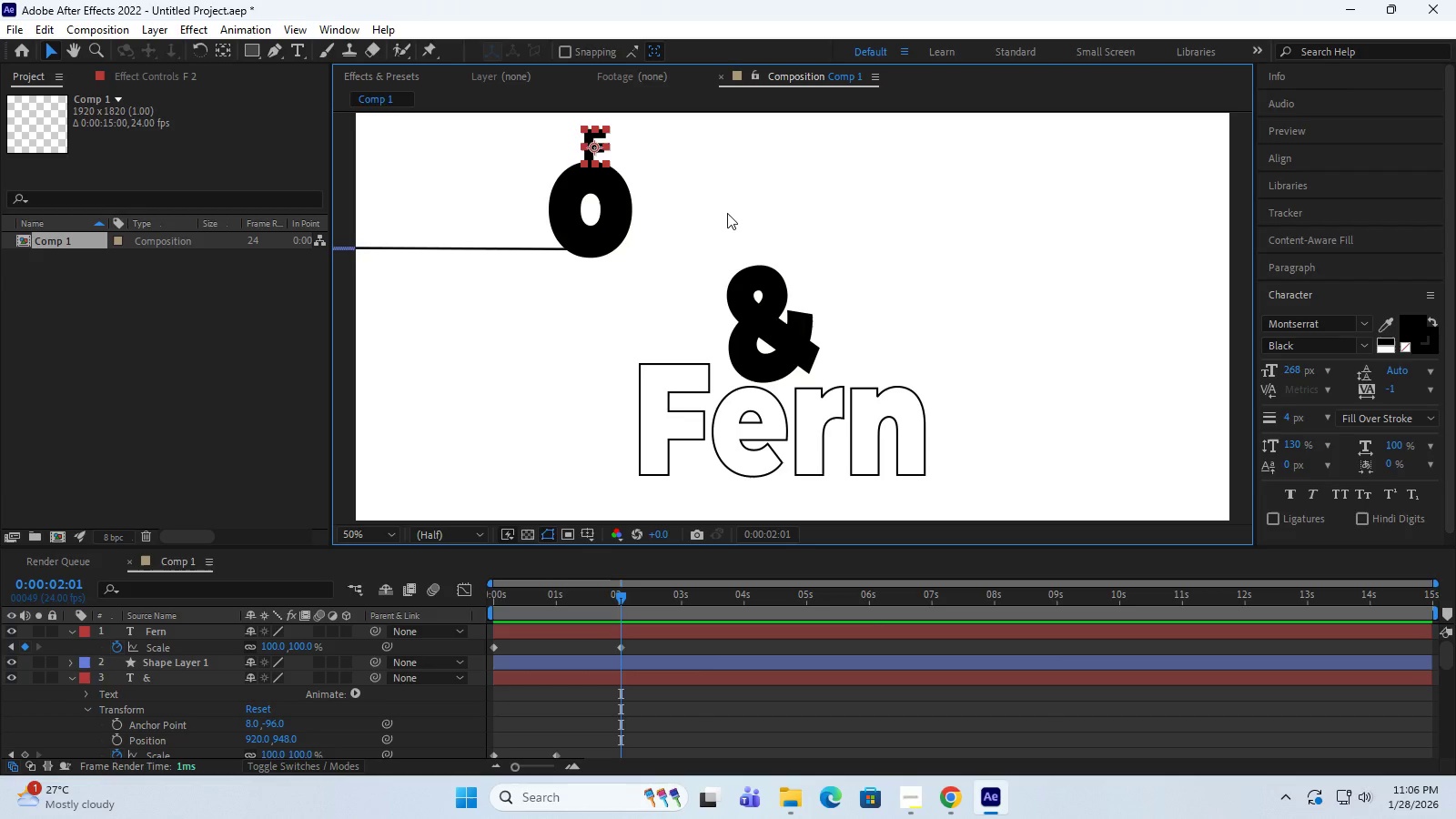 
scroll: coordinate [233, 701], scroll_direction: down, amount: 4.0
 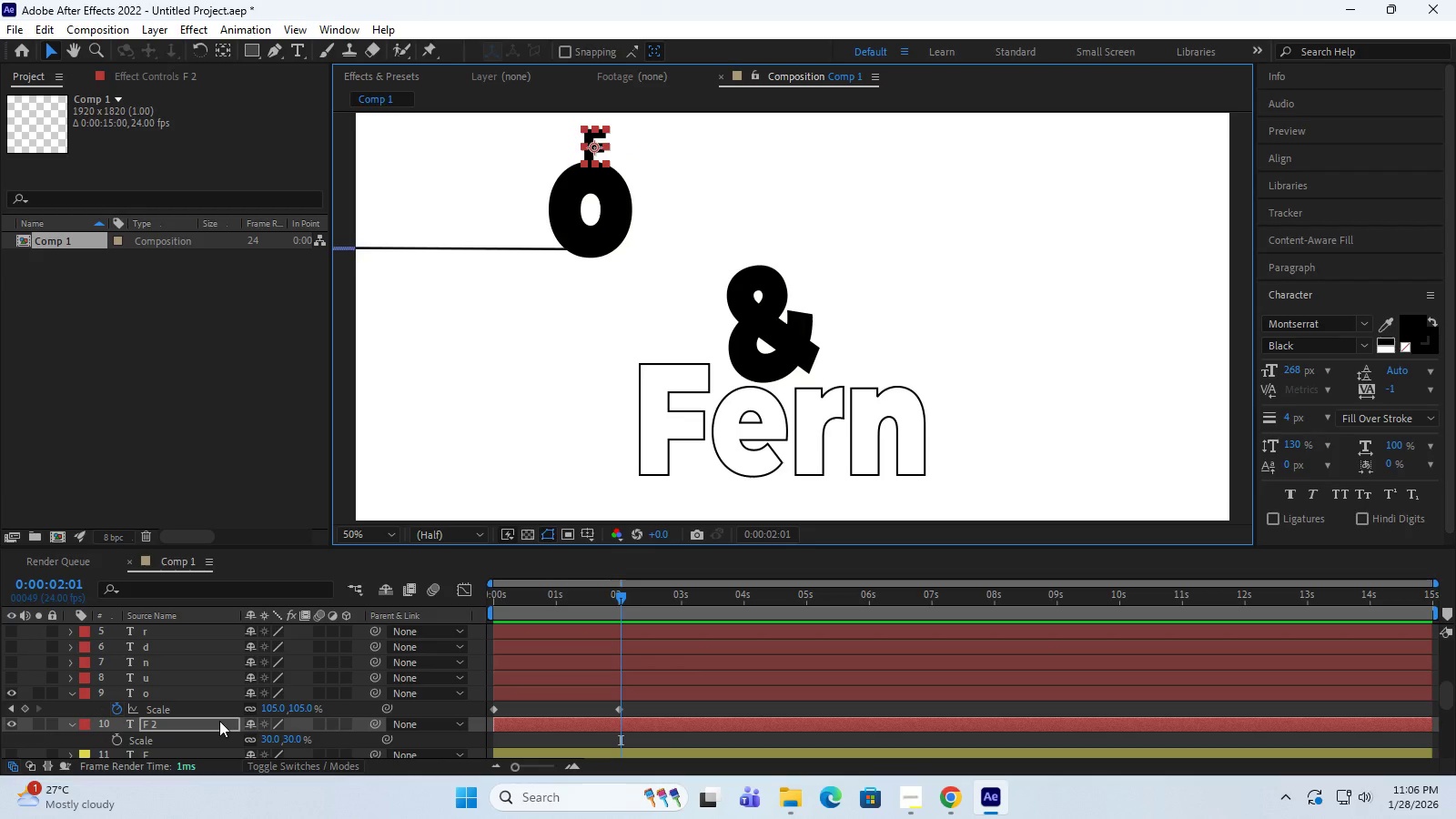 
wait(10.64)
 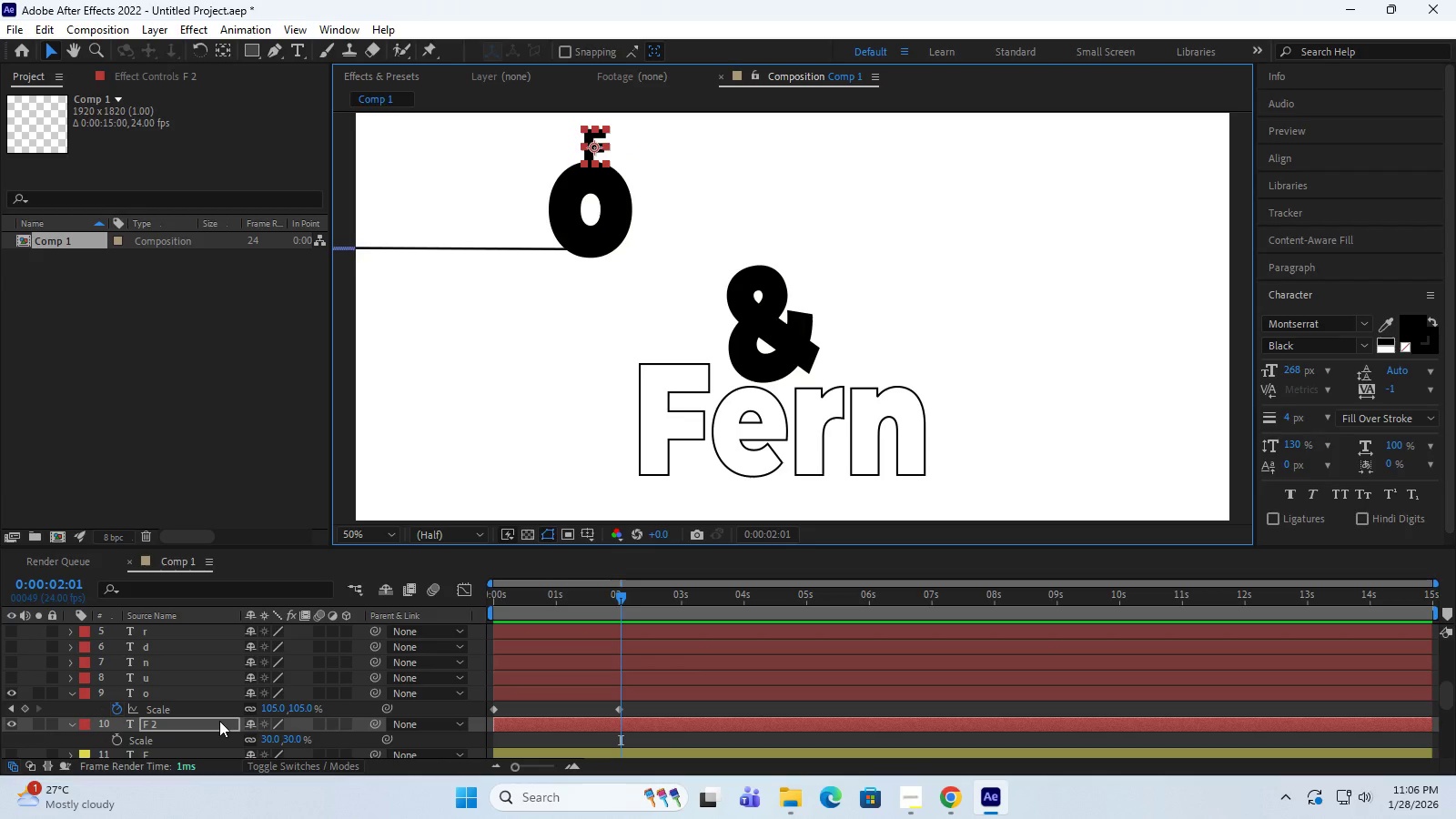 
left_click([445, 437])
 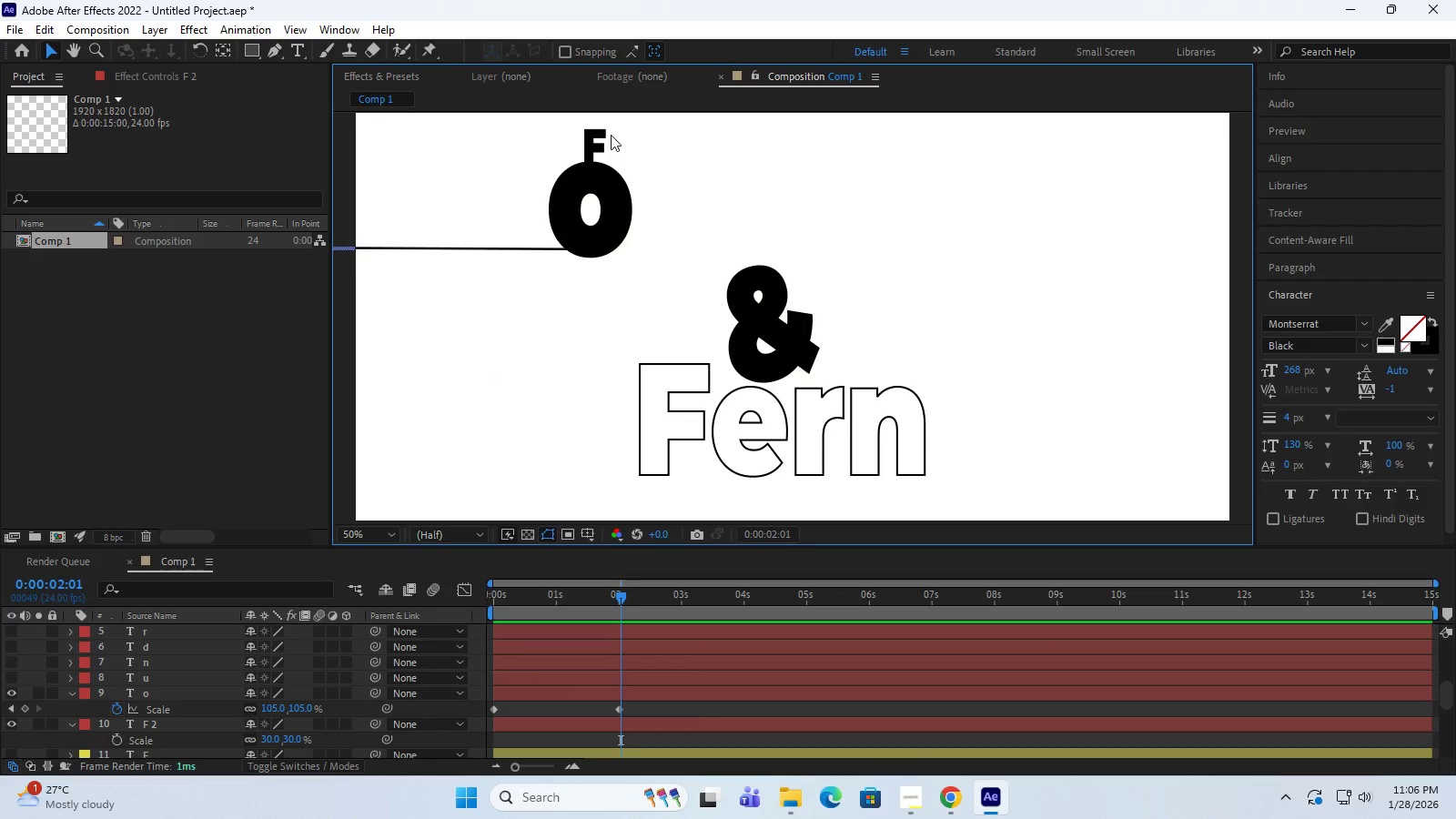 
left_click([591, 137])
 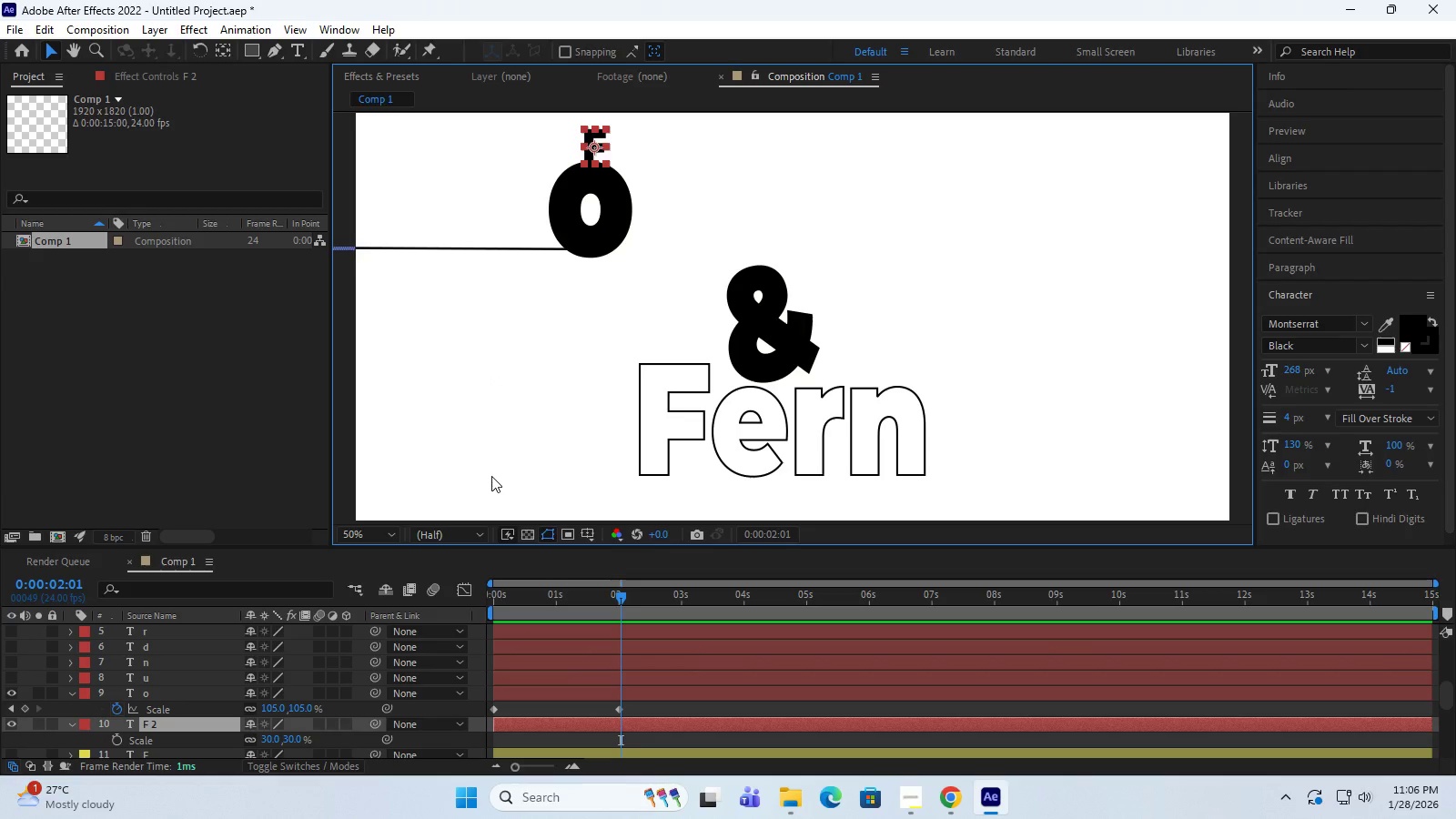 
wait(9.61)
 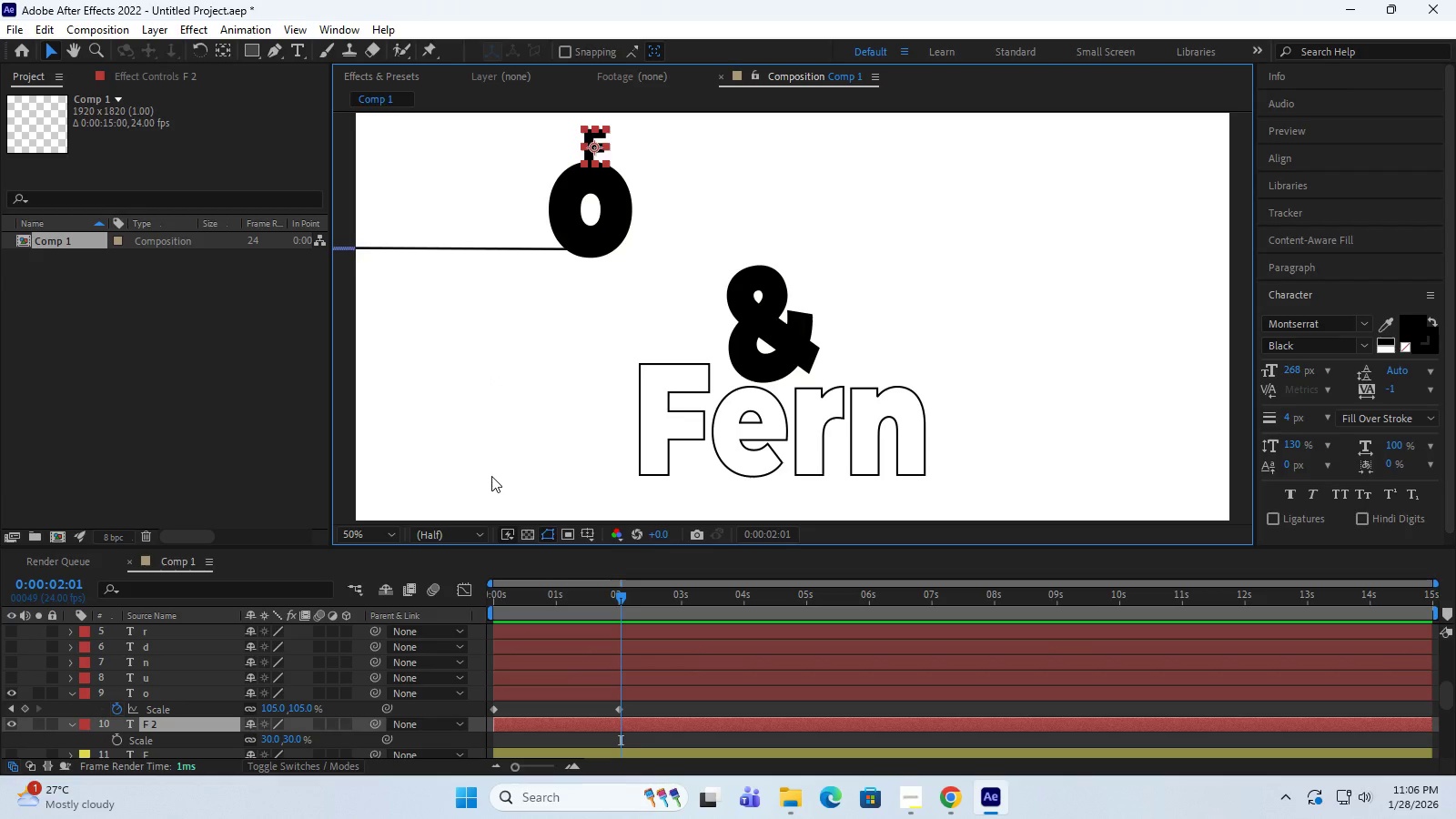 
scroll: coordinate [698, 617], scroll_direction: down, amount: 4.0
 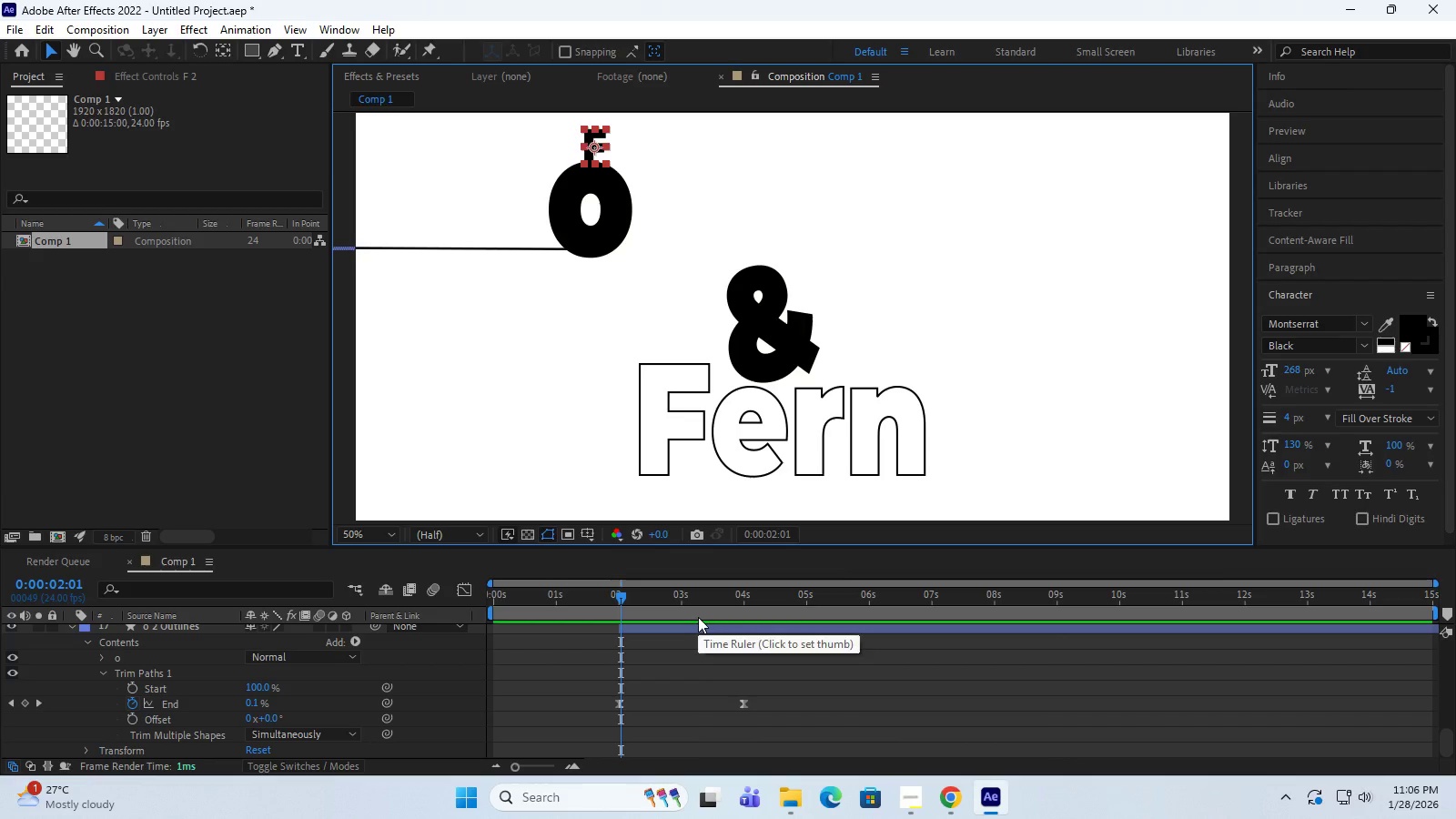 
scroll: coordinate [709, 634], scroll_direction: up, amount: 1.0
 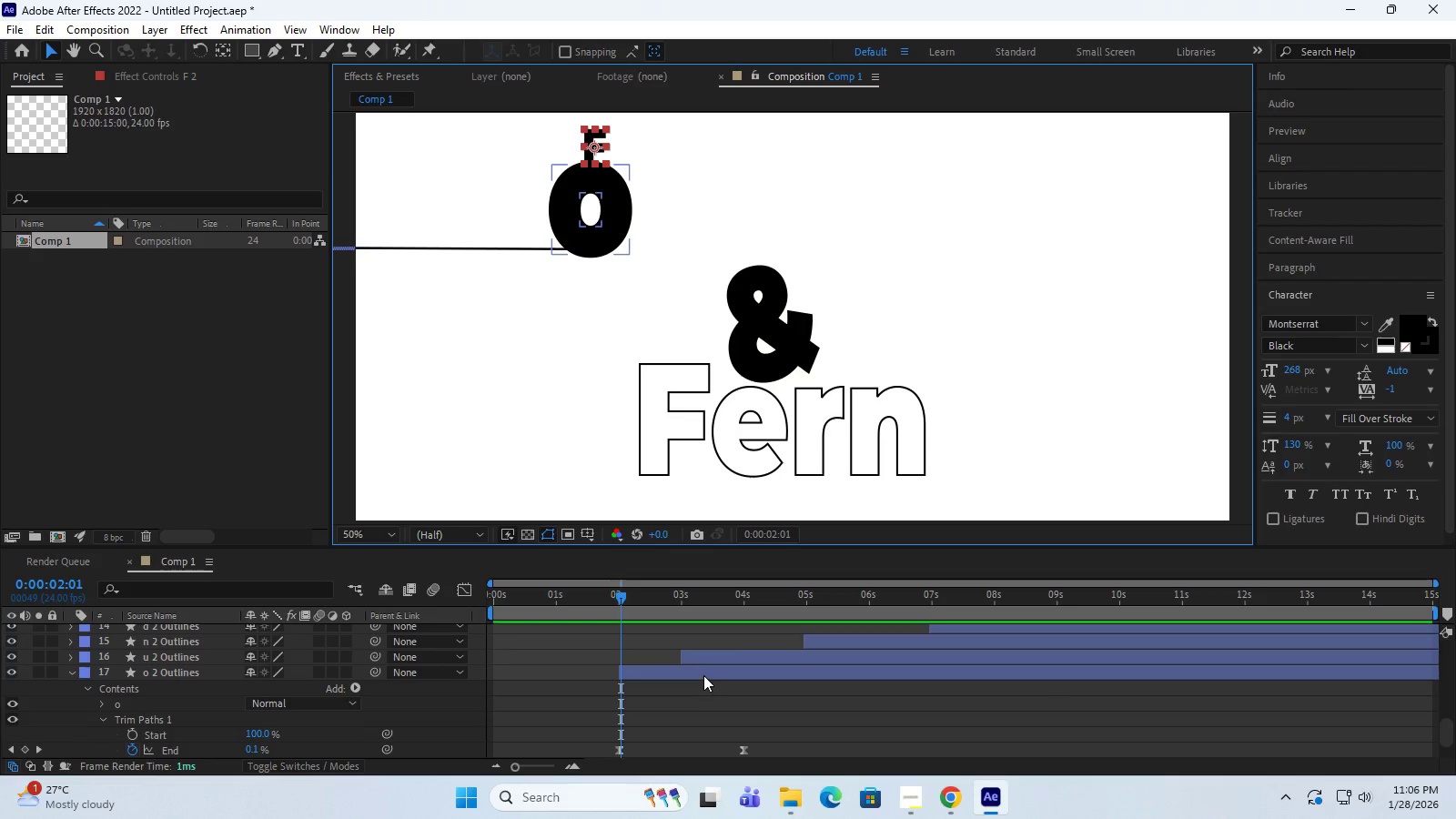 
left_click([703, 675])
 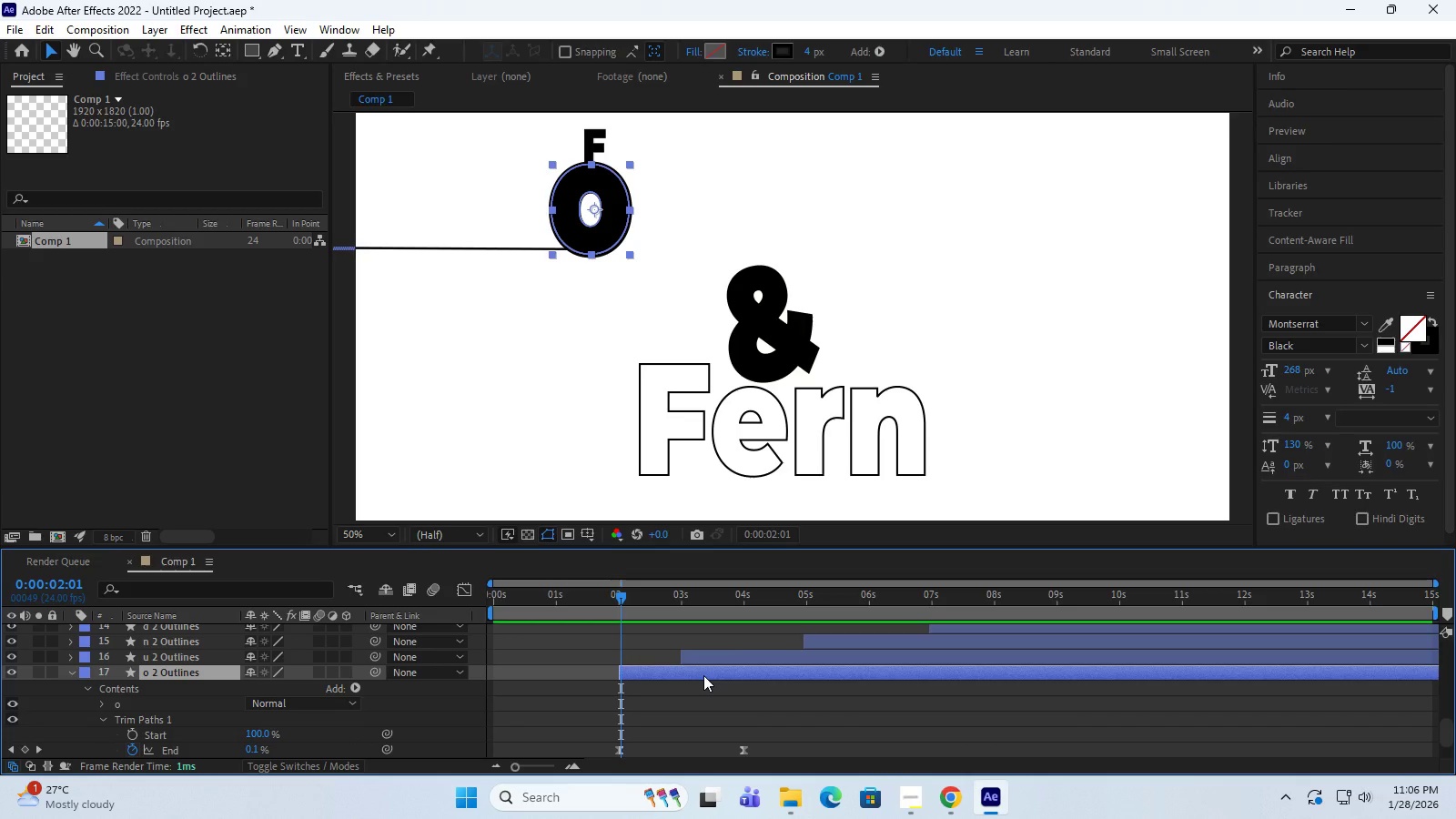 
wait(10.38)
 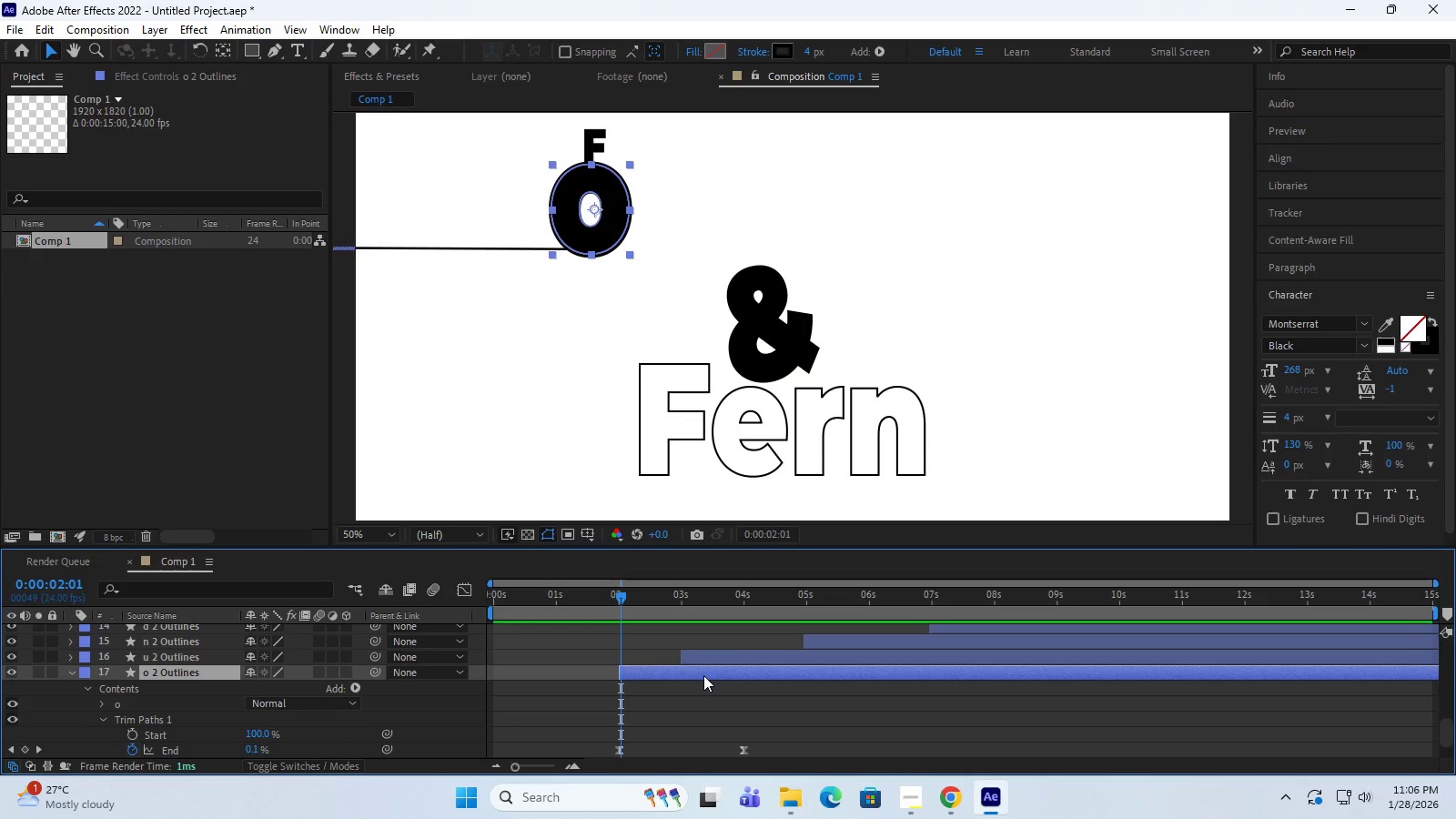 
left_click([703, 675])
 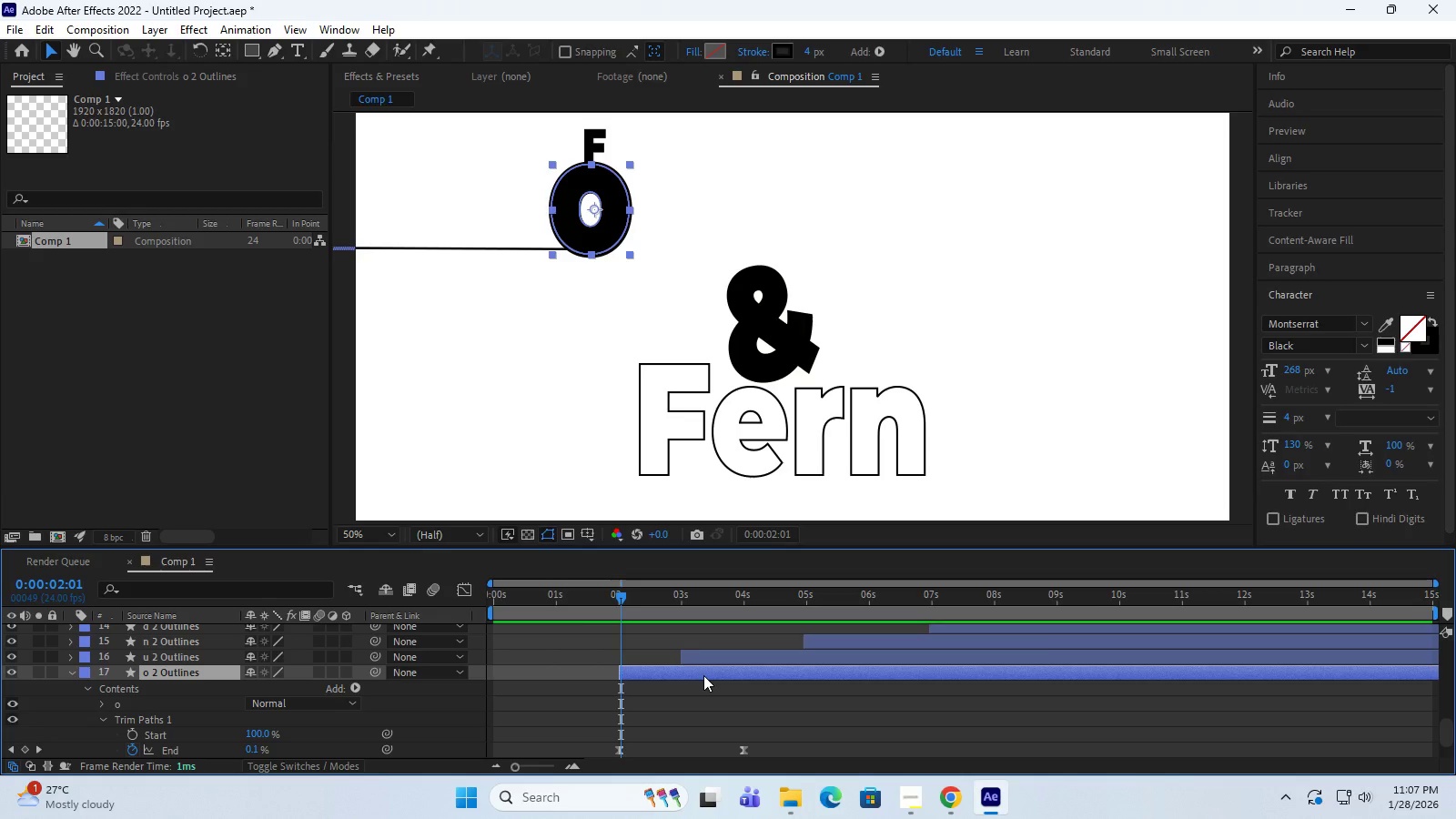 
wait(8.55)
 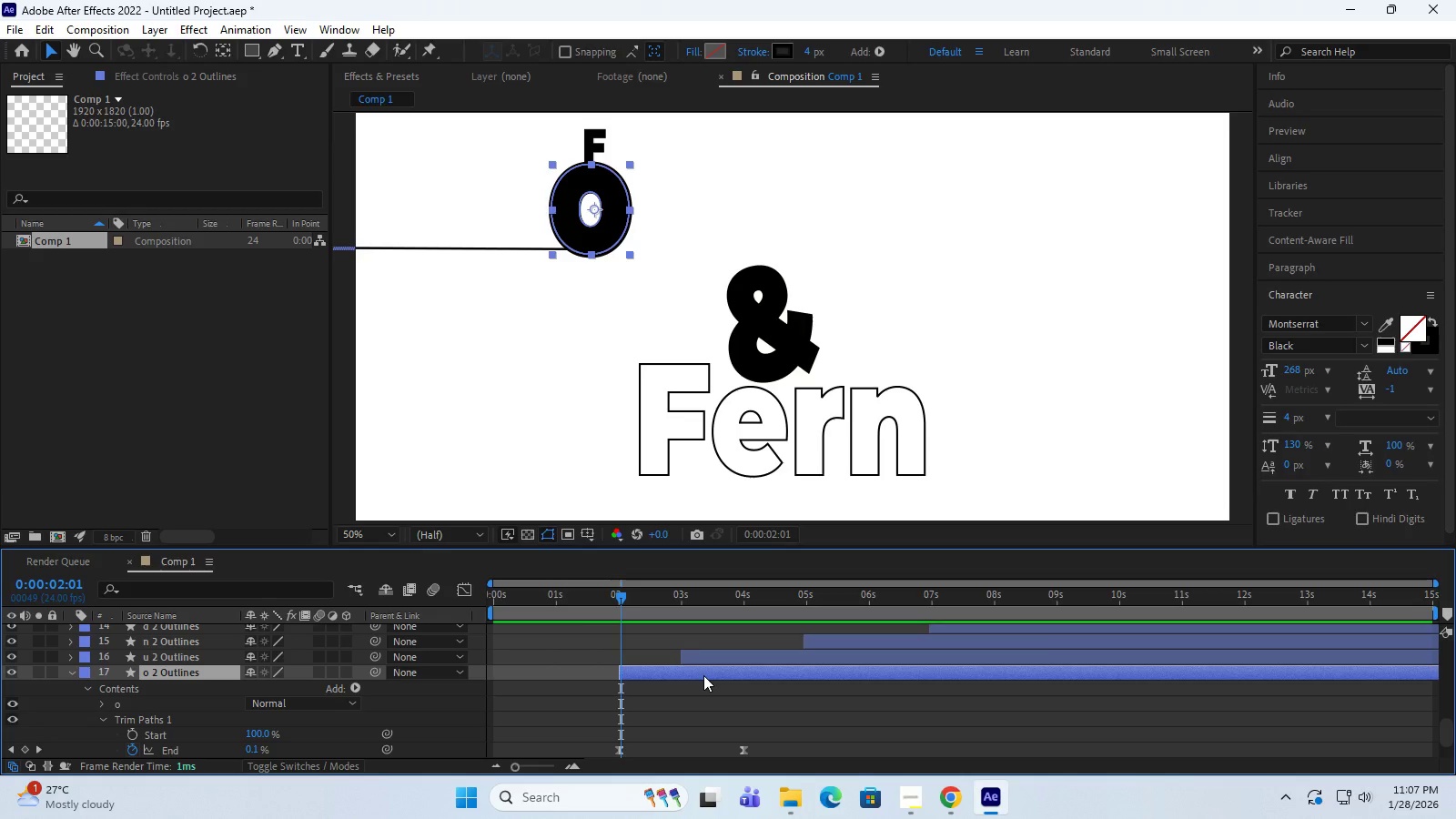 
mouse_move([613, 600])
 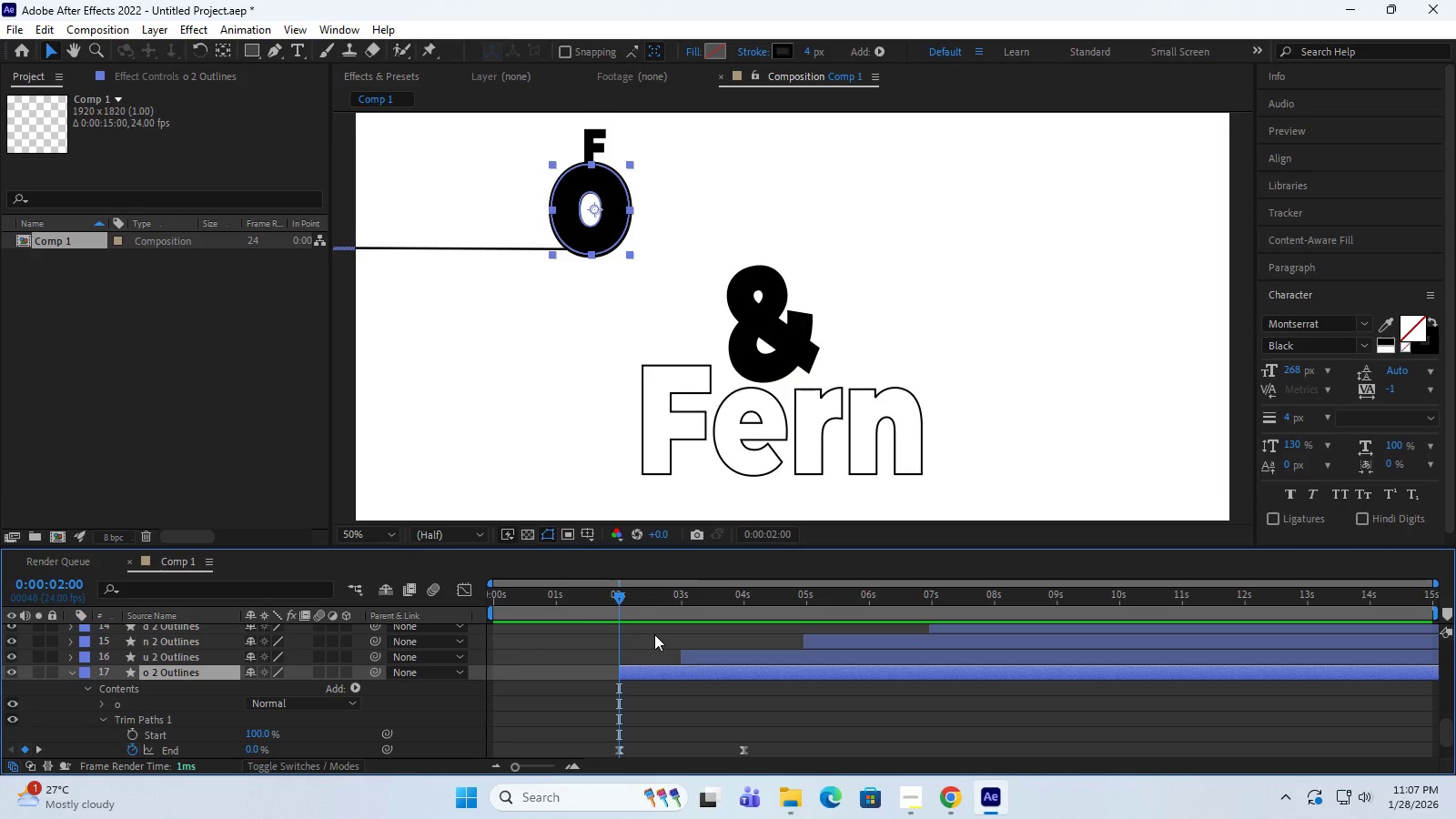 
wait(26.95)
 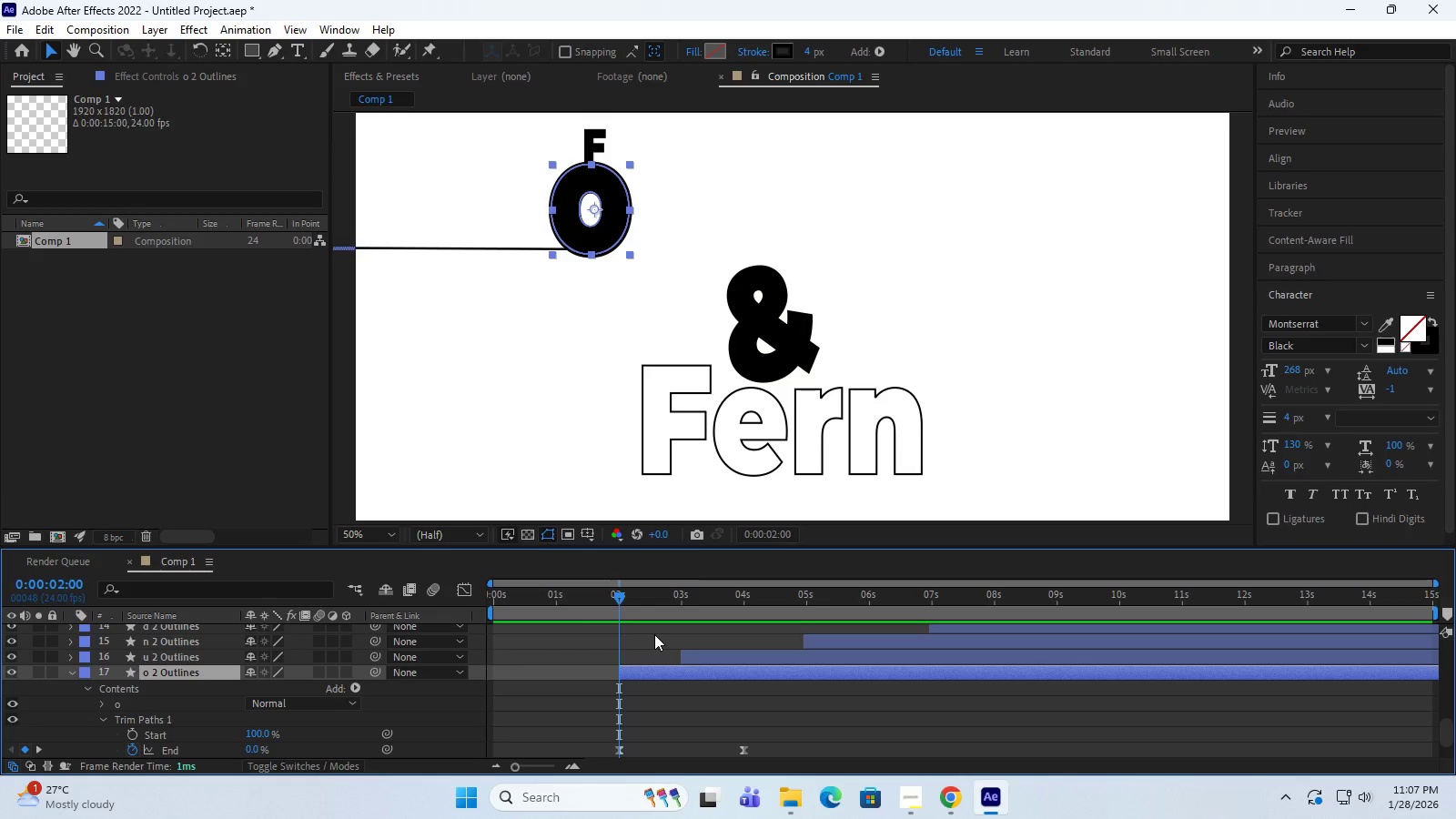 
left_click([676, 666])
 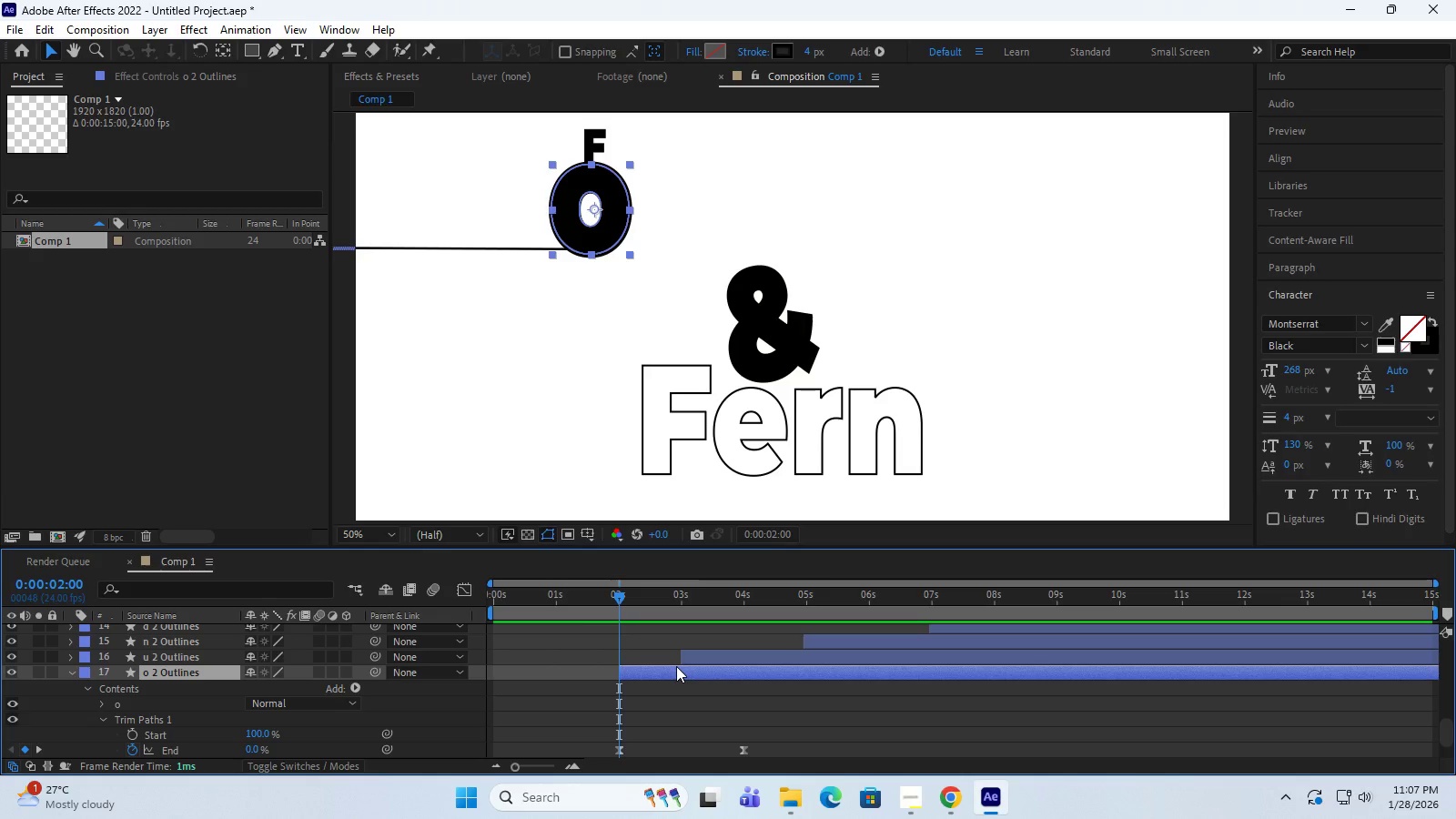 
wait(8.23)
 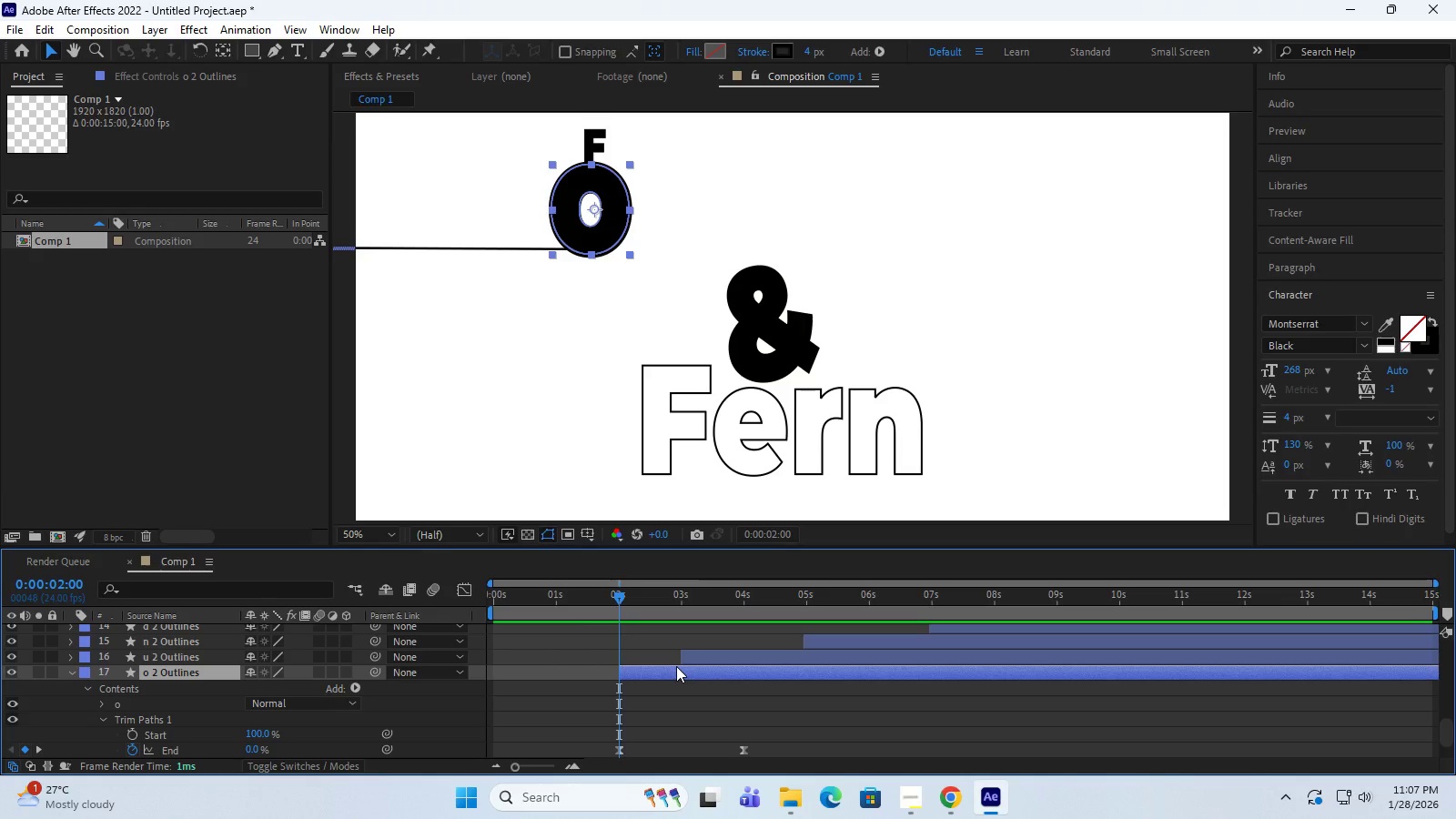 
key(U)
 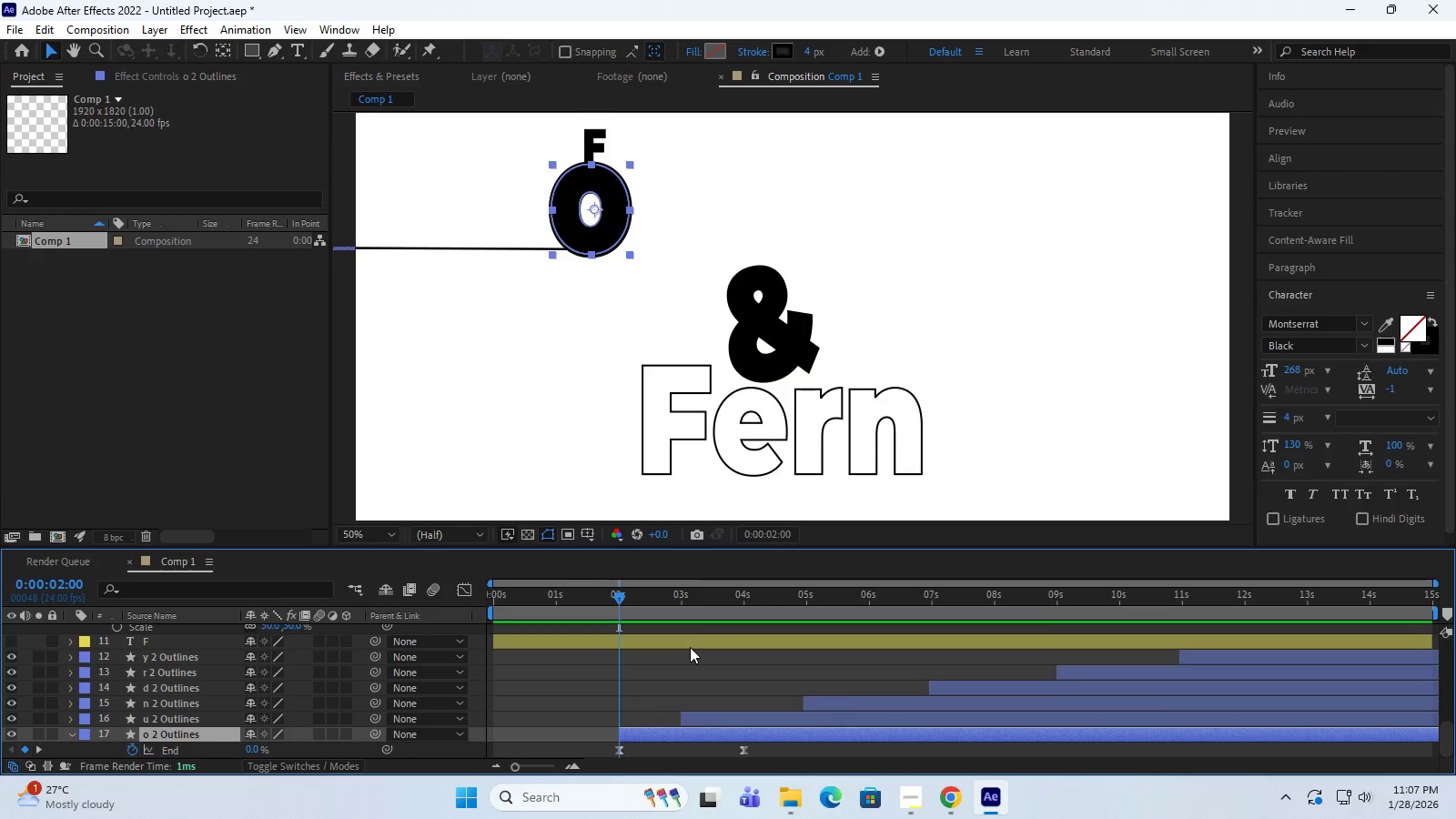 
scroll: coordinate [690, 647], scroll_direction: down, amount: 1.0
 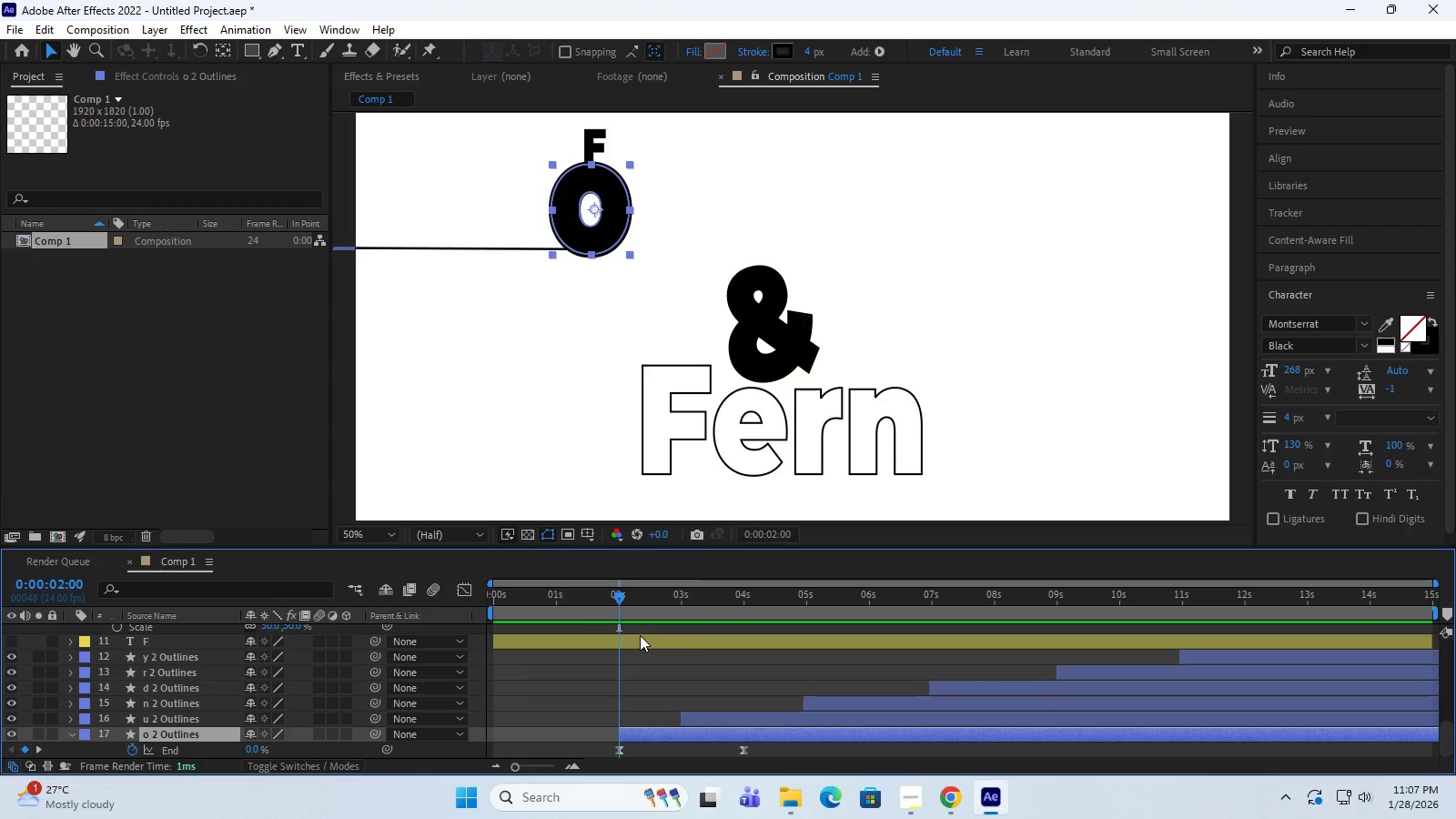 
wait(5.12)
 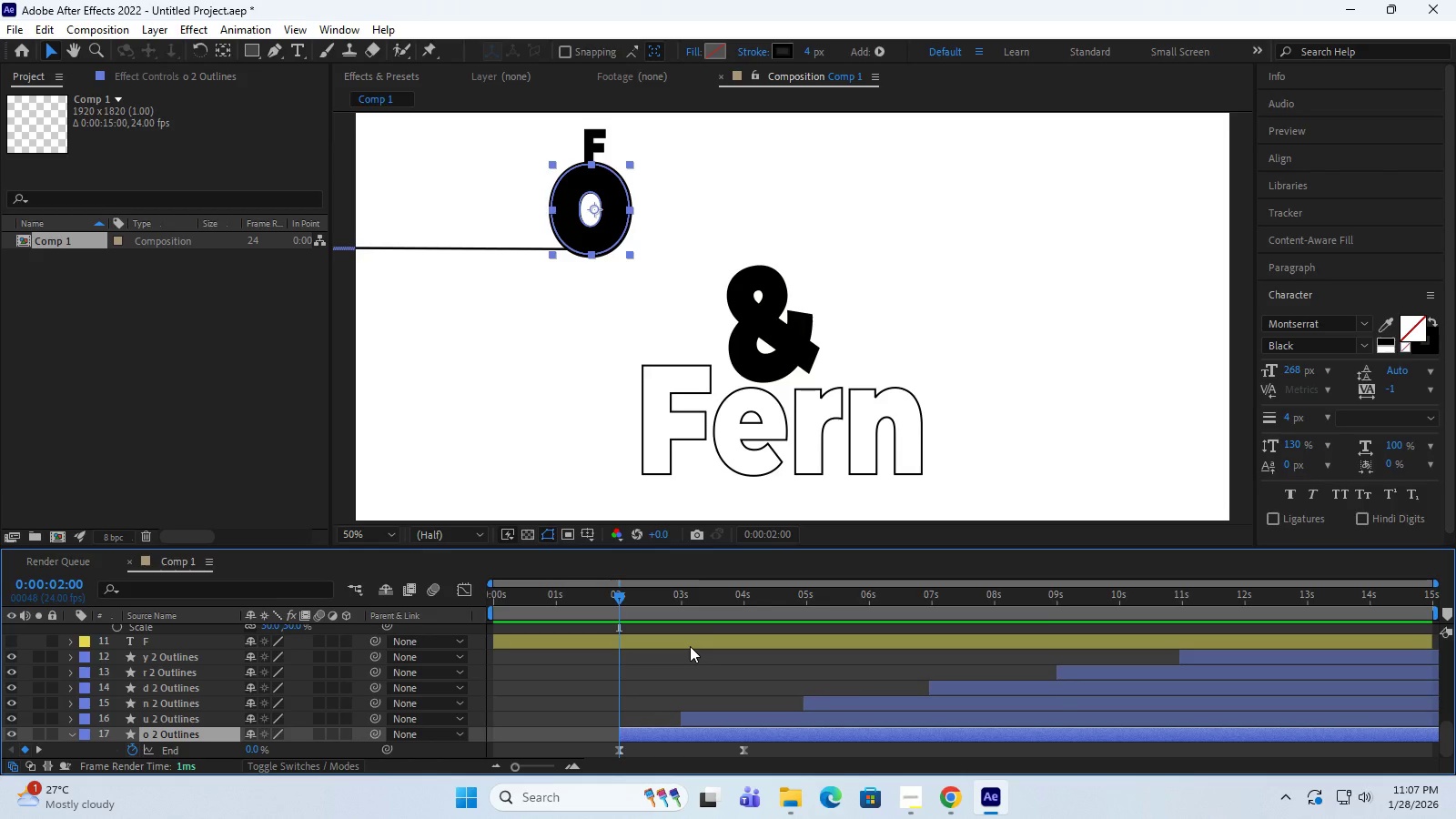 
left_click([588, 138])
 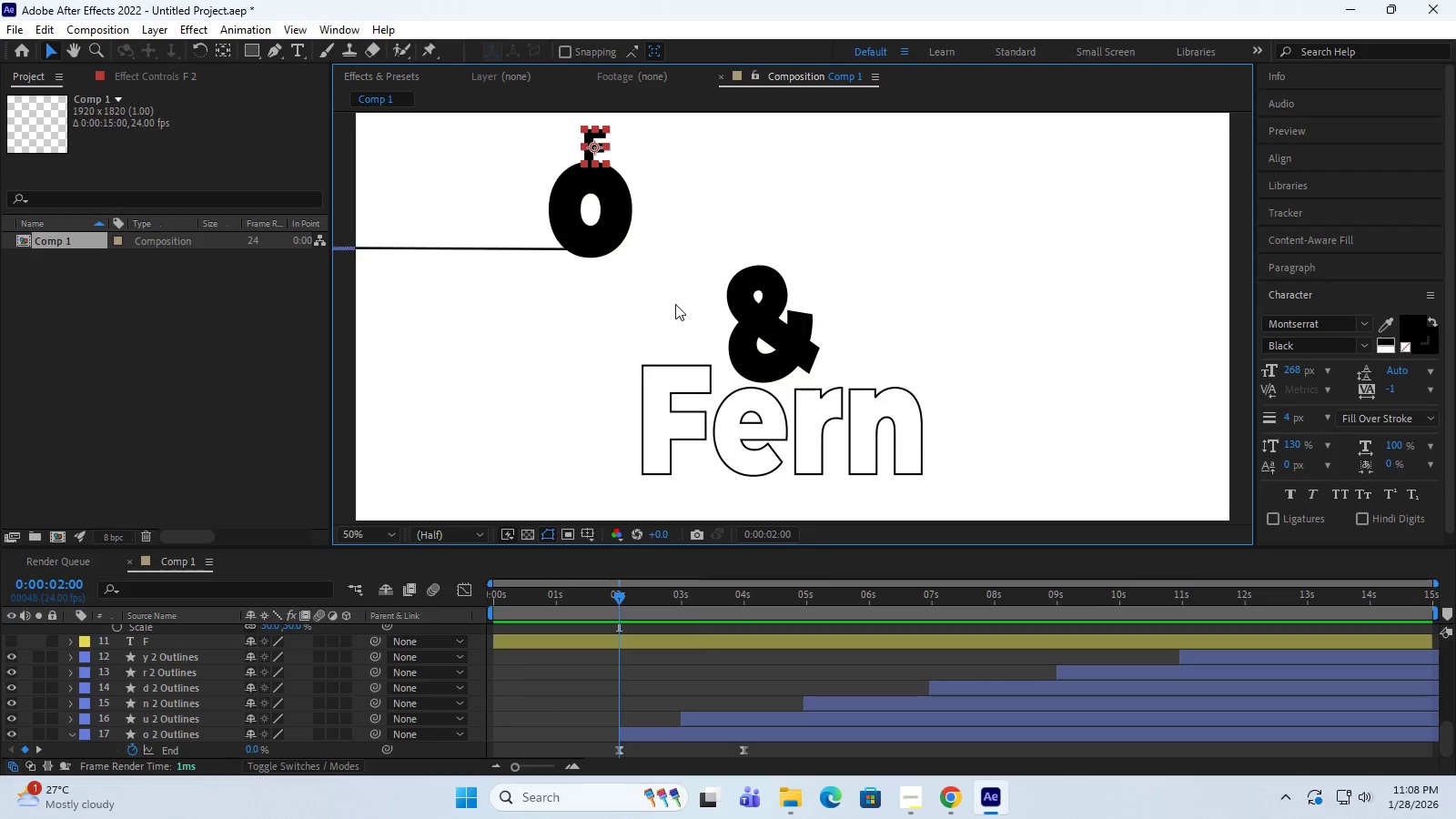 
wait(29.44)
 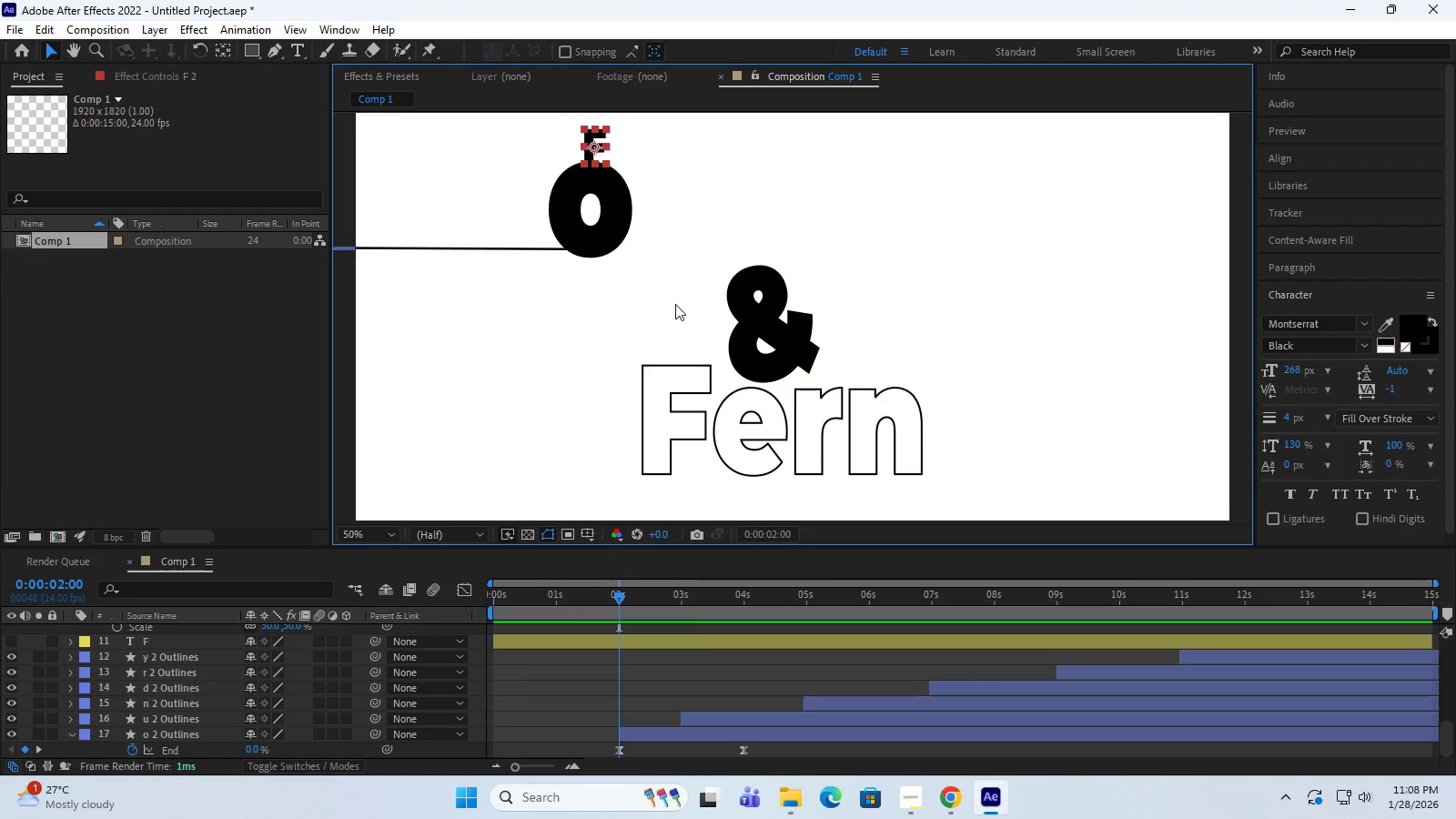 
scroll: coordinate [298, 664], scroll_direction: up, amount: 1.0
 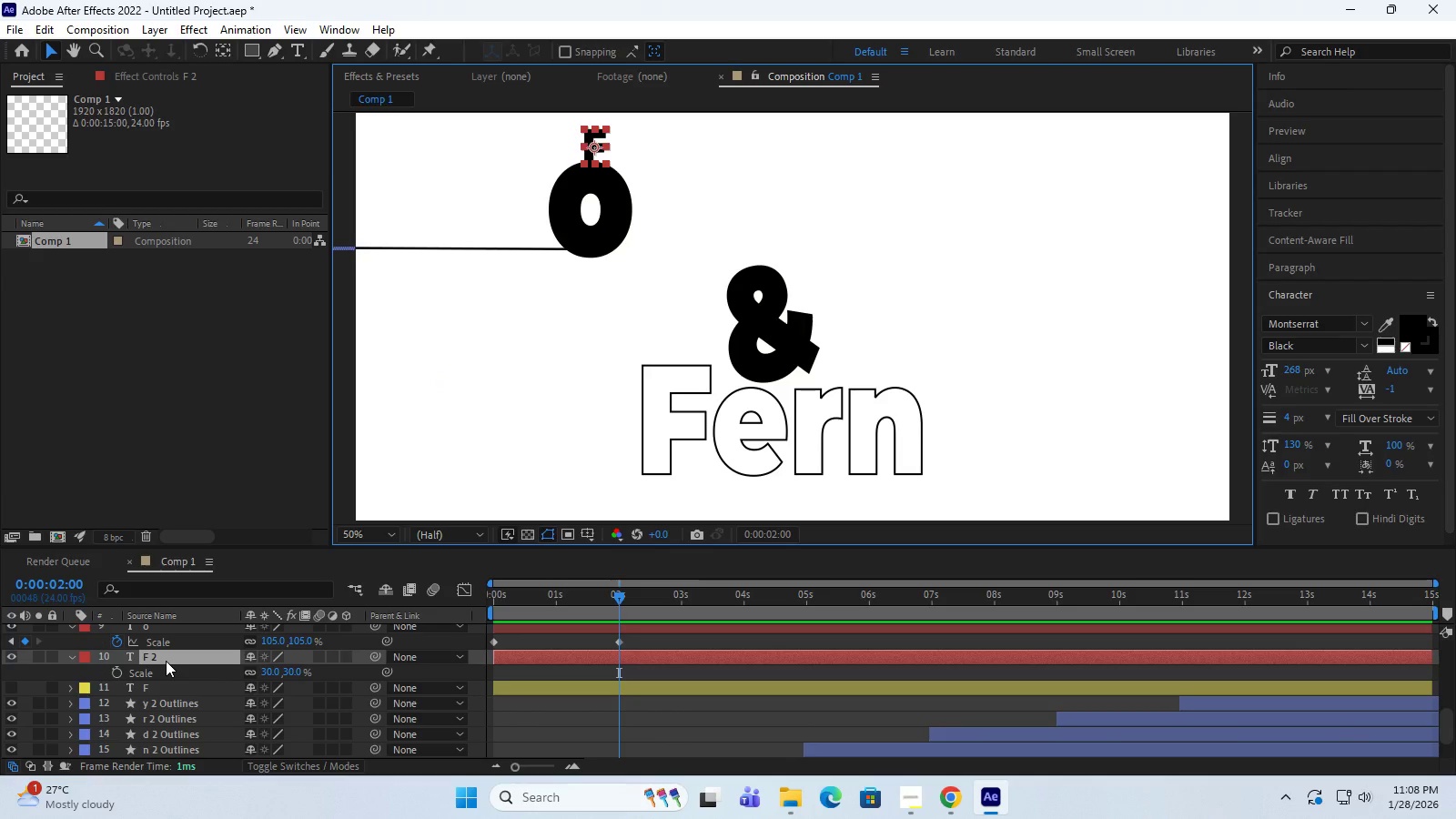 
key(P)
 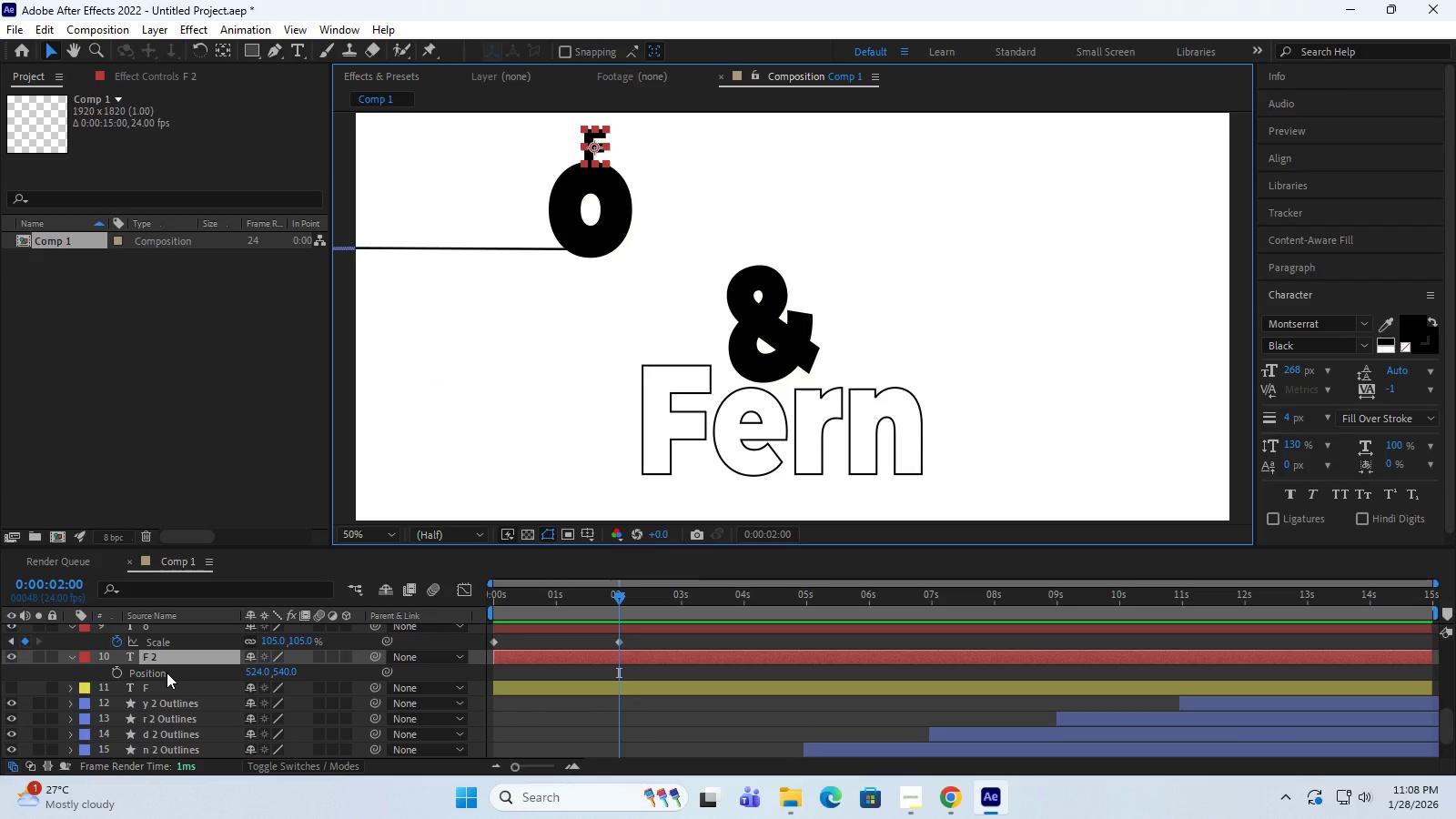 
right_click([167, 672])
 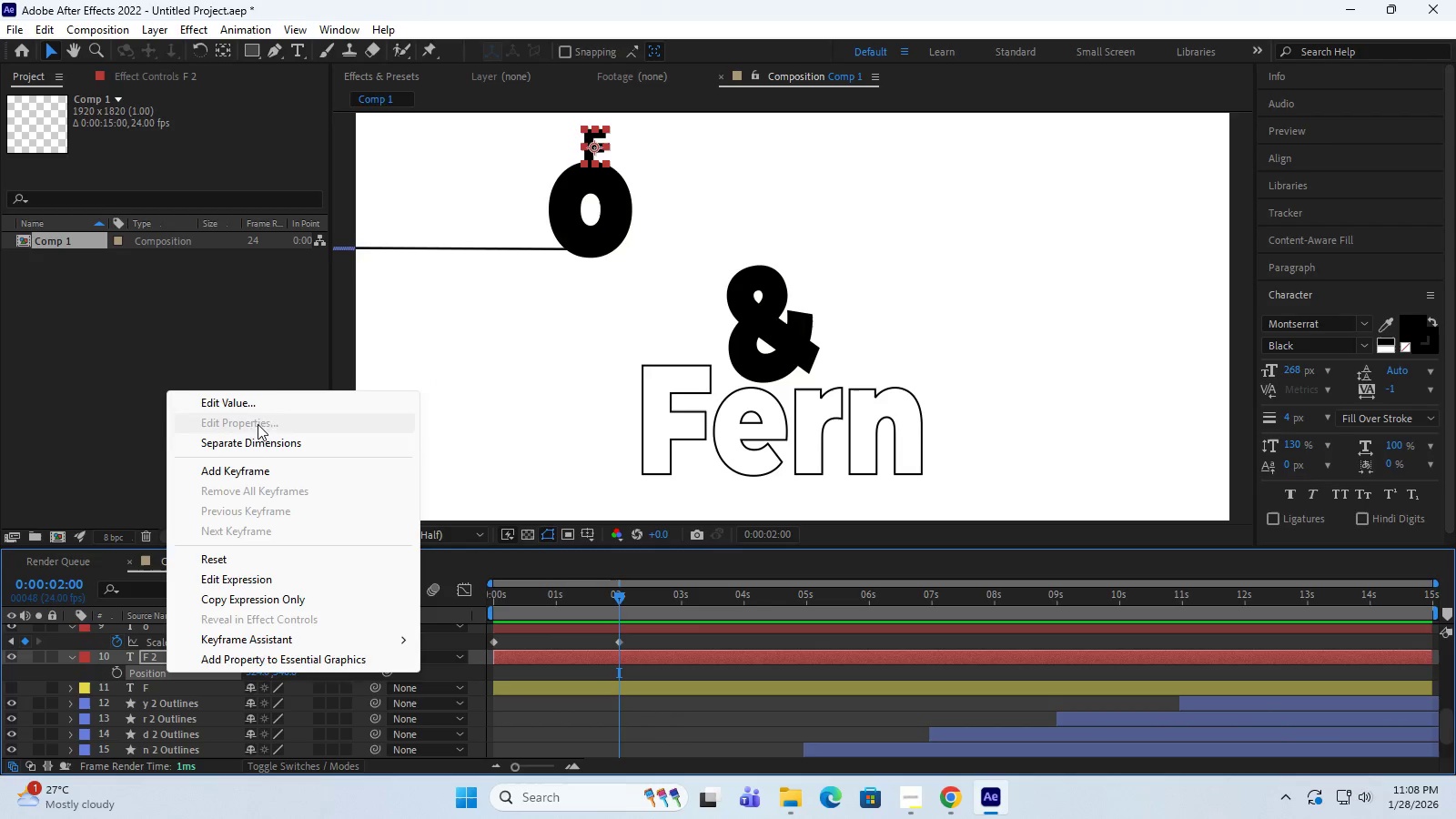 
left_click([265, 440])
 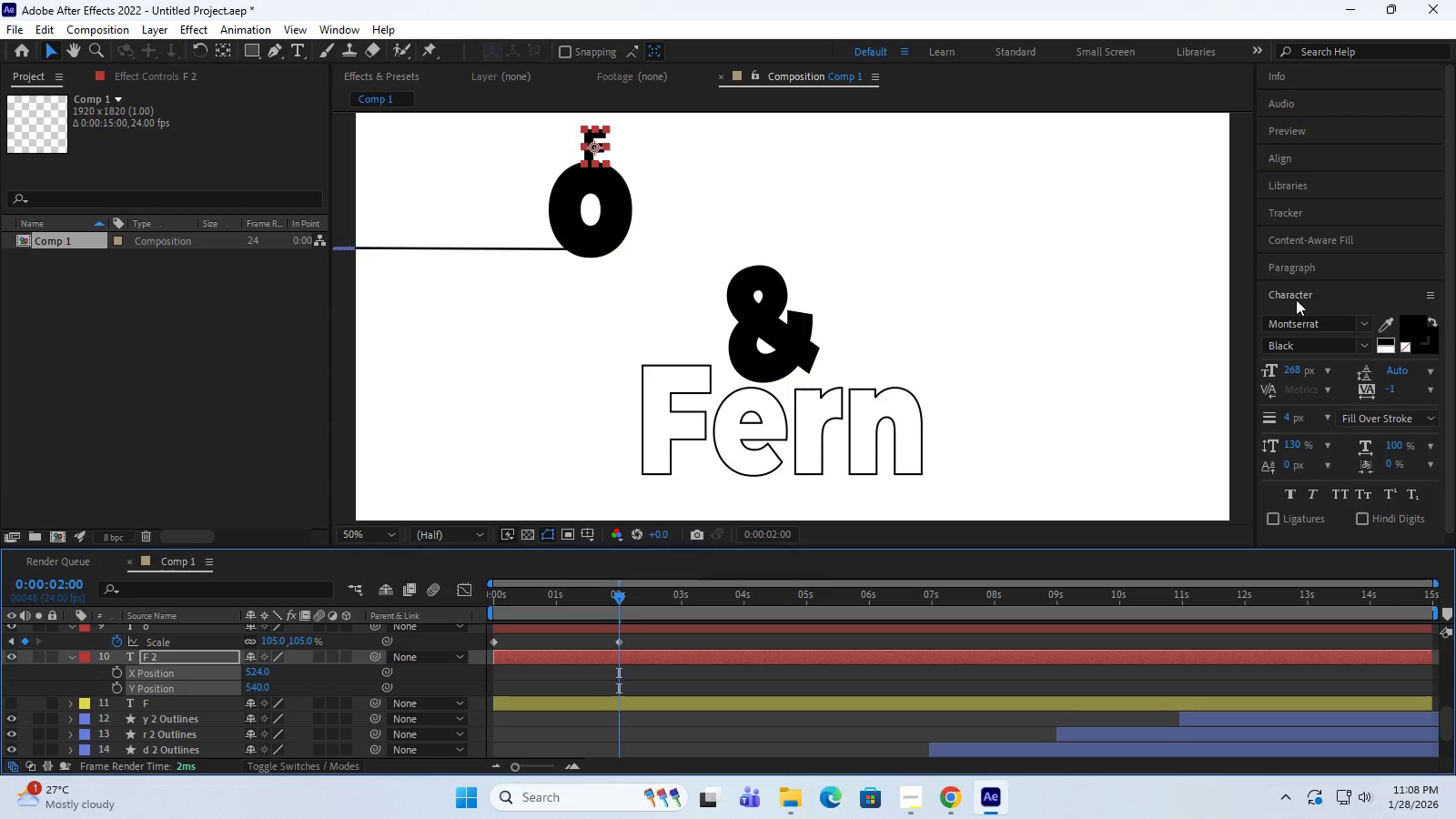 
wait(5.97)
 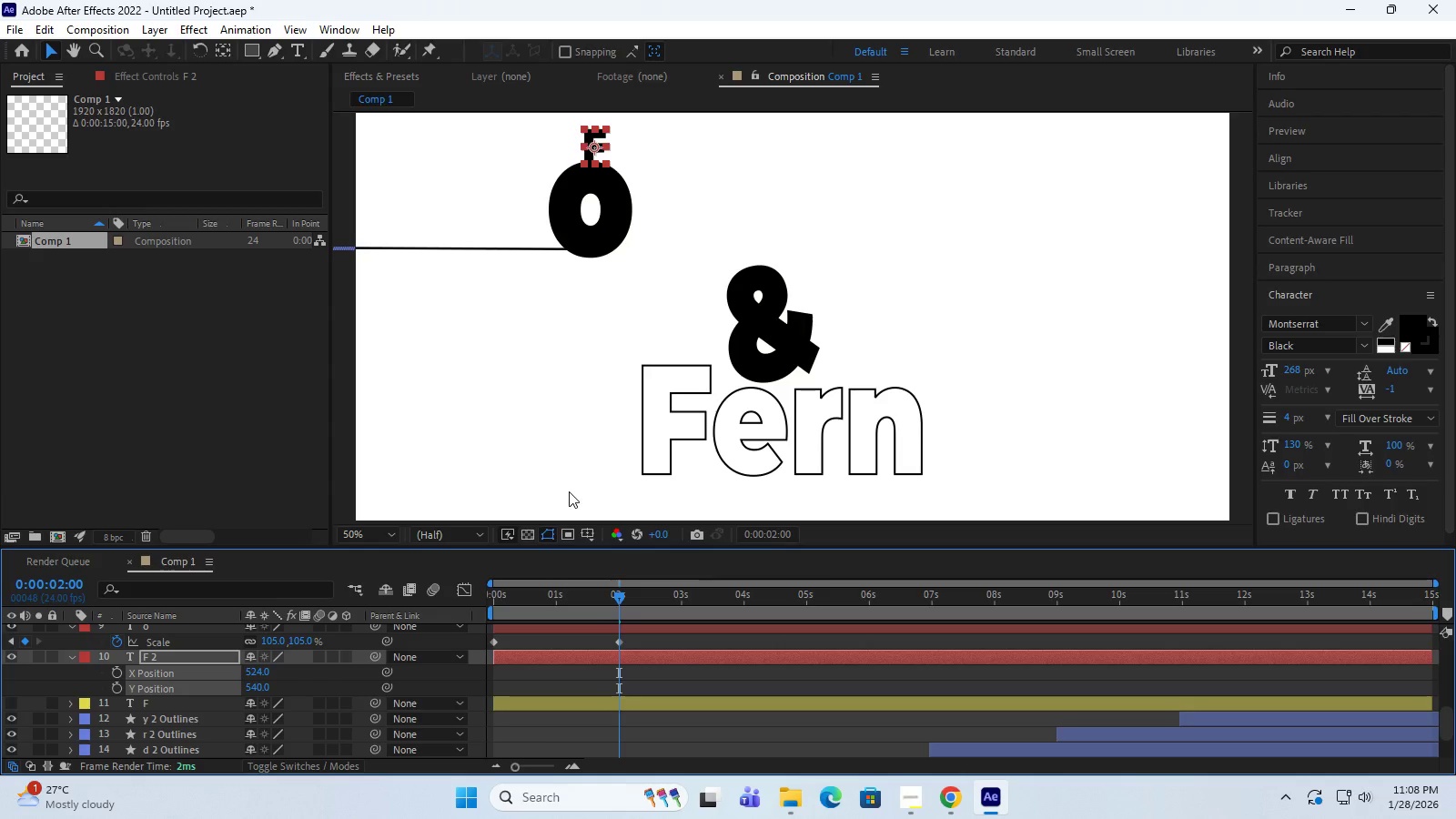 
scroll: coordinate [665, 194], scroll_direction: up, amount: 1.0
 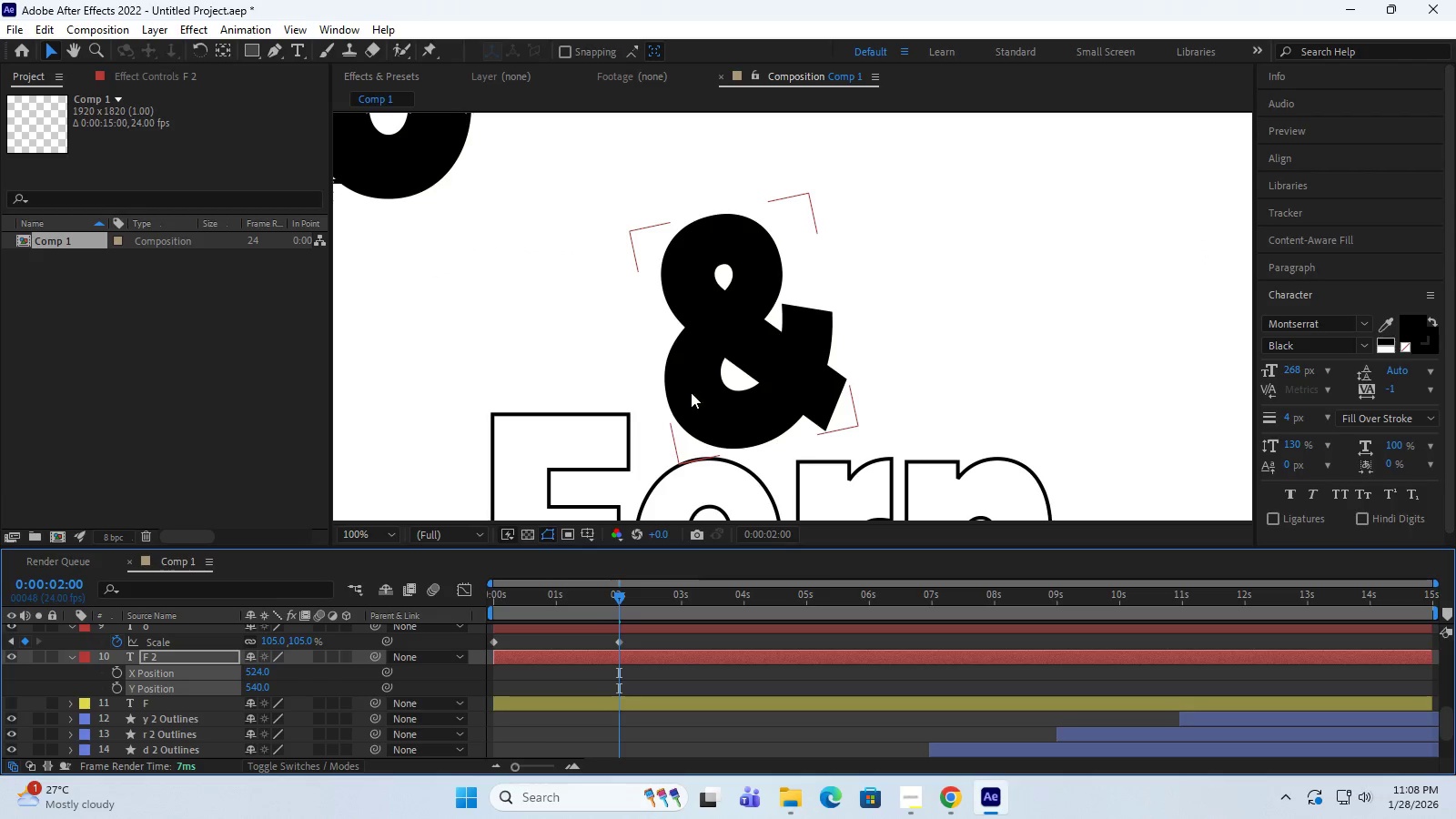 
scroll: coordinate [693, 391], scroll_direction: down, amount: 1.0
 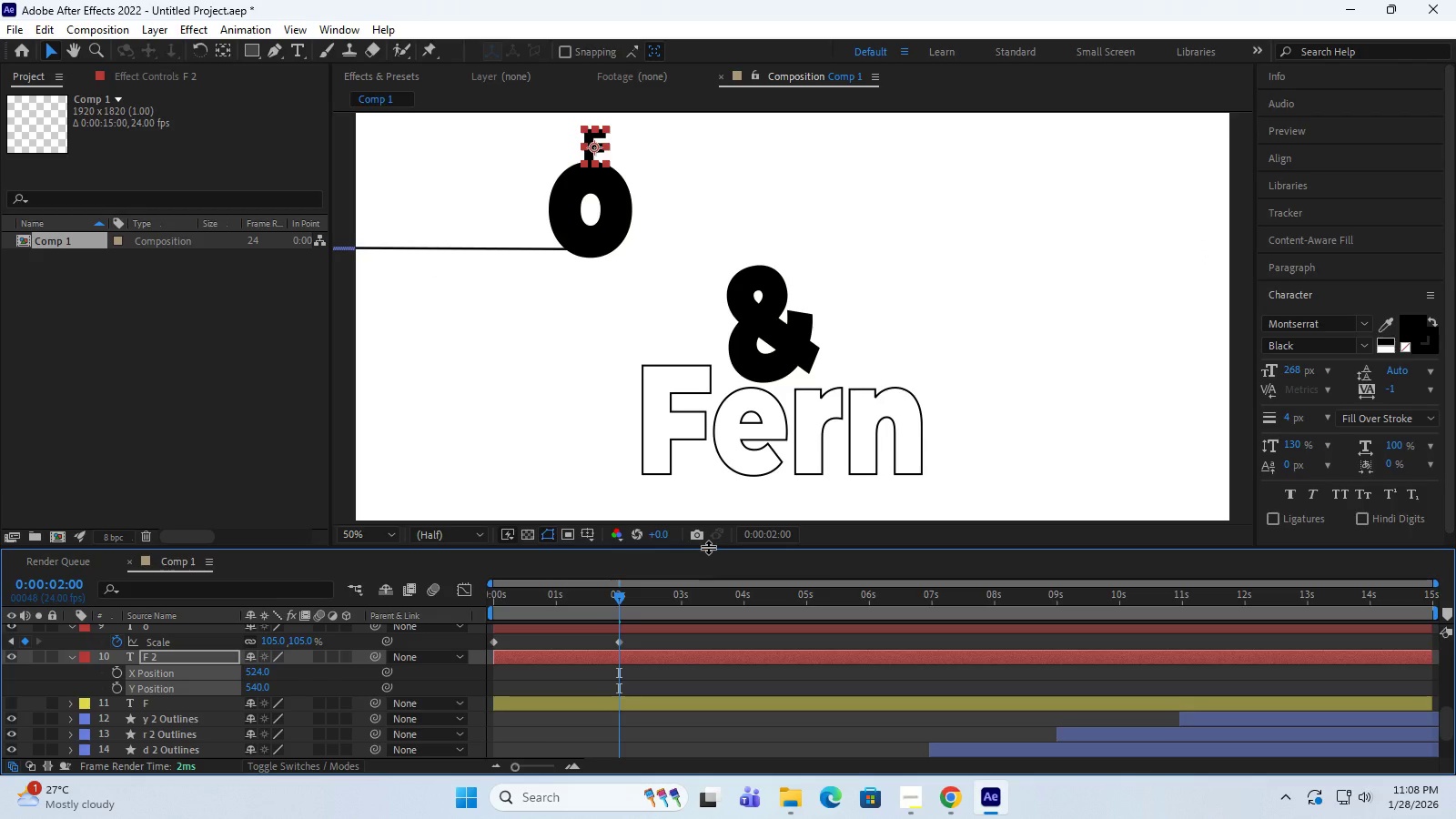 
left_click_drag(start_coordinate=[708, 547], to_coordinate=[708, 587])
 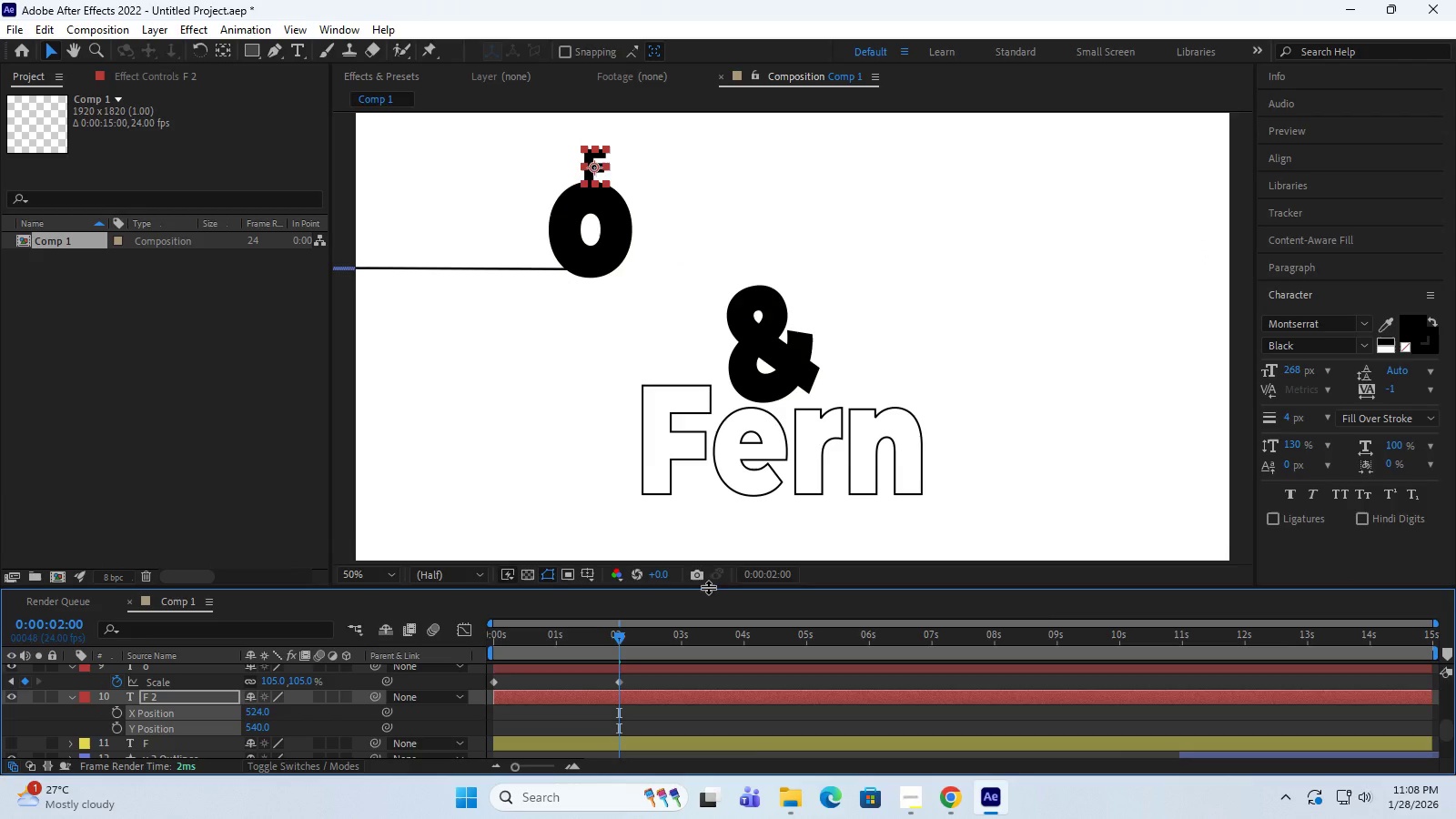 
left_click_drag(start_coordinate=[708, 587], to_coordinate=[724, 646])
 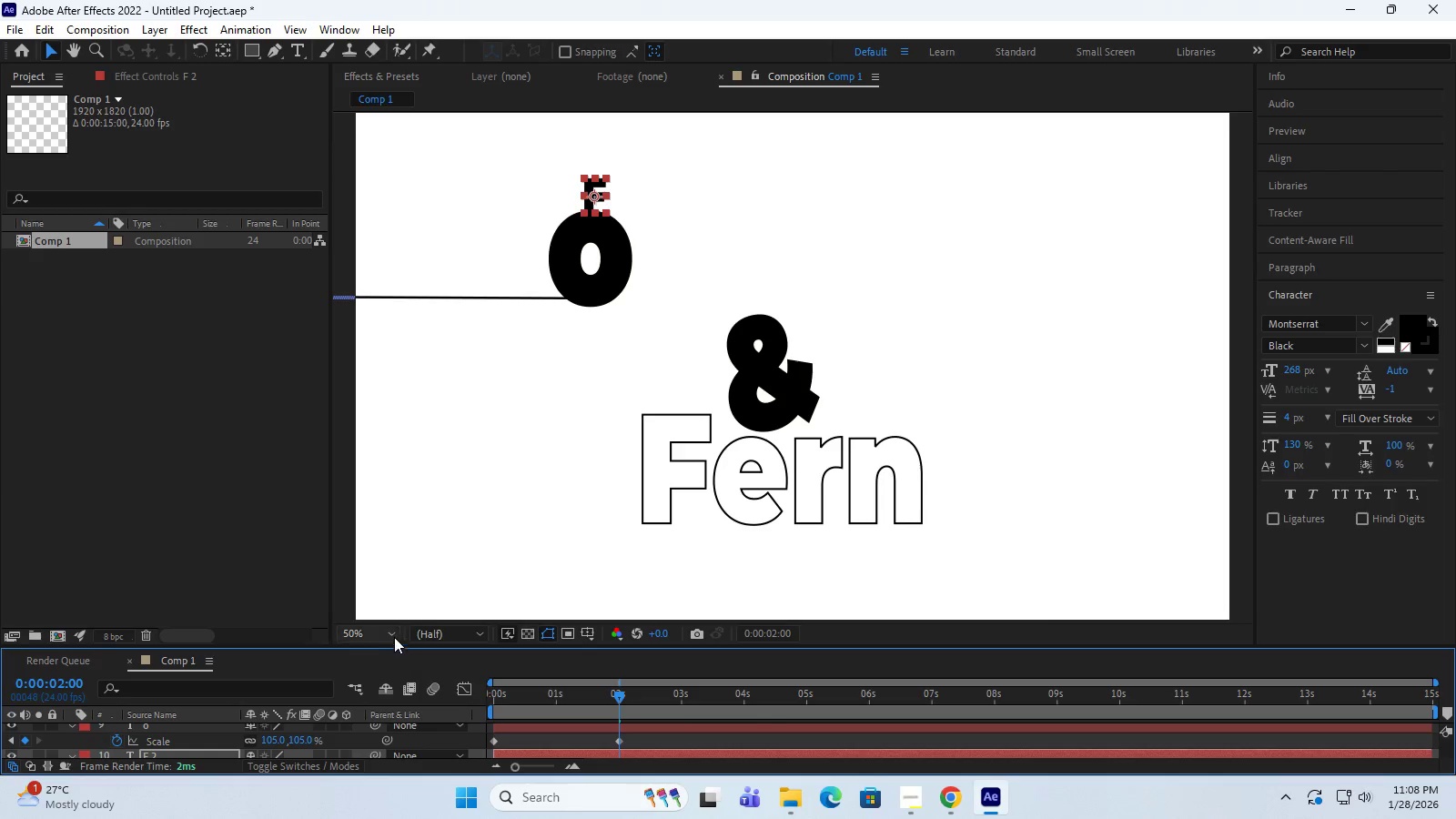 
left_click([390, 634])
 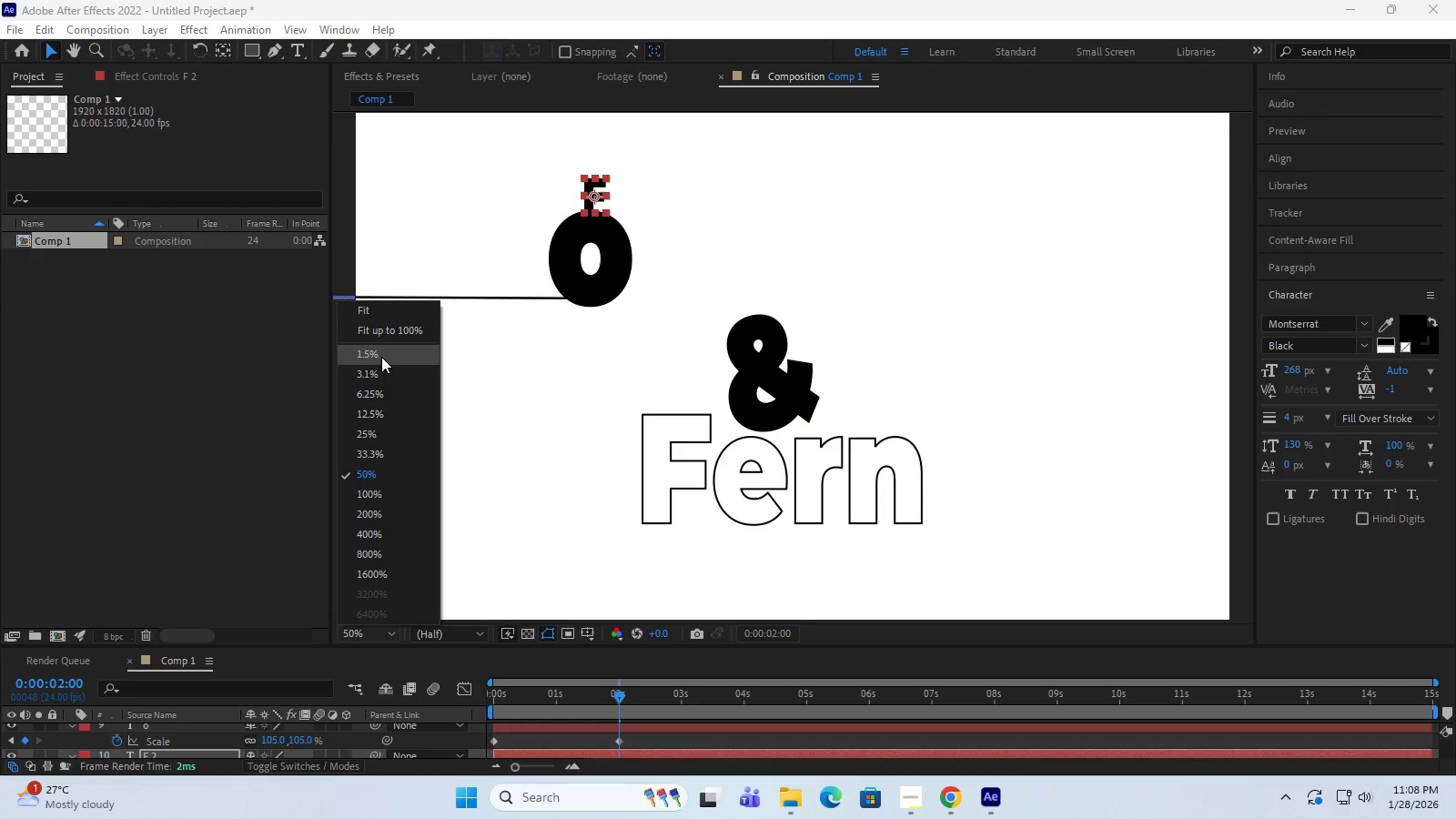 
scroll: coordinate [613, 369], scroll_direction: down, amount: 2.0
 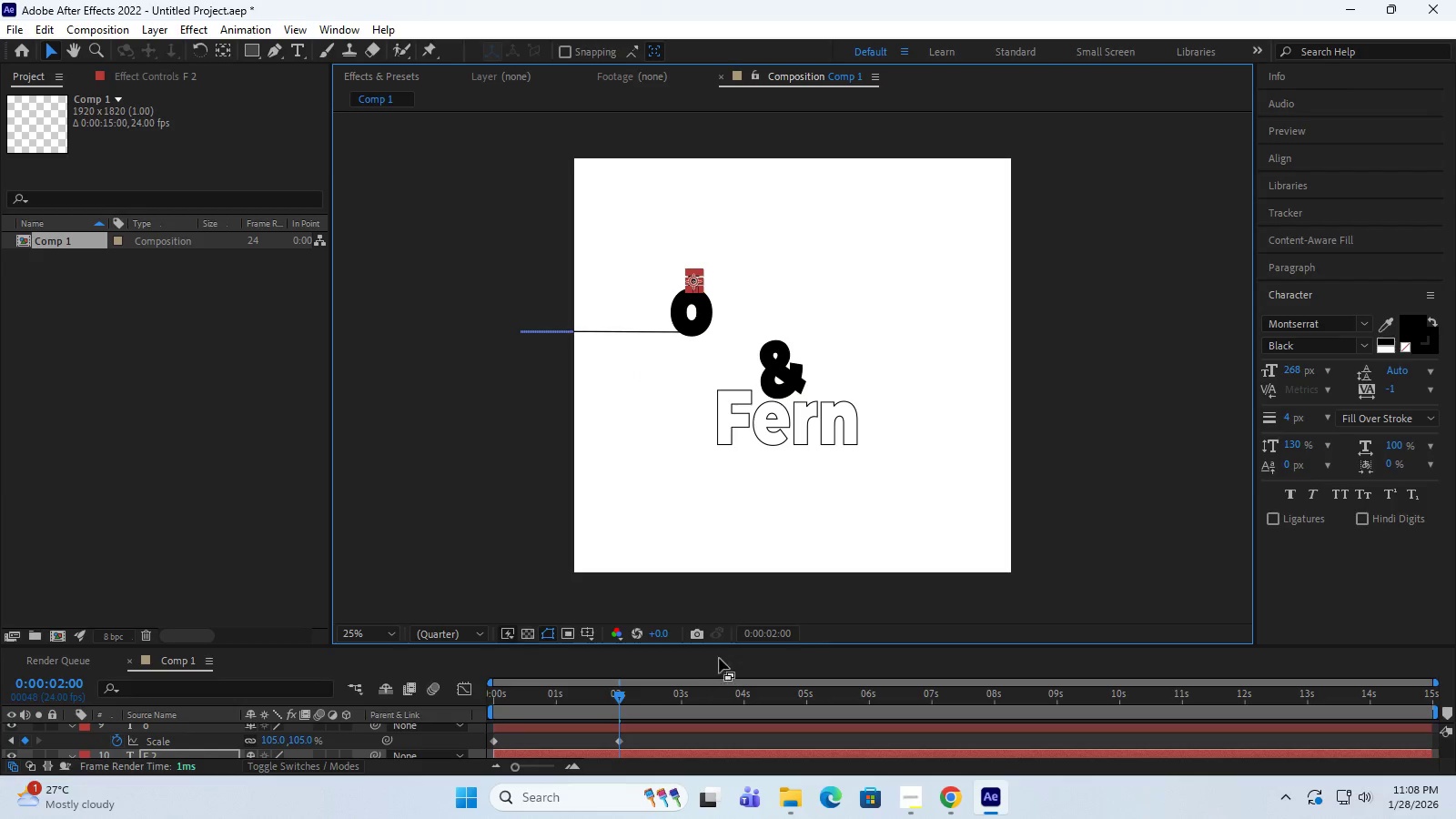 
left_click_drag(start_coordinate=[723, 645], to_coordinate=[722, 548])
 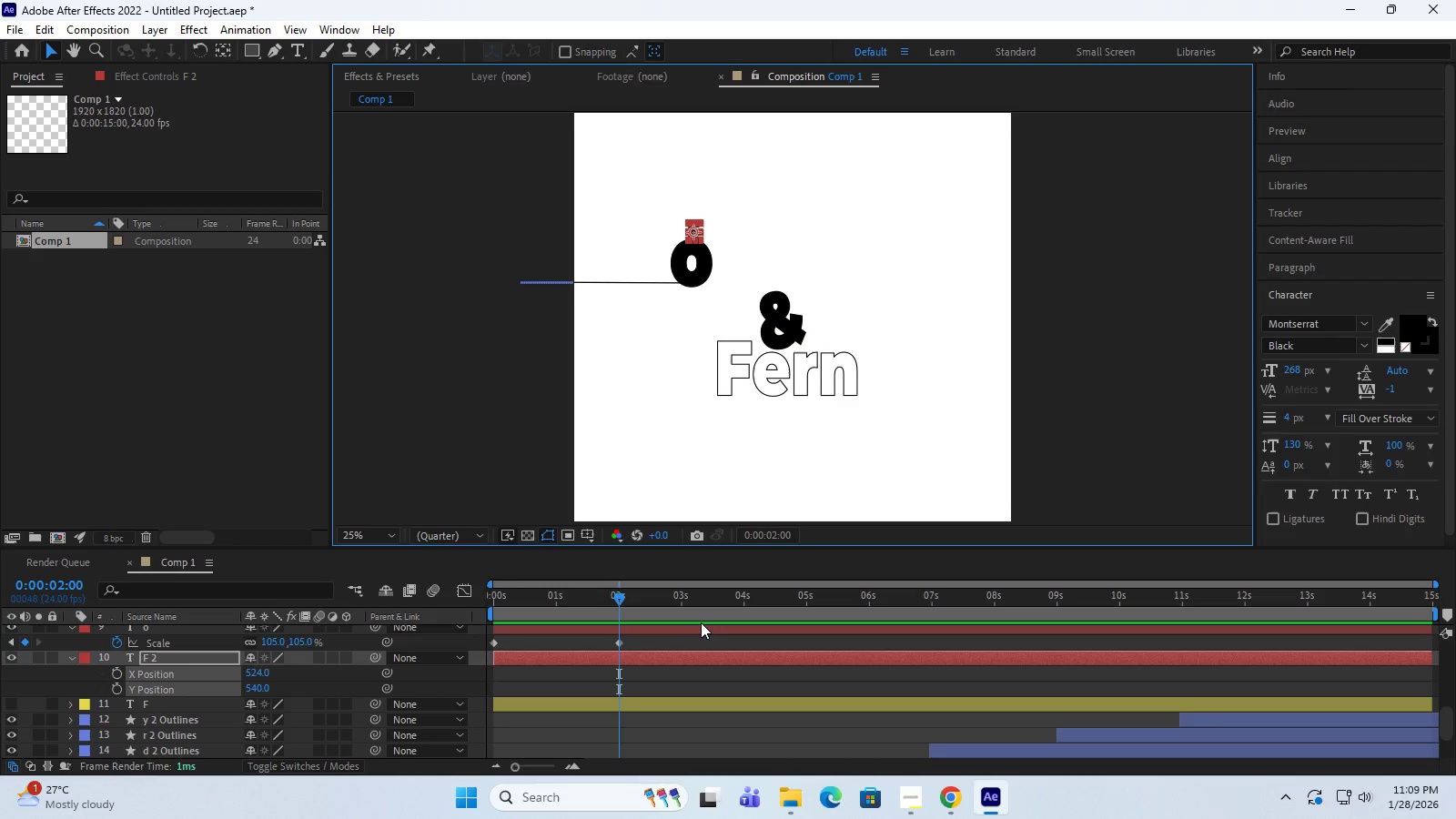 
wait(19.53)
 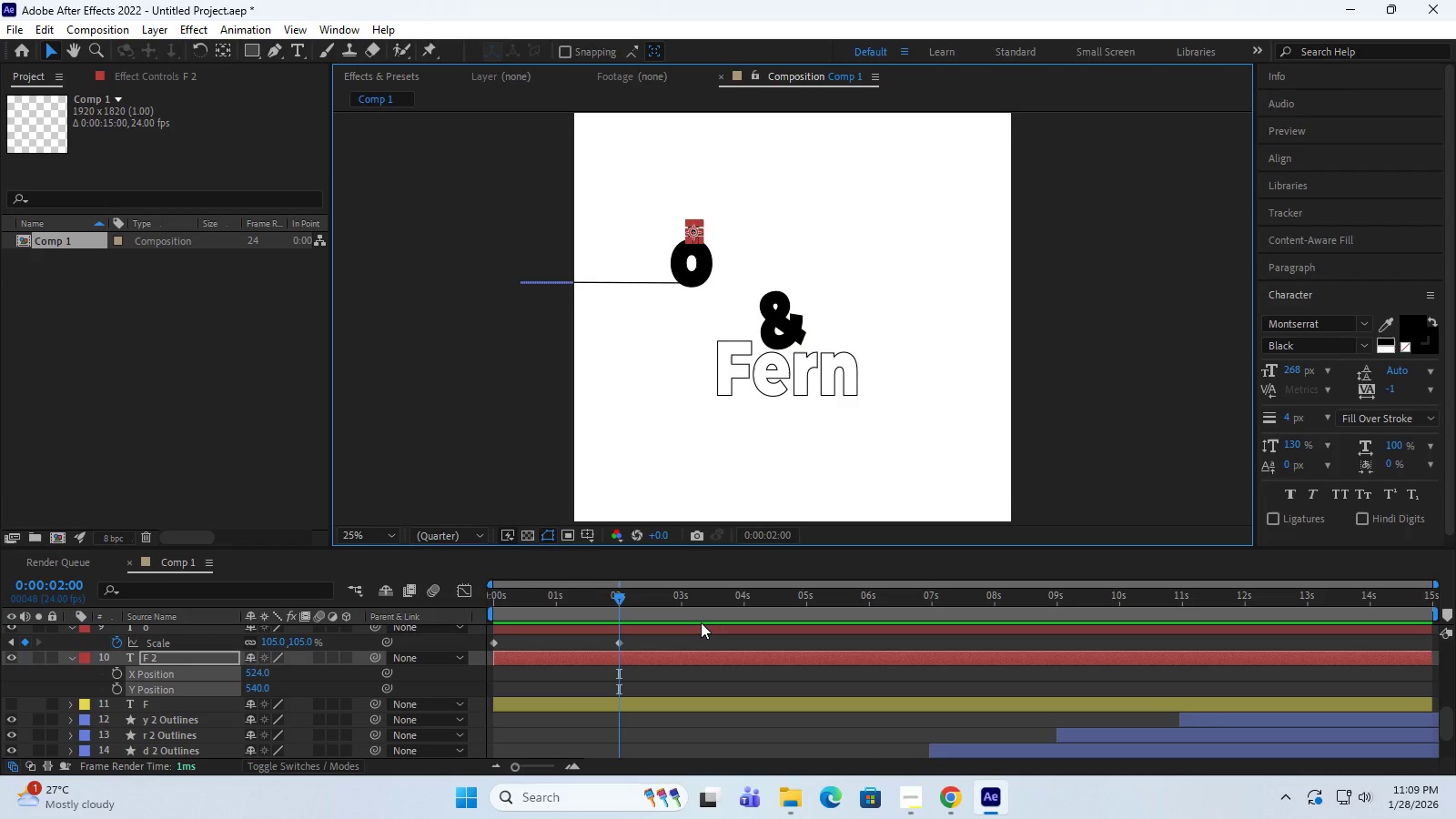 
left_click([177, 674])
 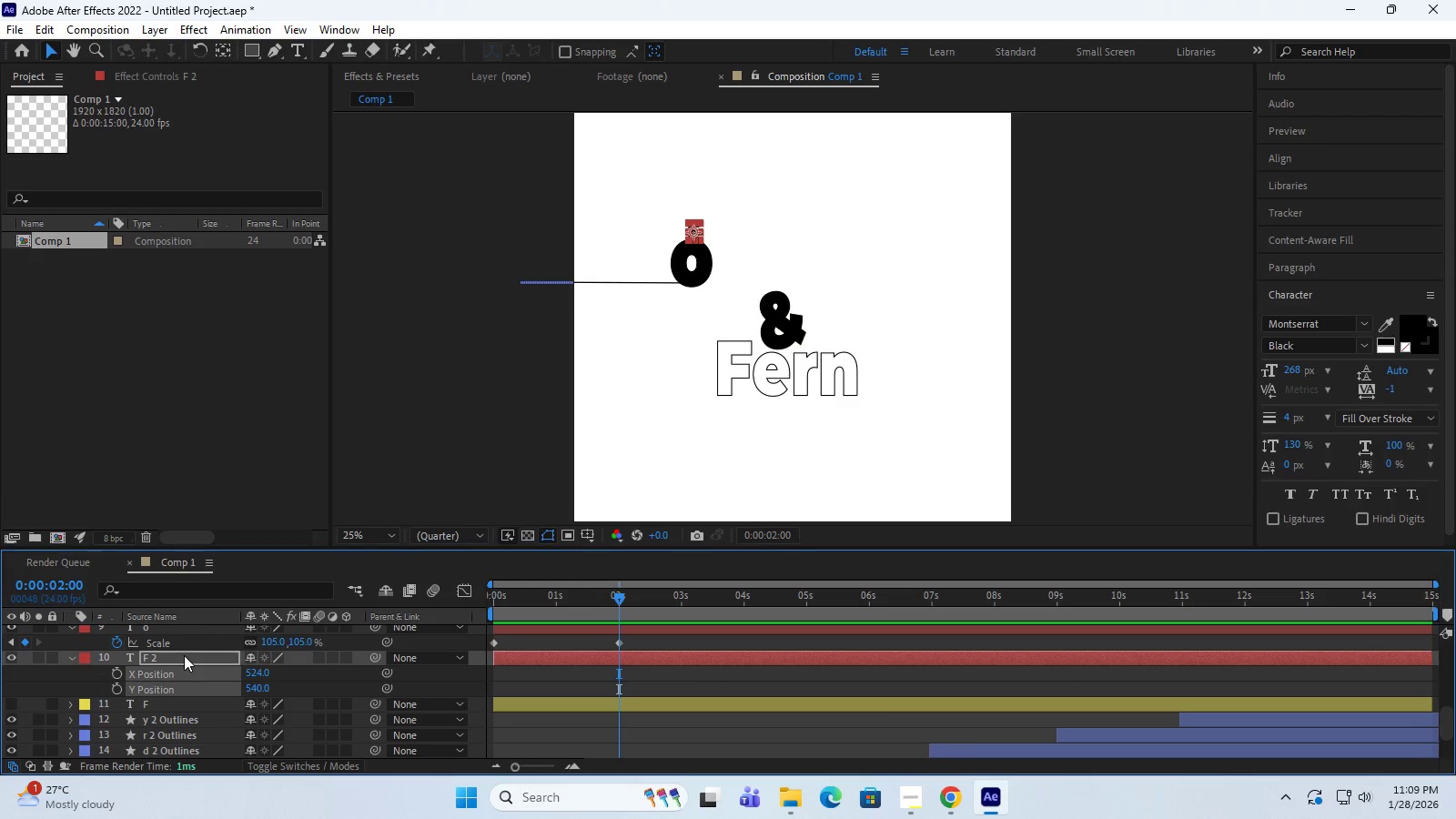 
left_click([187, 657])
 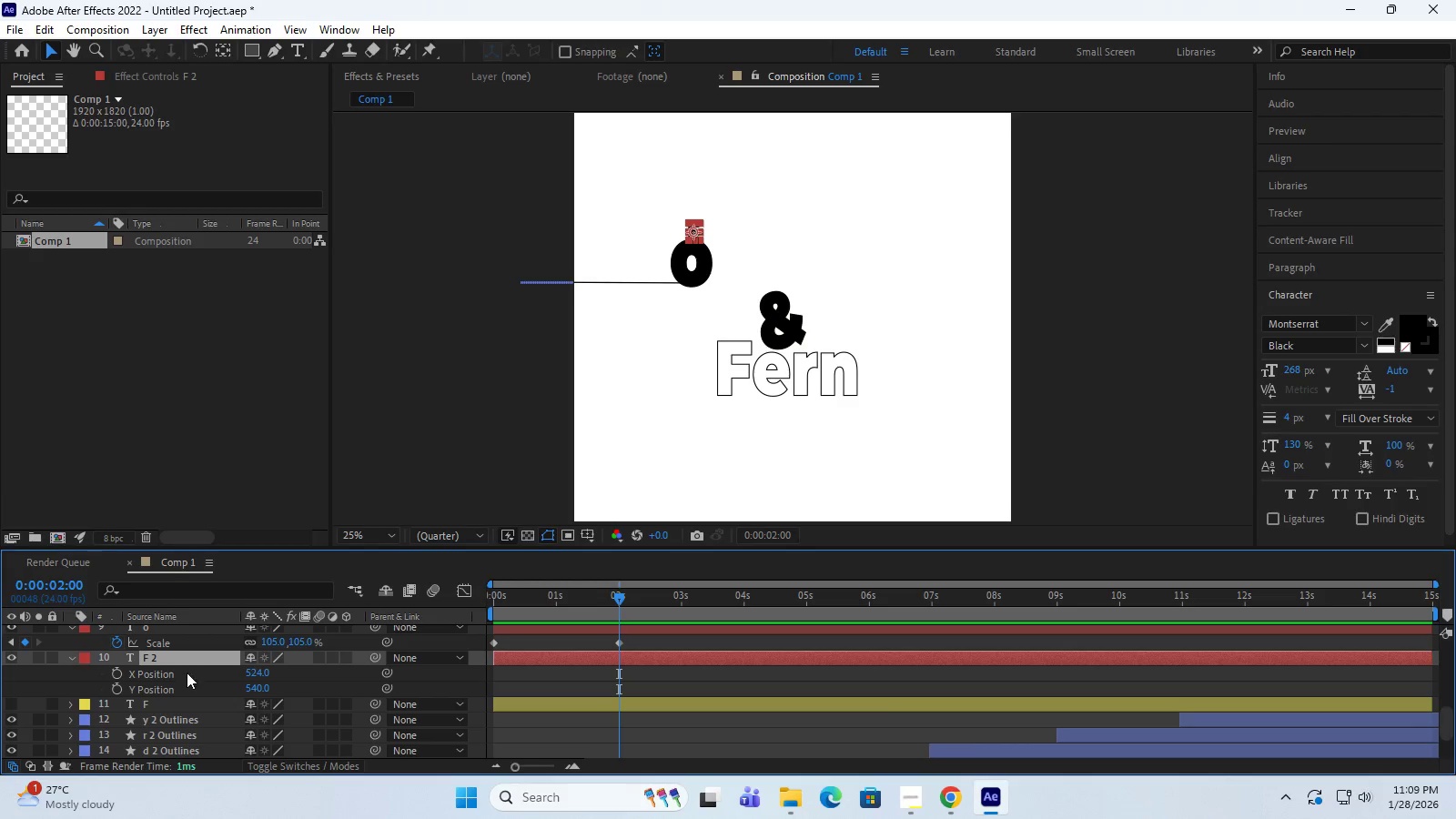 
left_click([187, 673])
 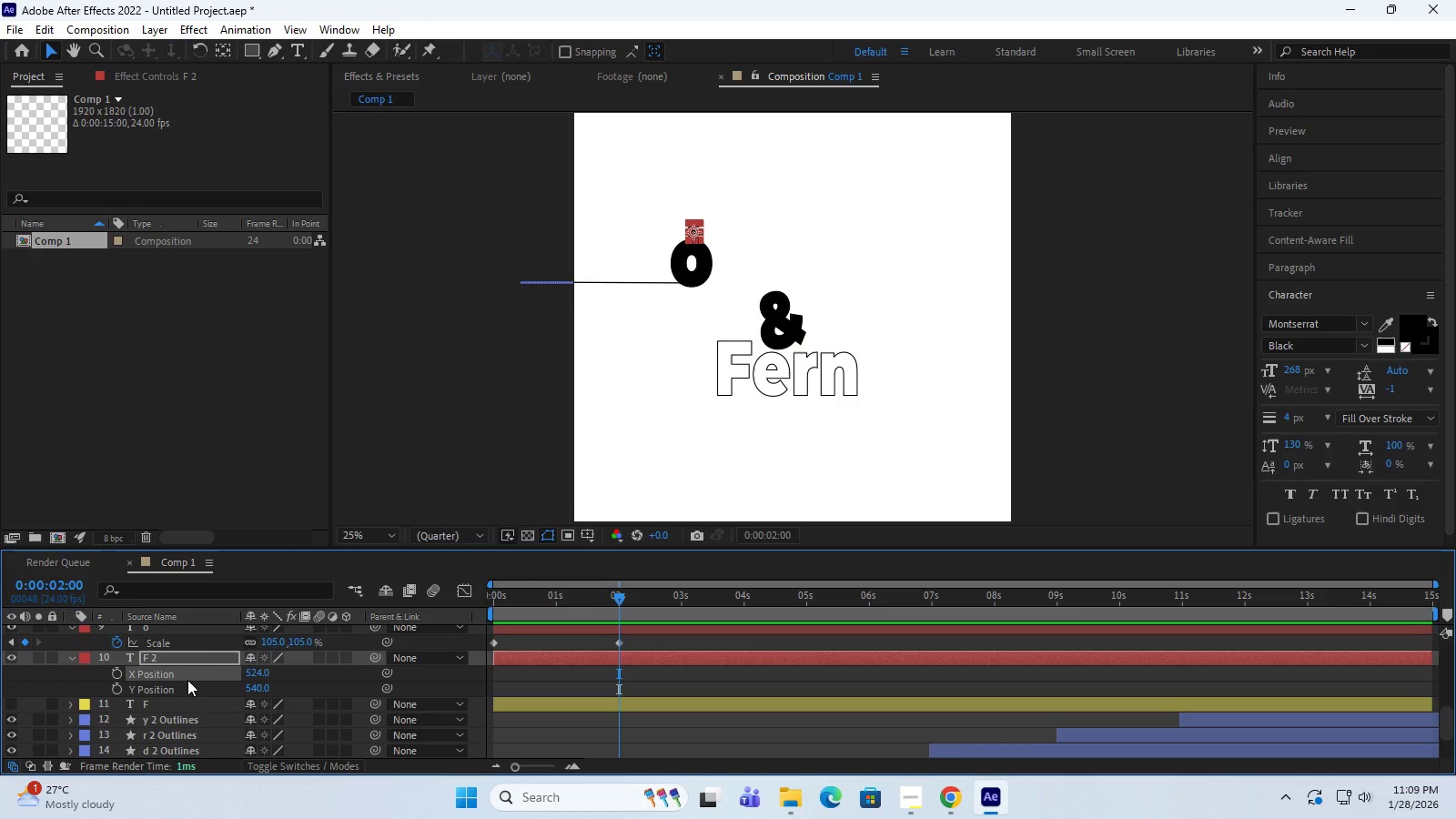 
left_click([188, 680])
 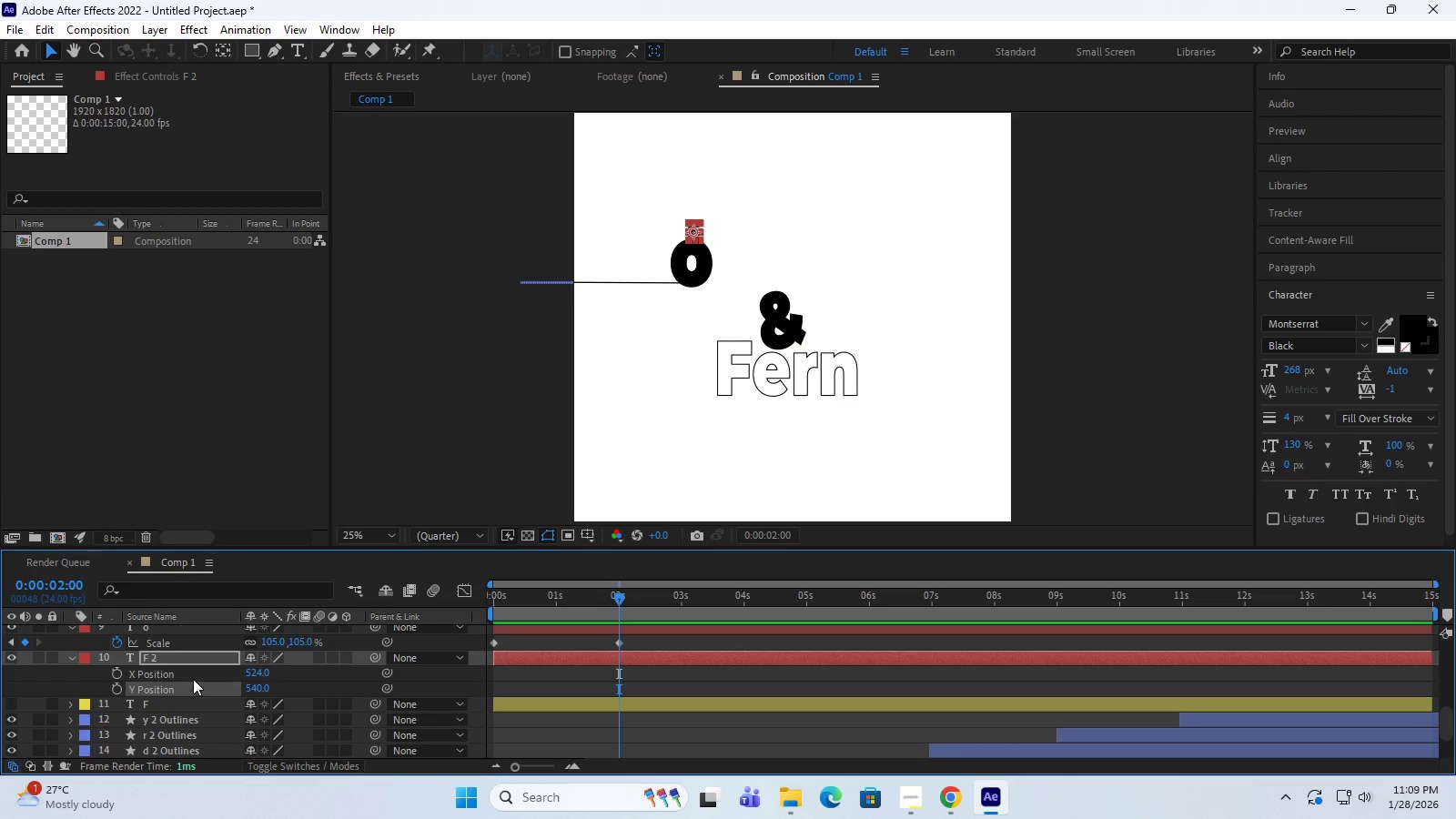 
double_click([194, 676])
 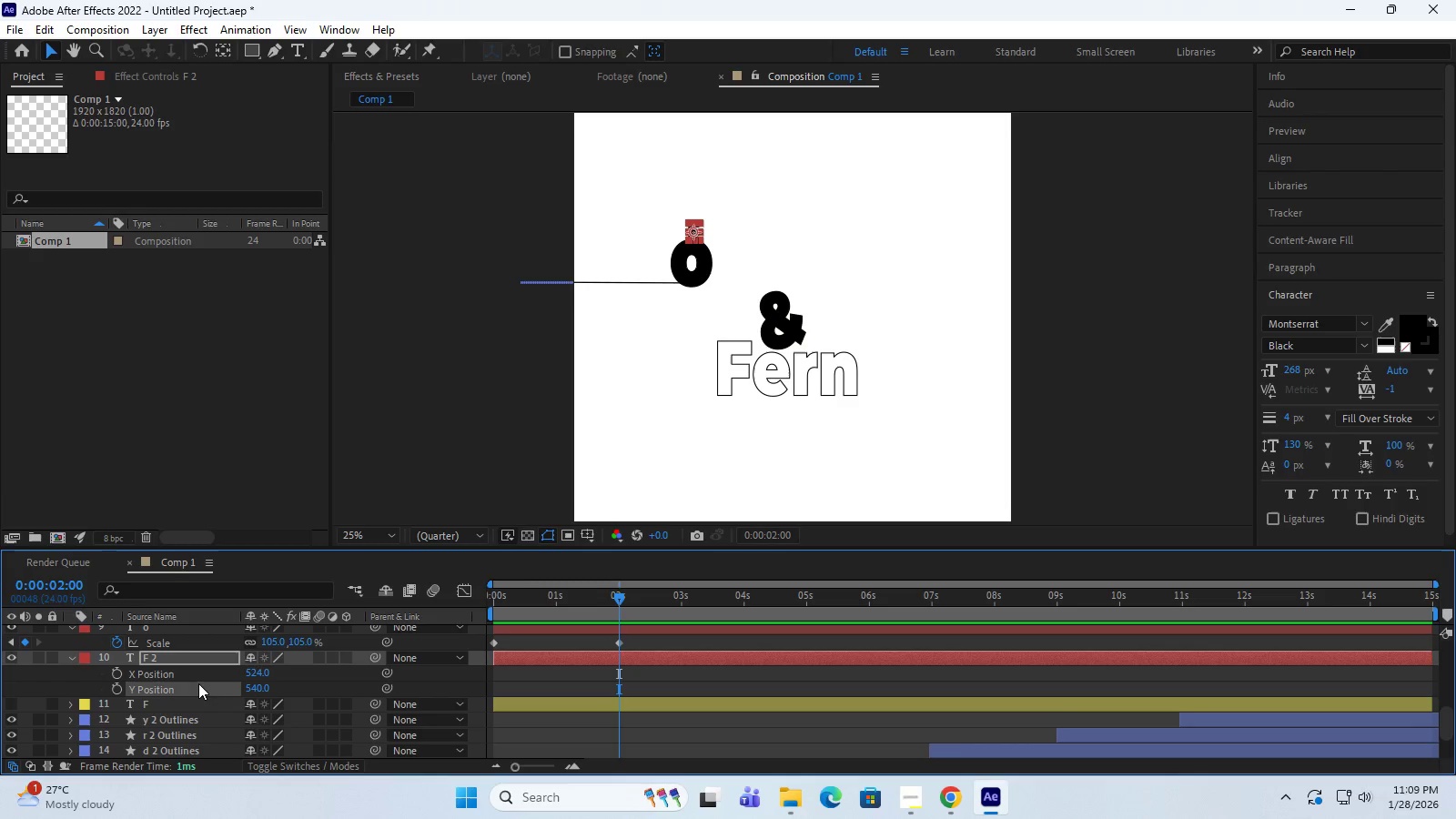 
double_click([197, 675])
 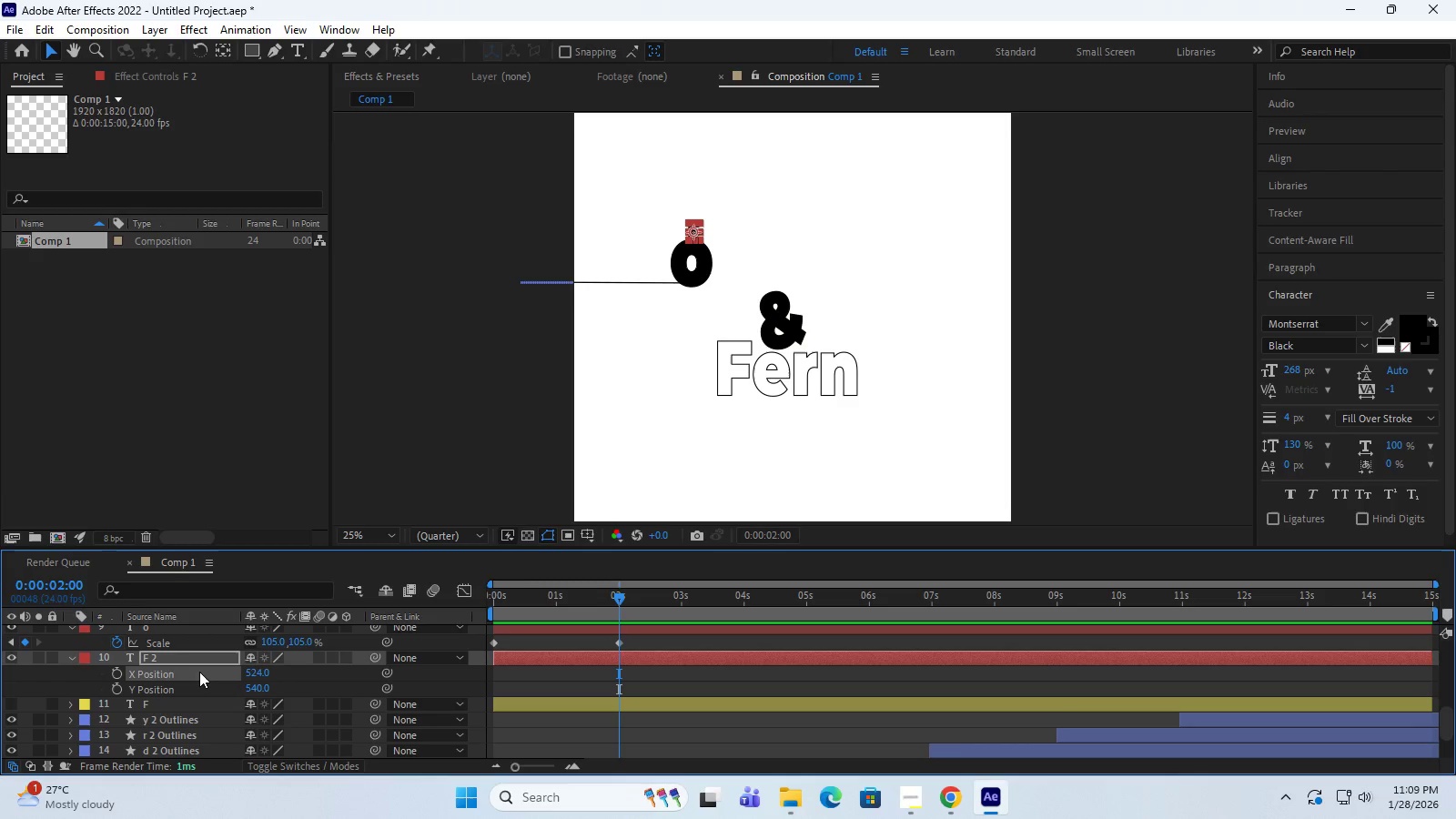 
left_click([199, 672])
 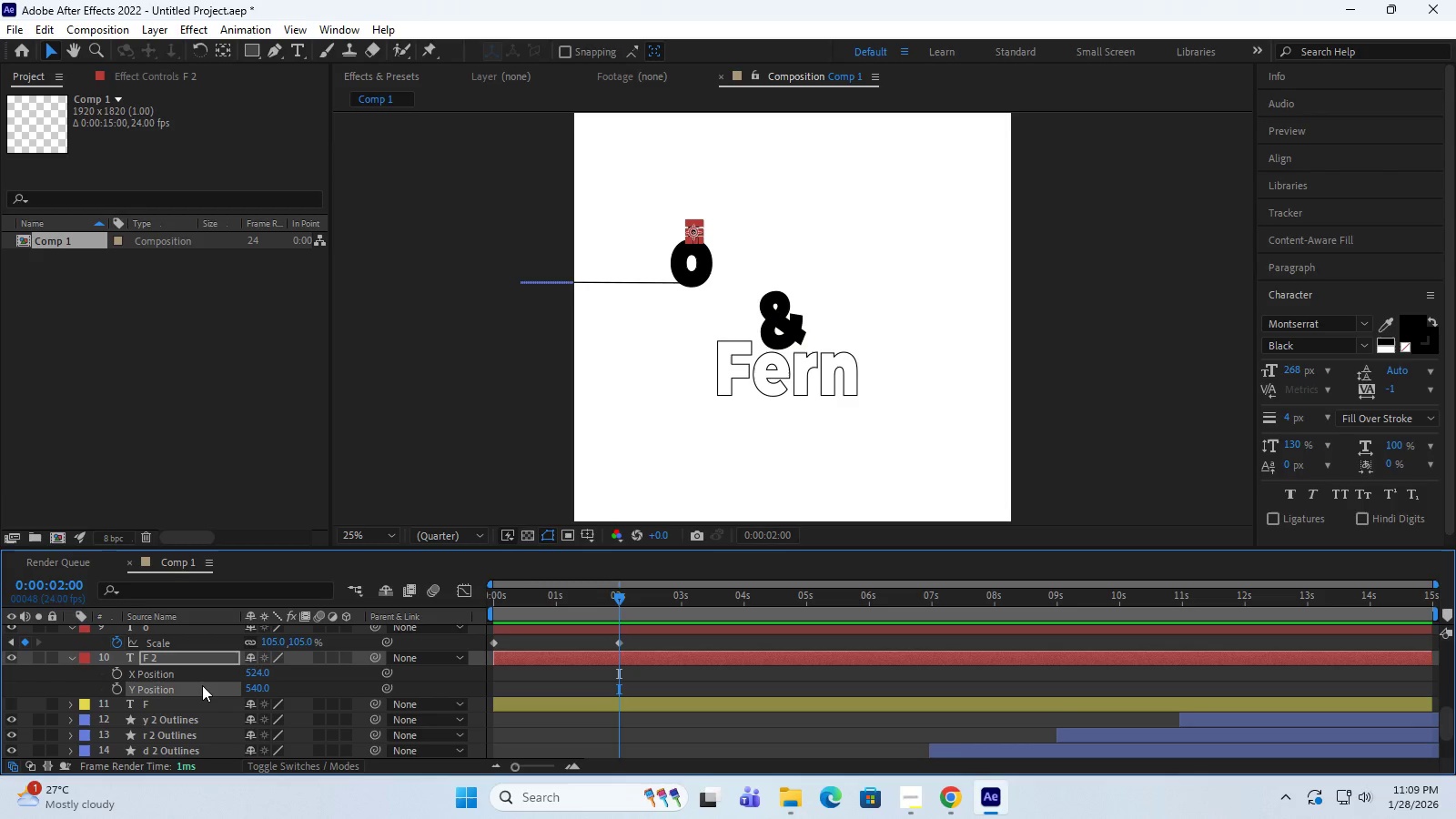 
double_click([202, 685])
 